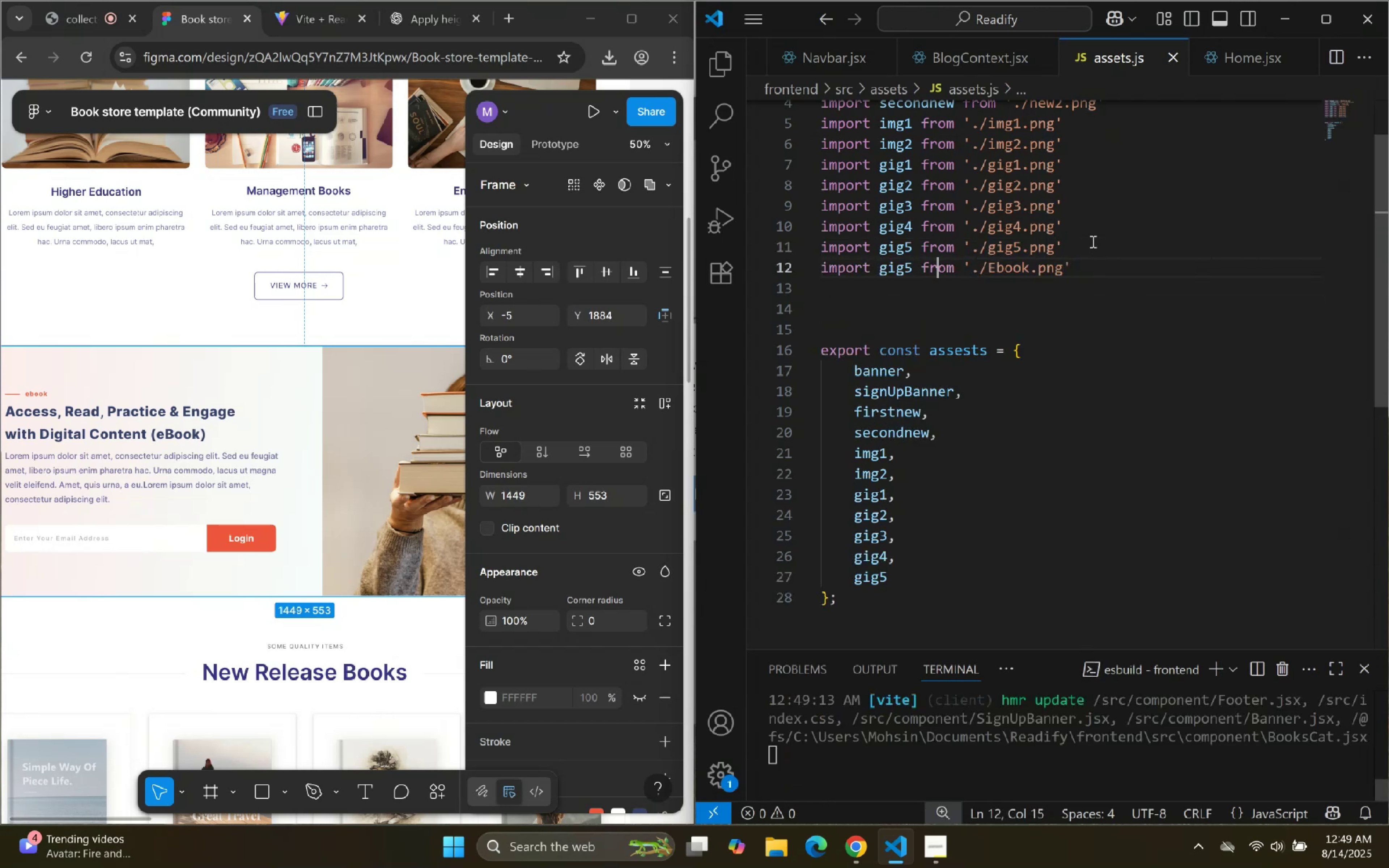 
key(ArrowLeft)
 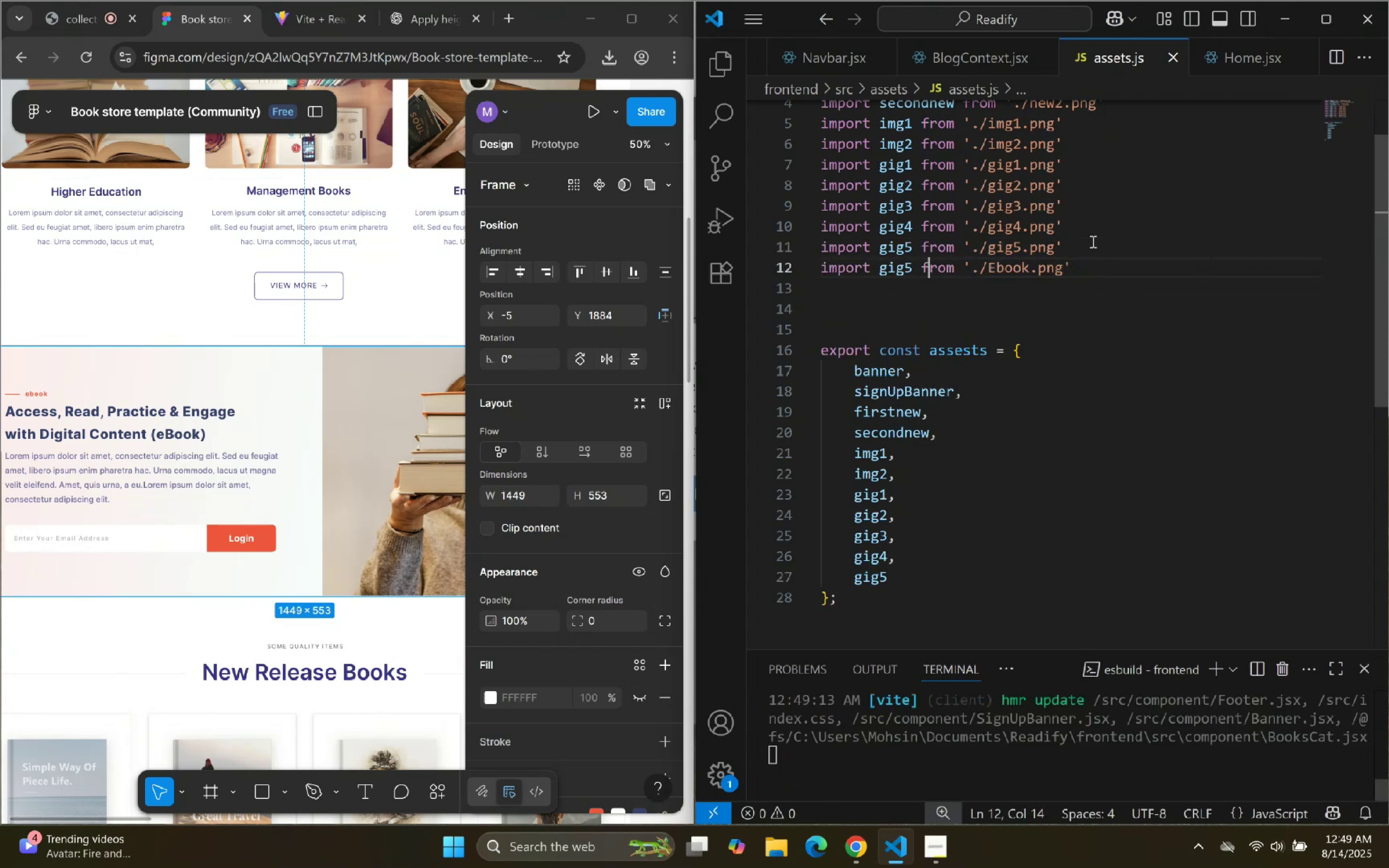 
key(ArrowLeft)
 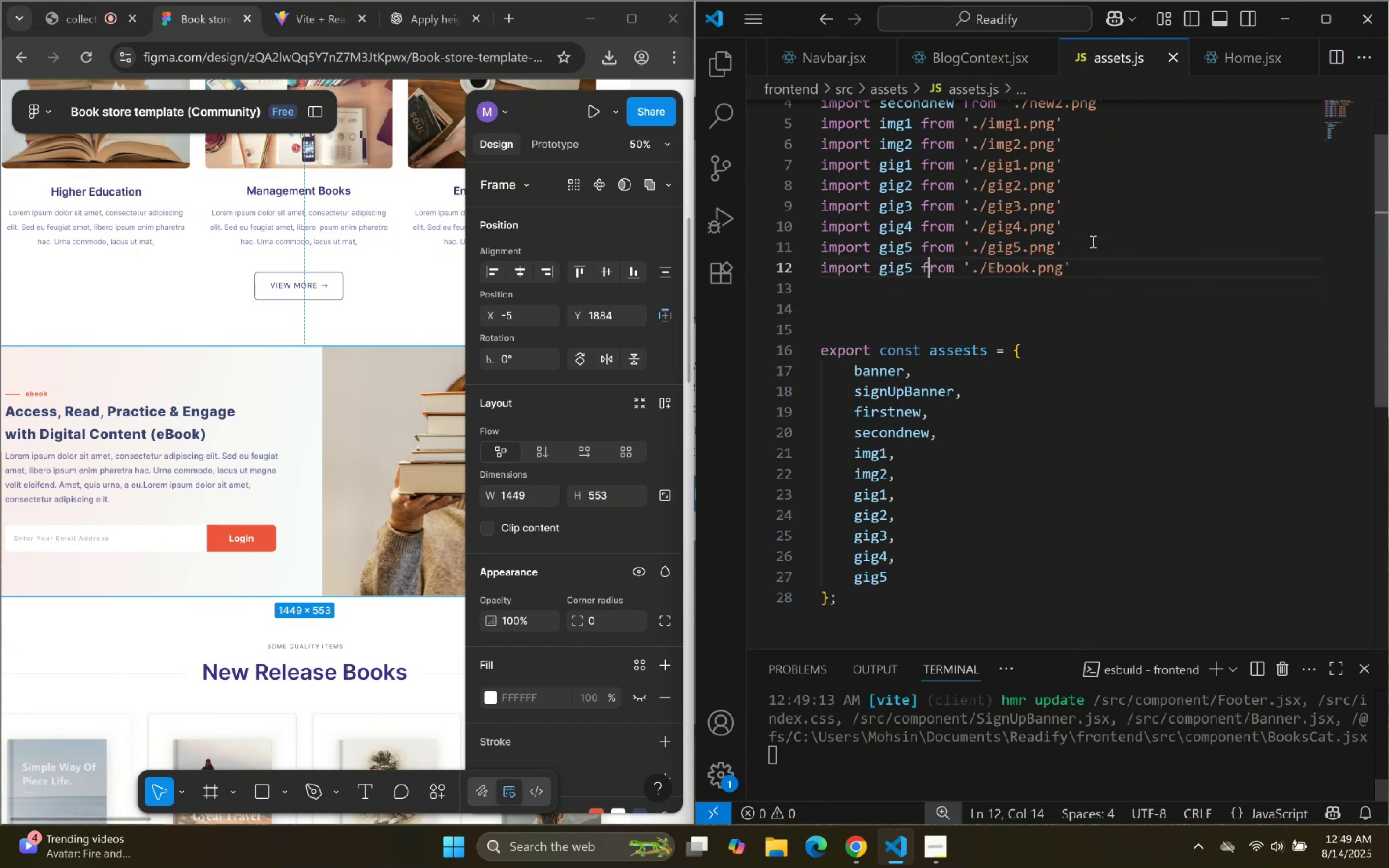 
key(ArrowLeft)
 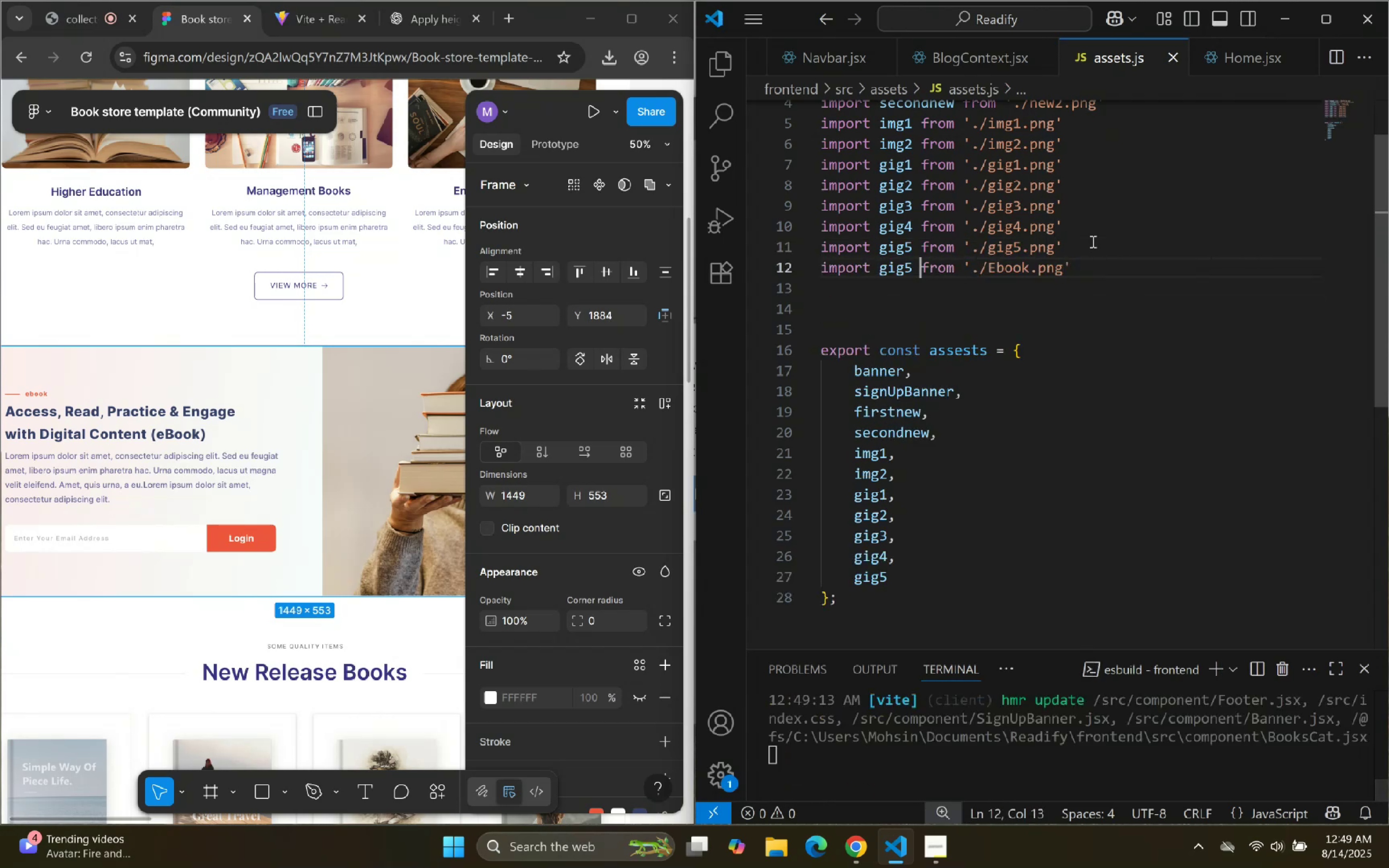 
key(ArrowLeft)
 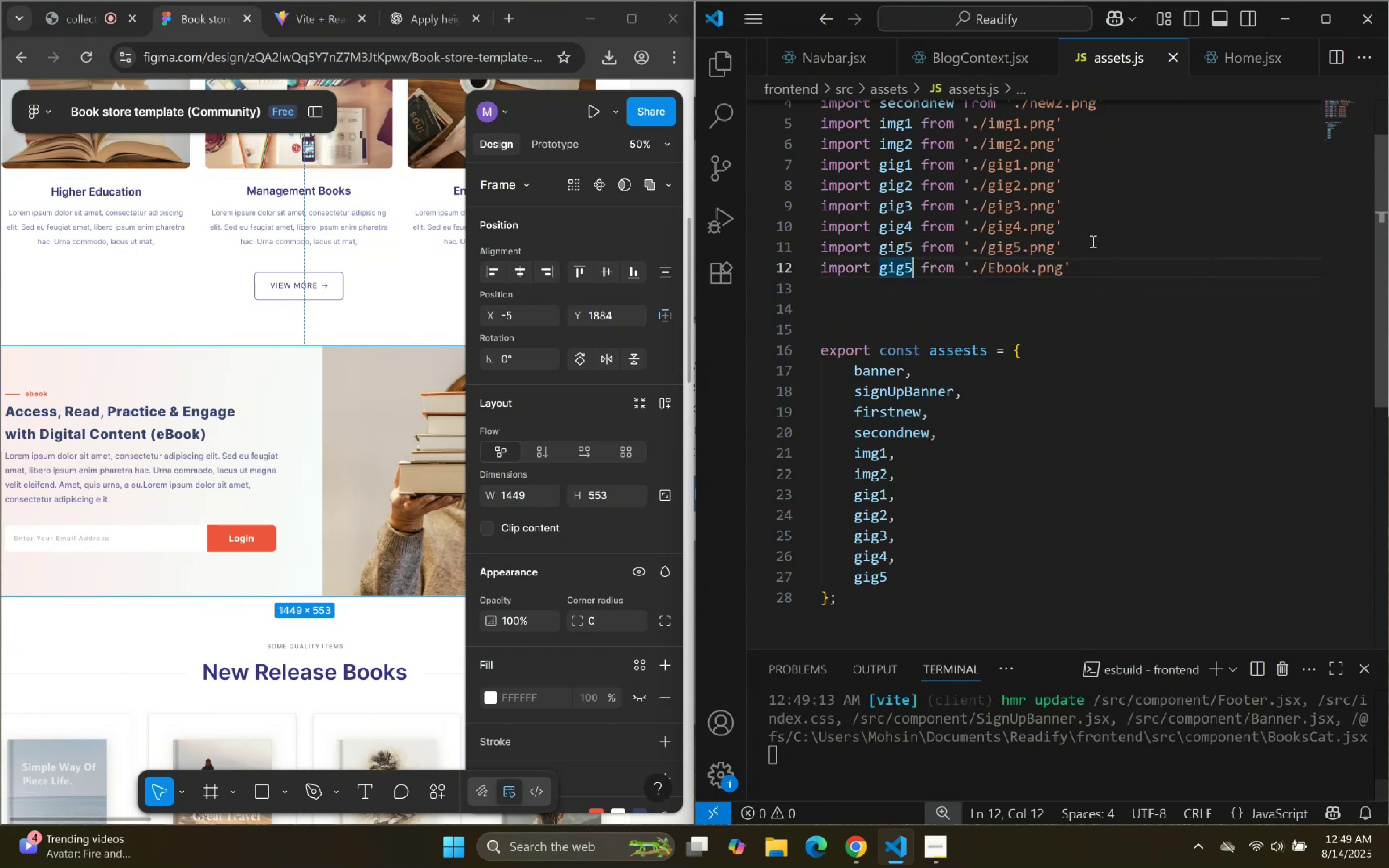 
key(Shift+ArrowLeft)
 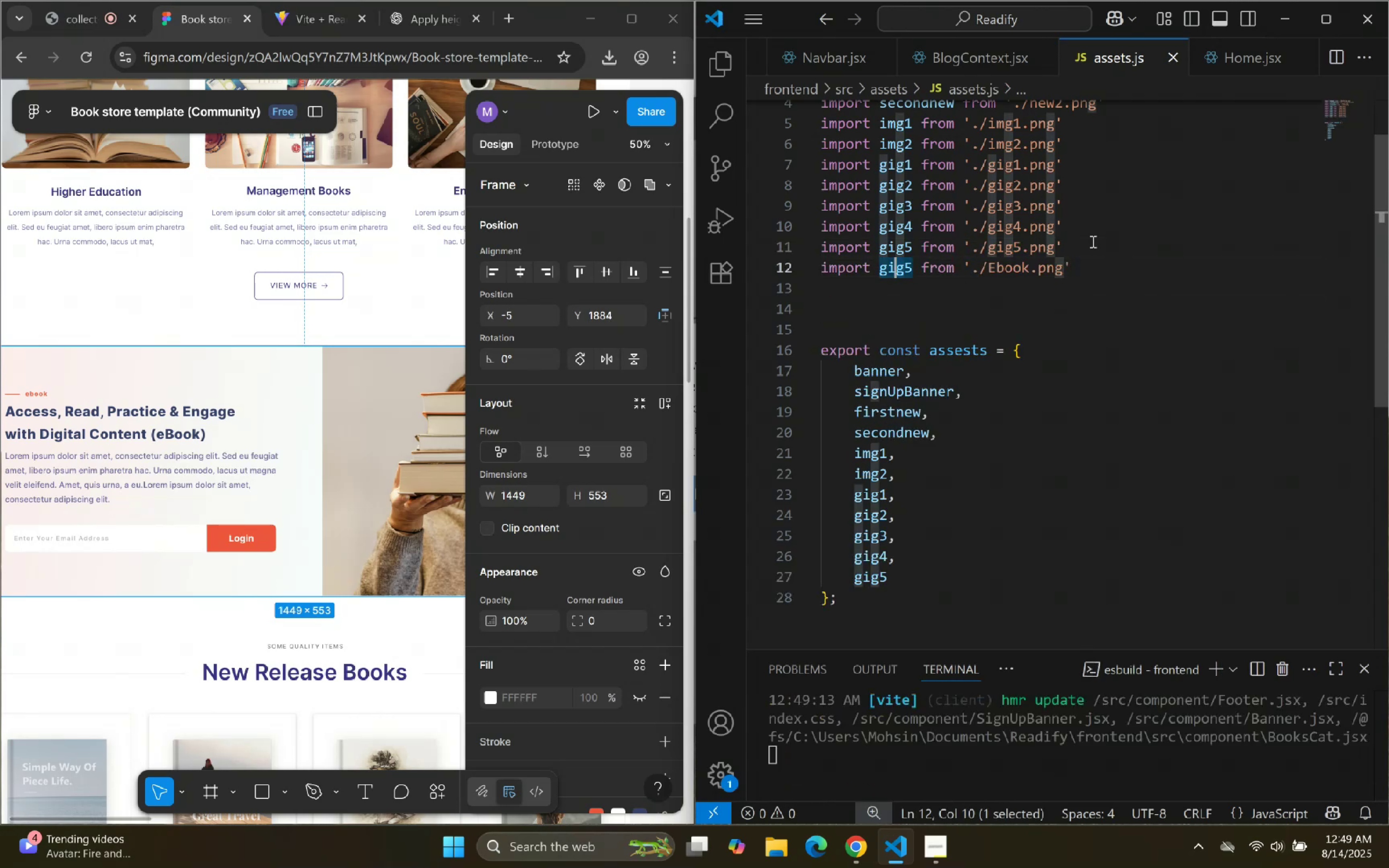 
key(Shift+ArrowLeft)
 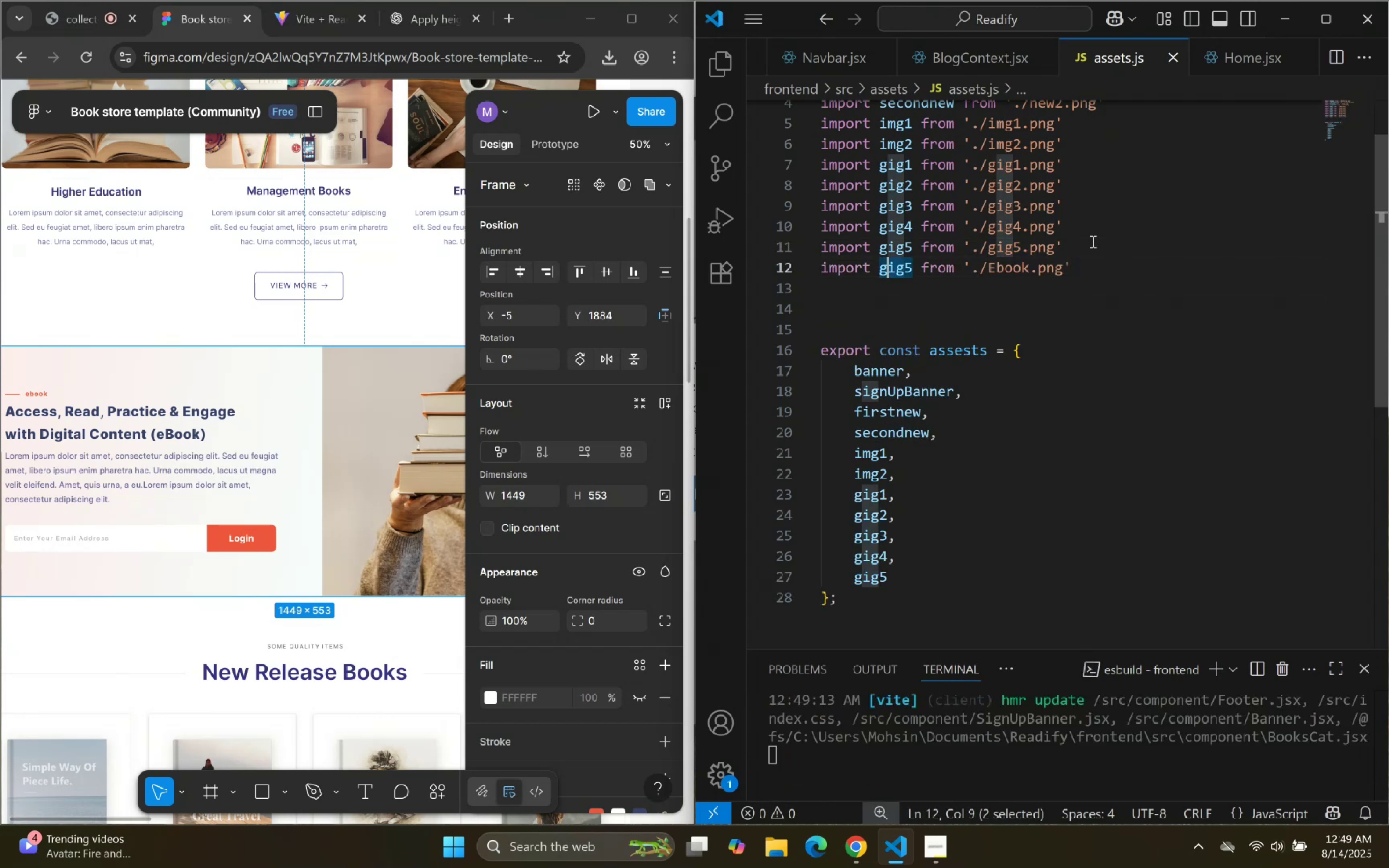 
key(Shift+ArrowLeft)
 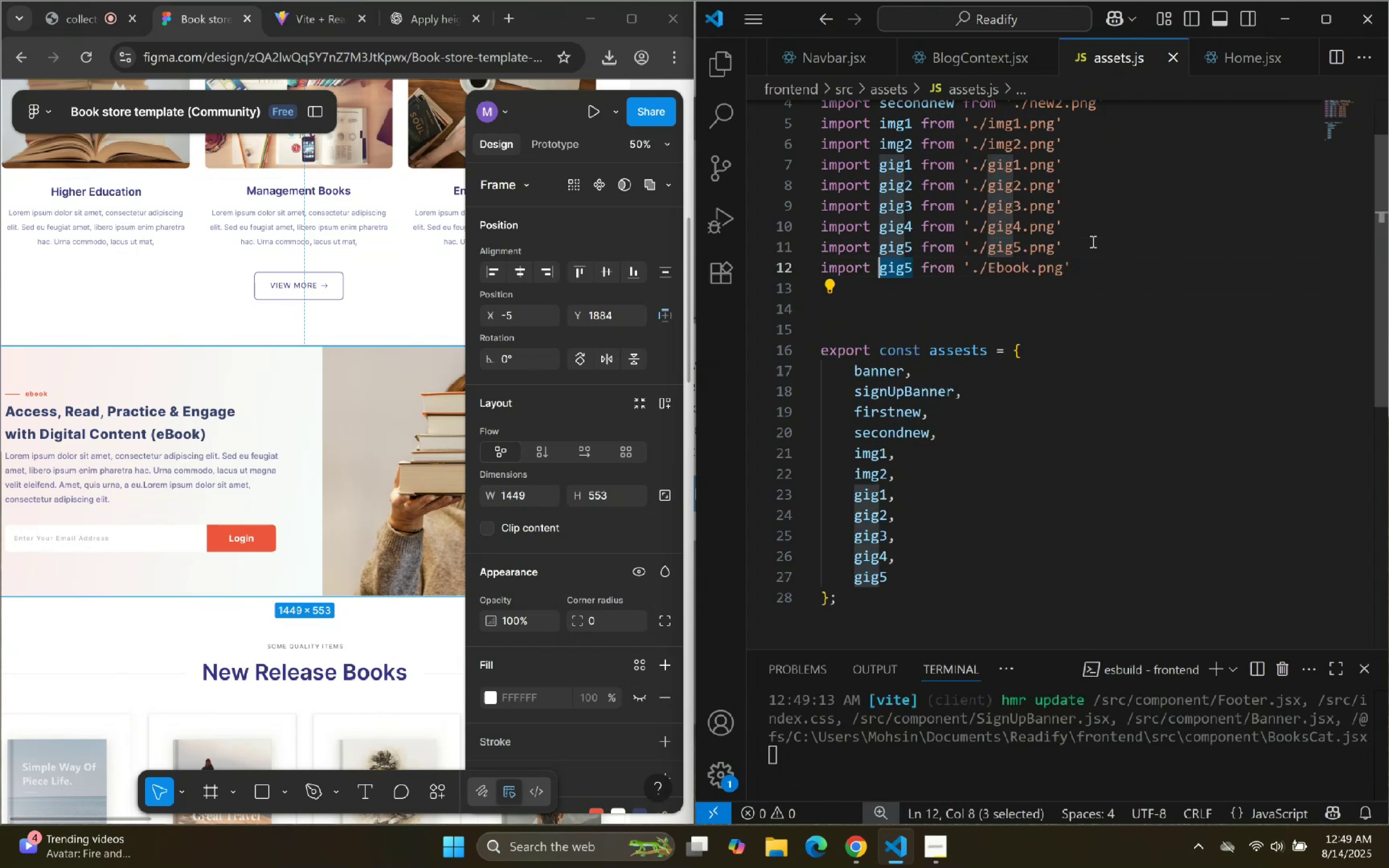 
key(Backspace)
 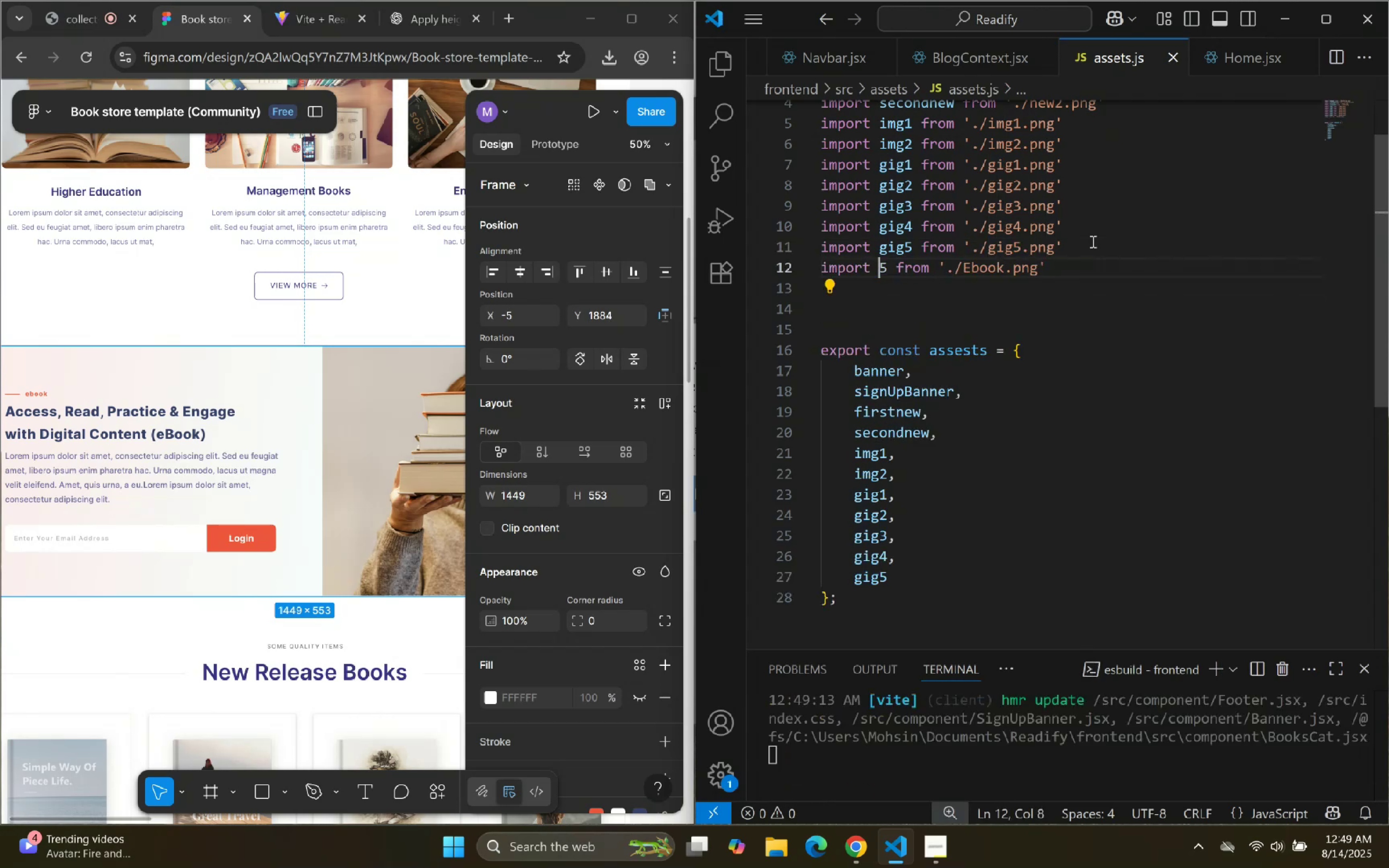 
key(ArrowRight)
 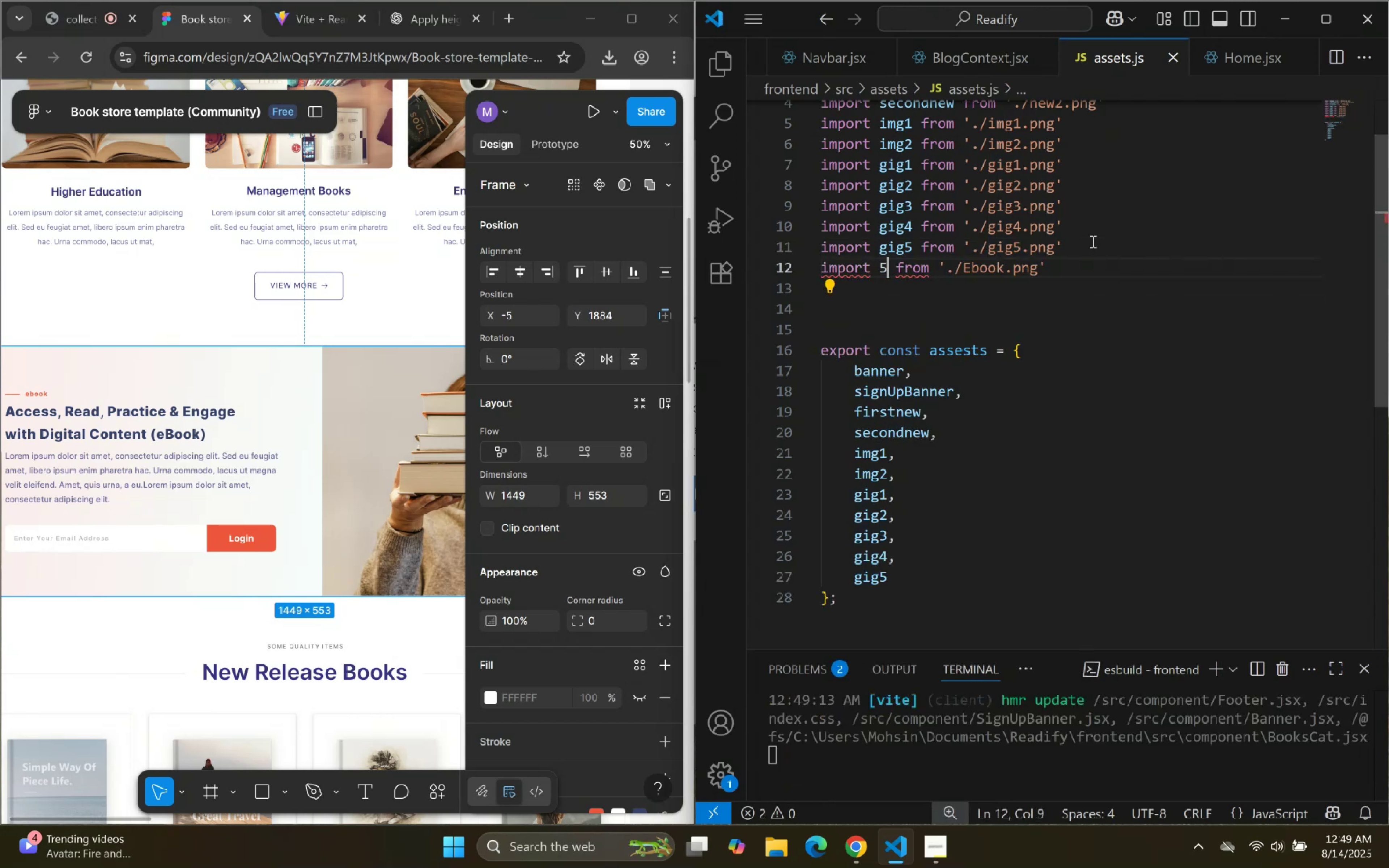 
key(Backspace)
type(ebook)
 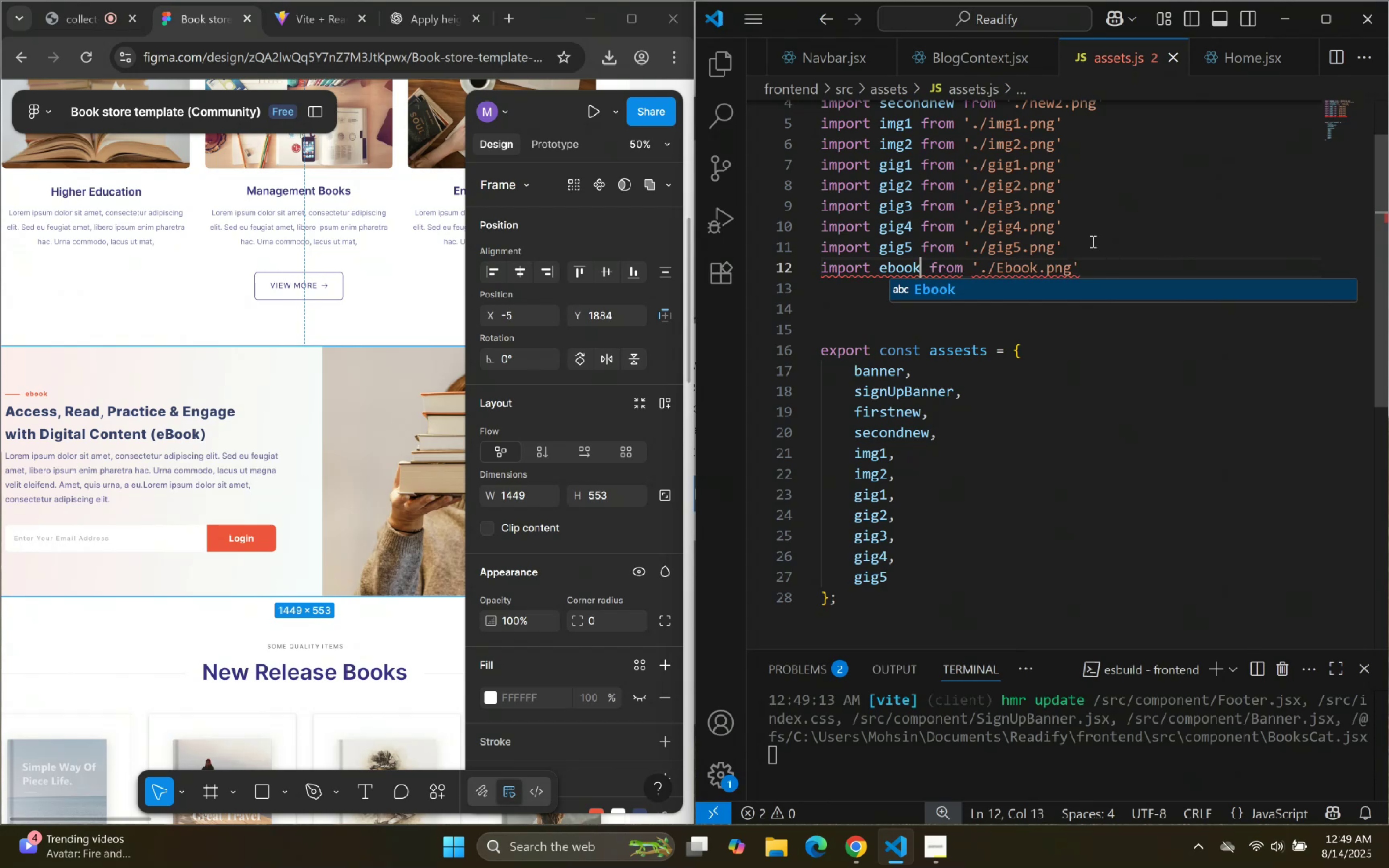 
key(ArrowRight)
 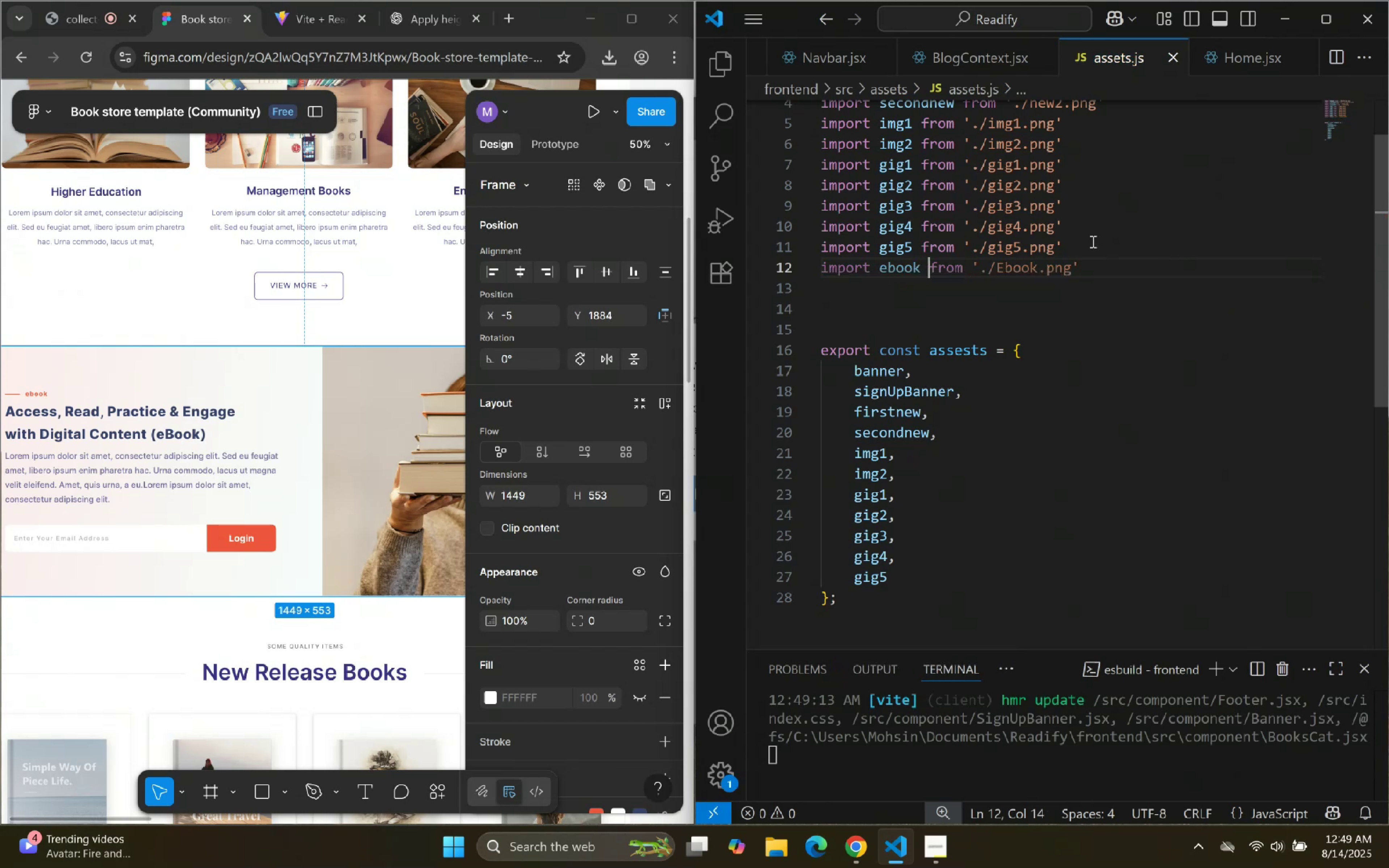 
hold_key(key=ArrowDown, duration=1.06)
 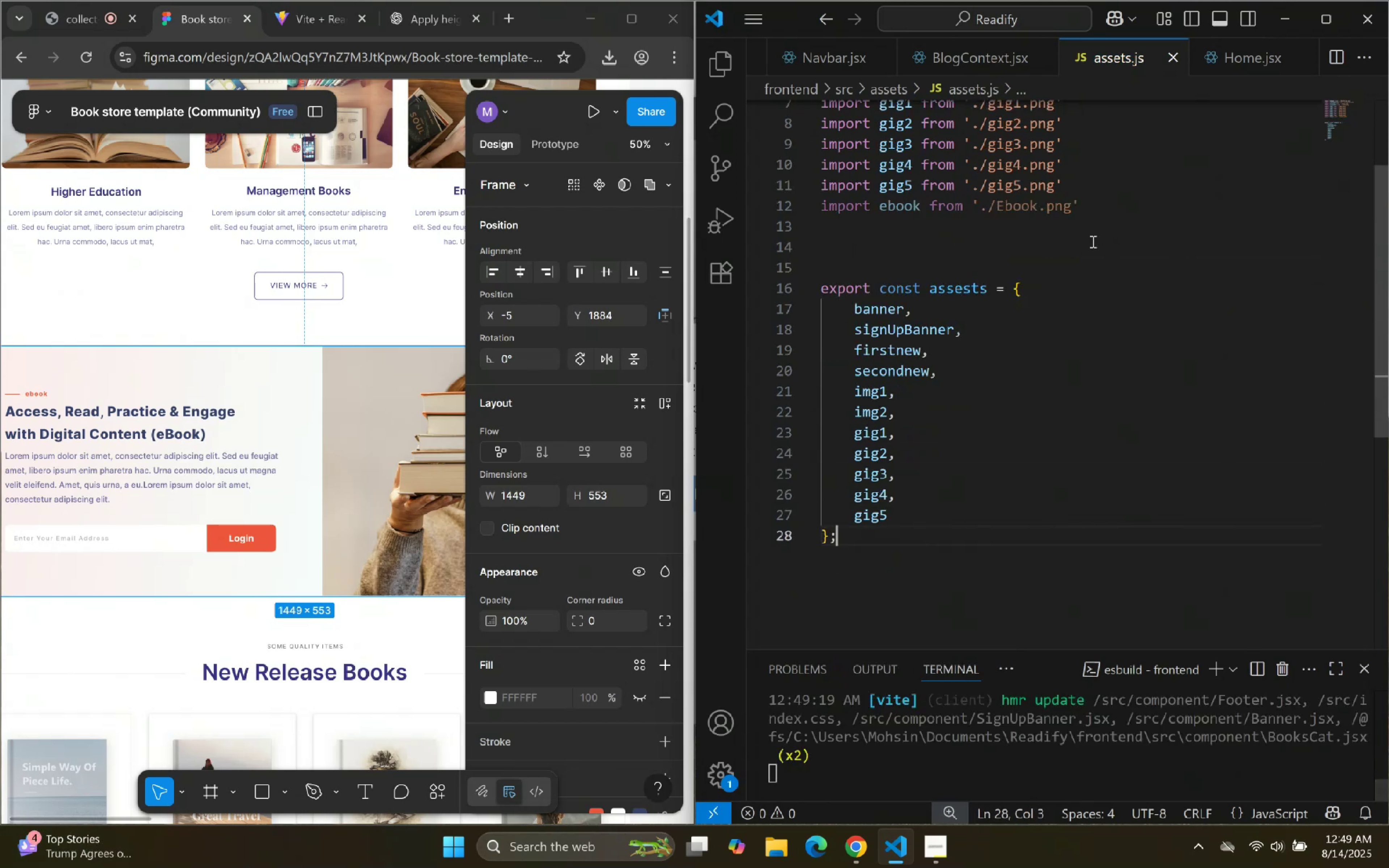 
key(ArrowLeft)
 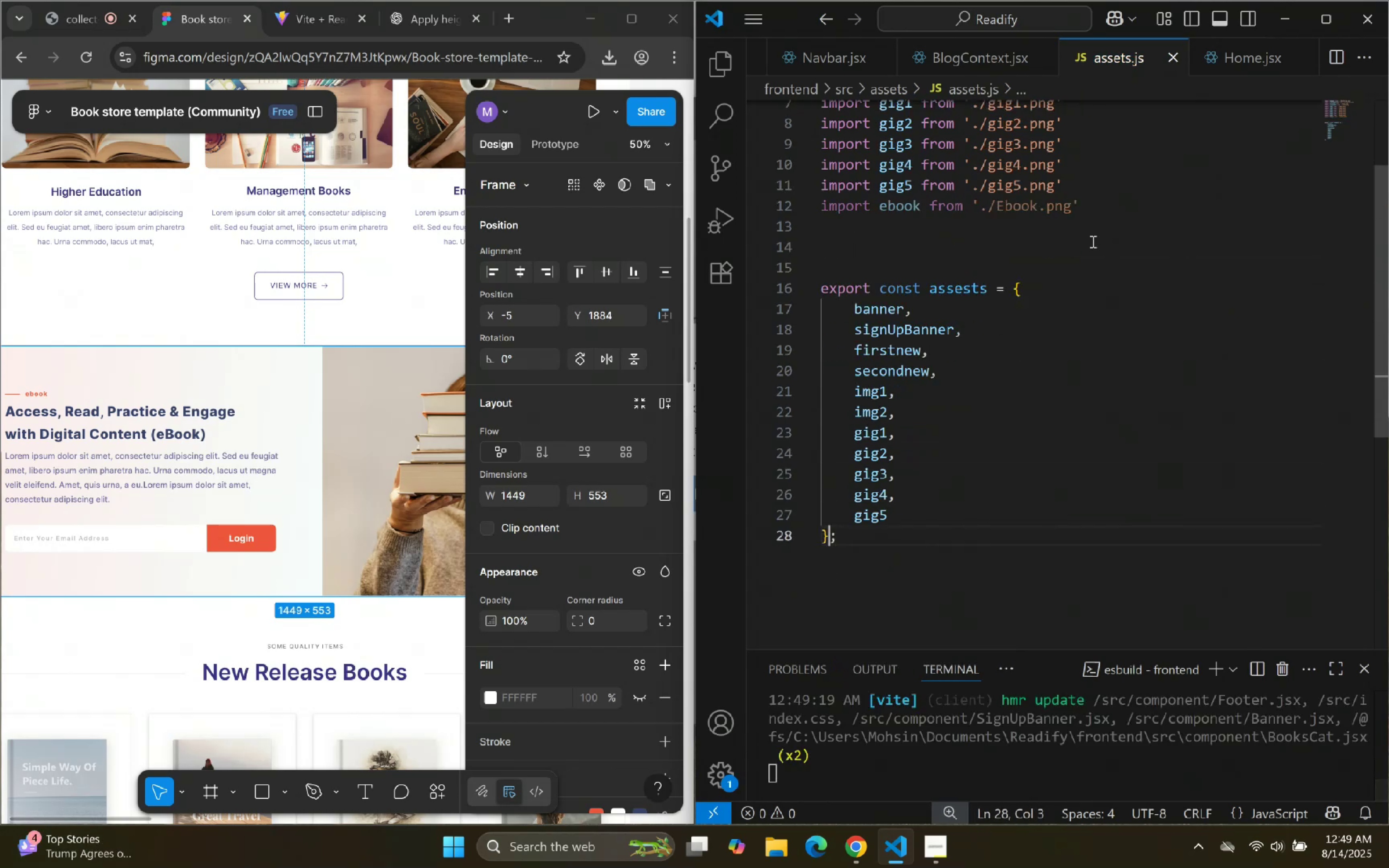 
key(ArrowLeft)
 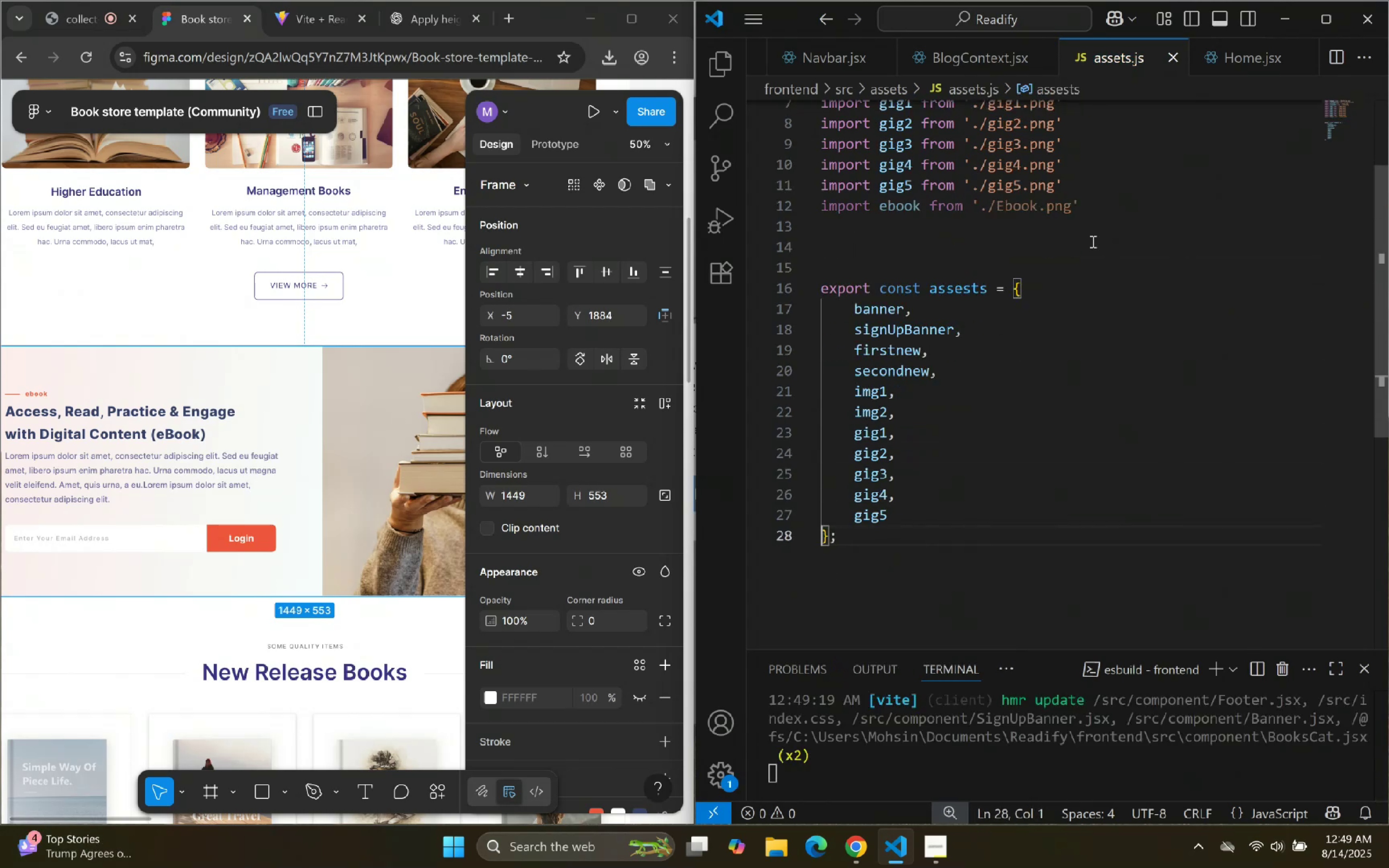 
key(ArrowLeft)
 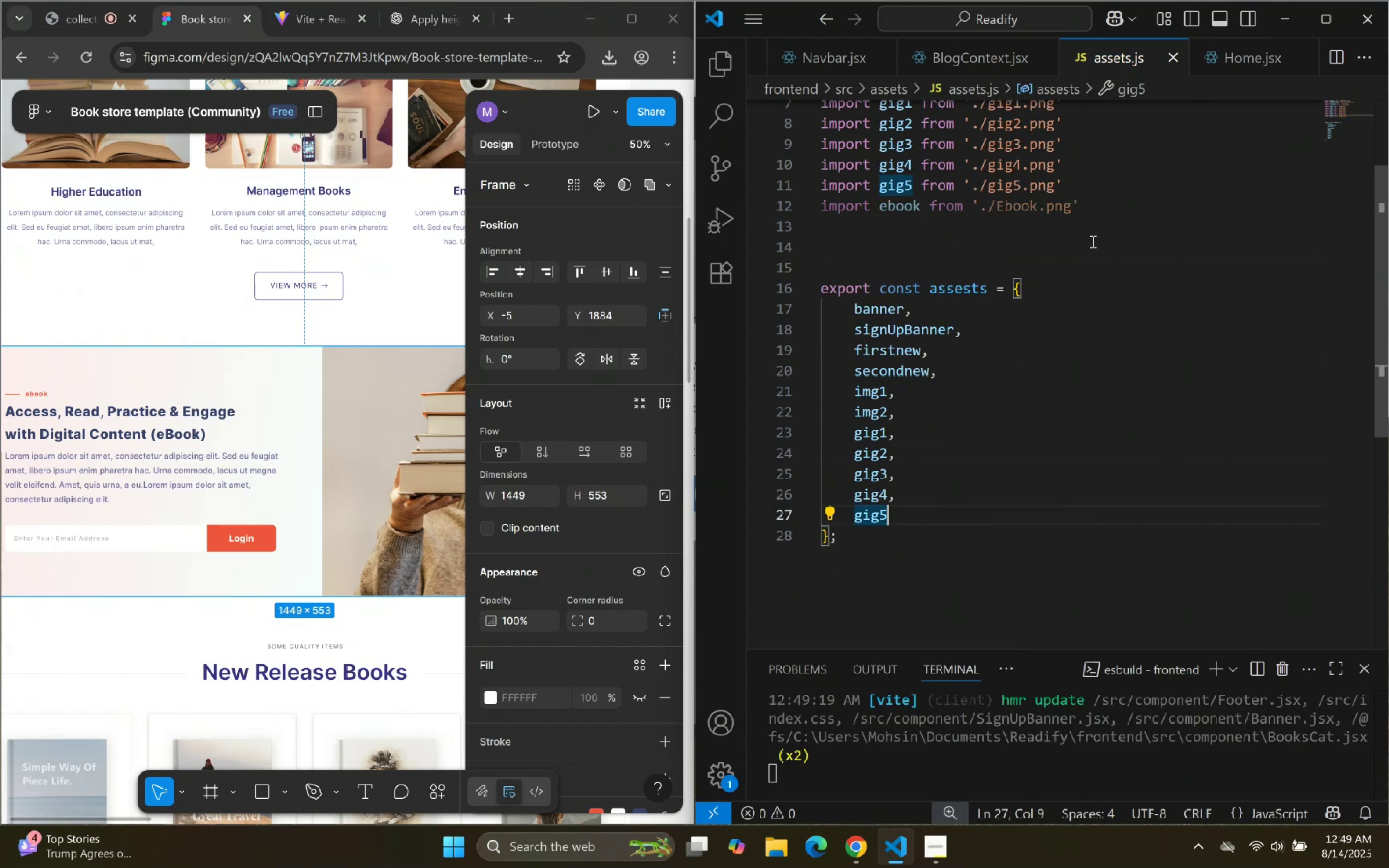 
key(Comma)
 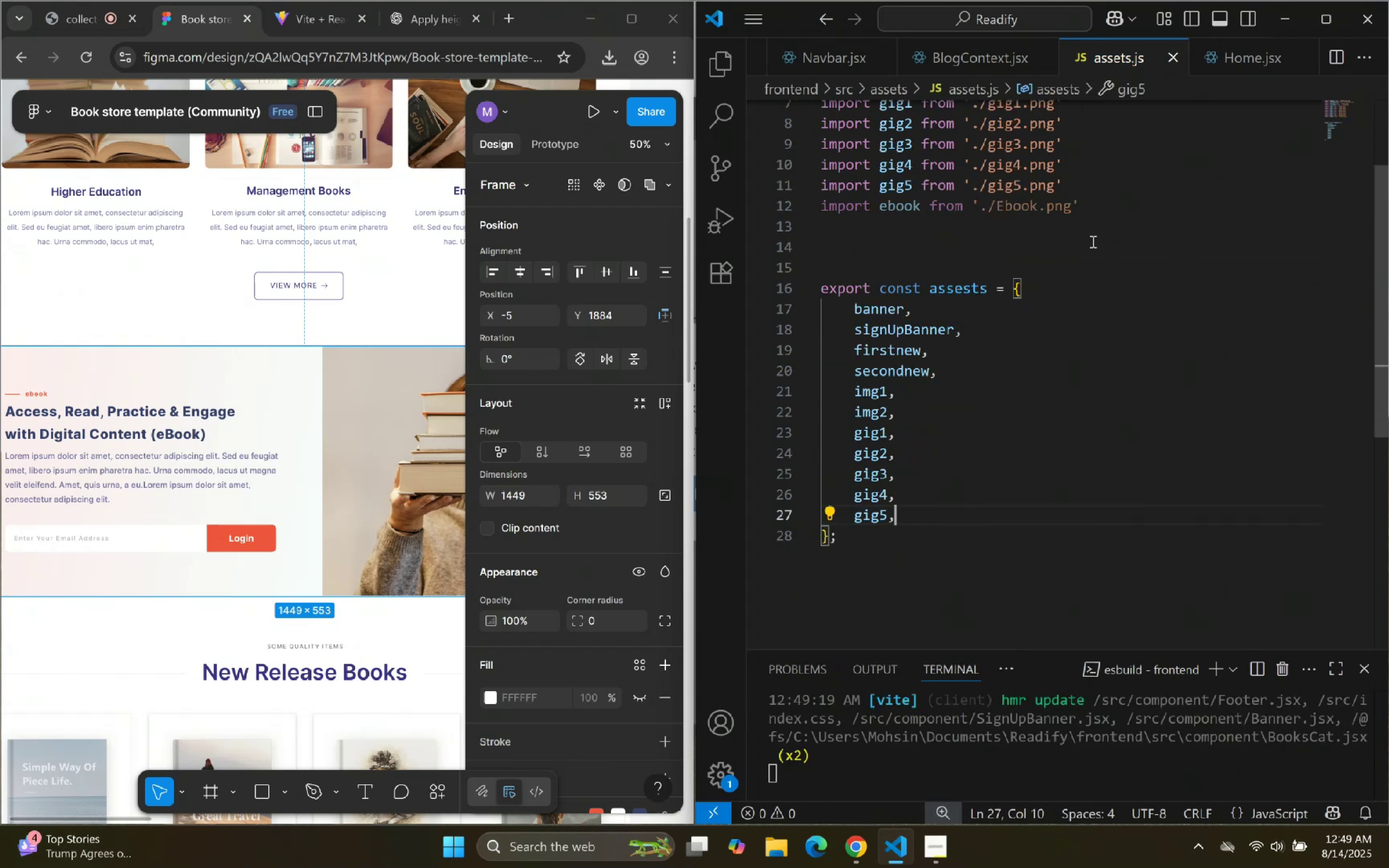 
key(Enter)
 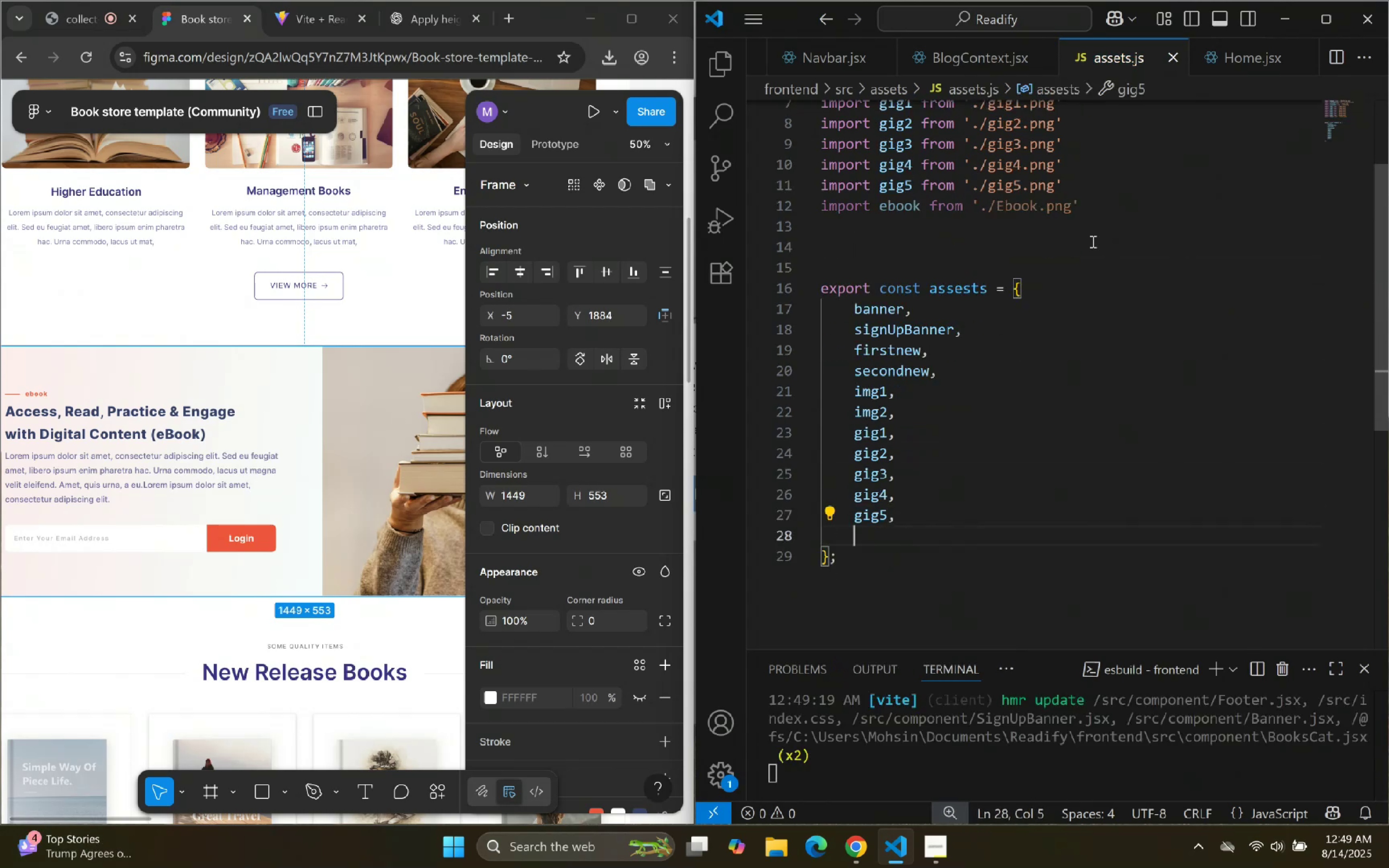 
type(ebook)
 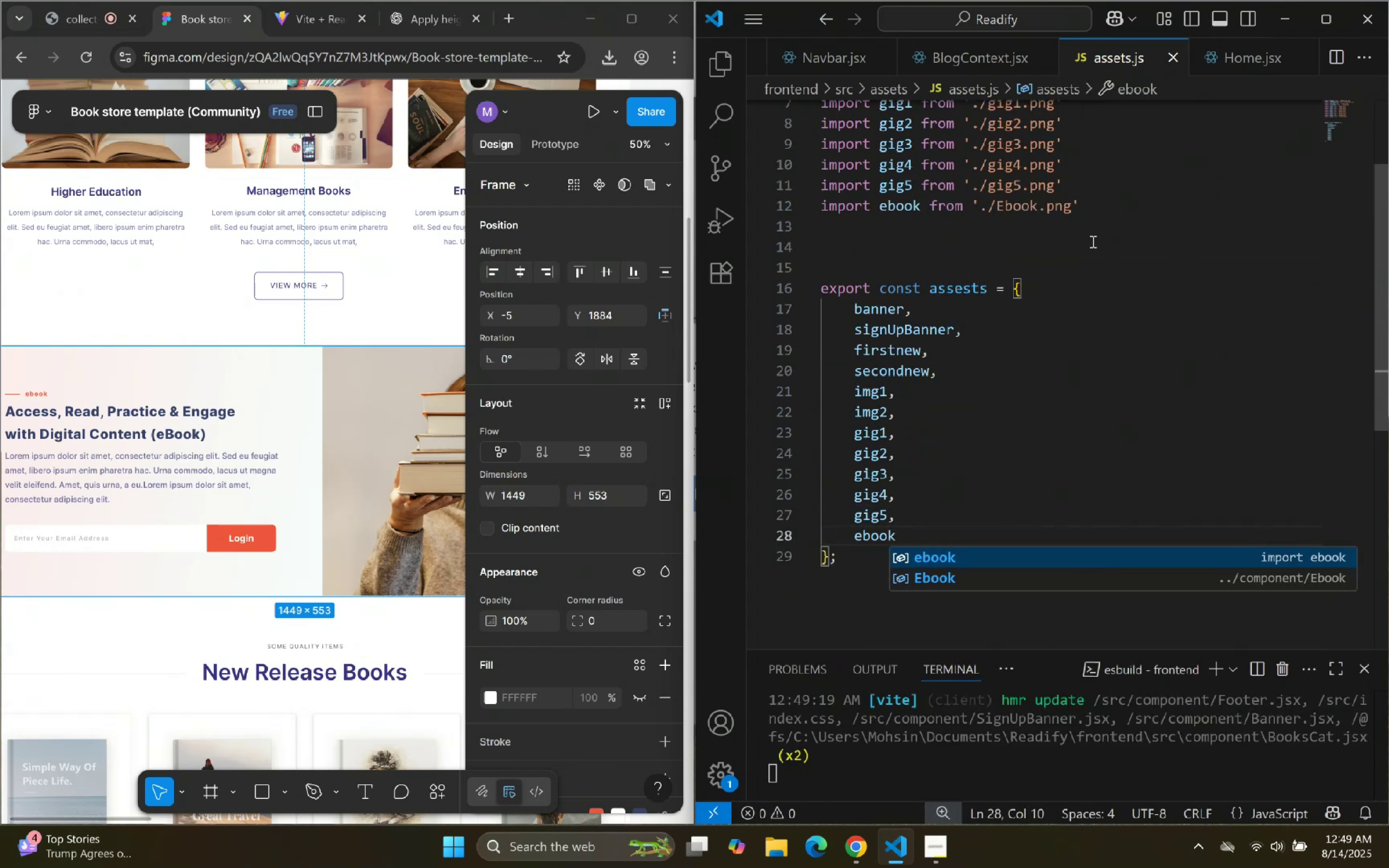 
key(Enter)
 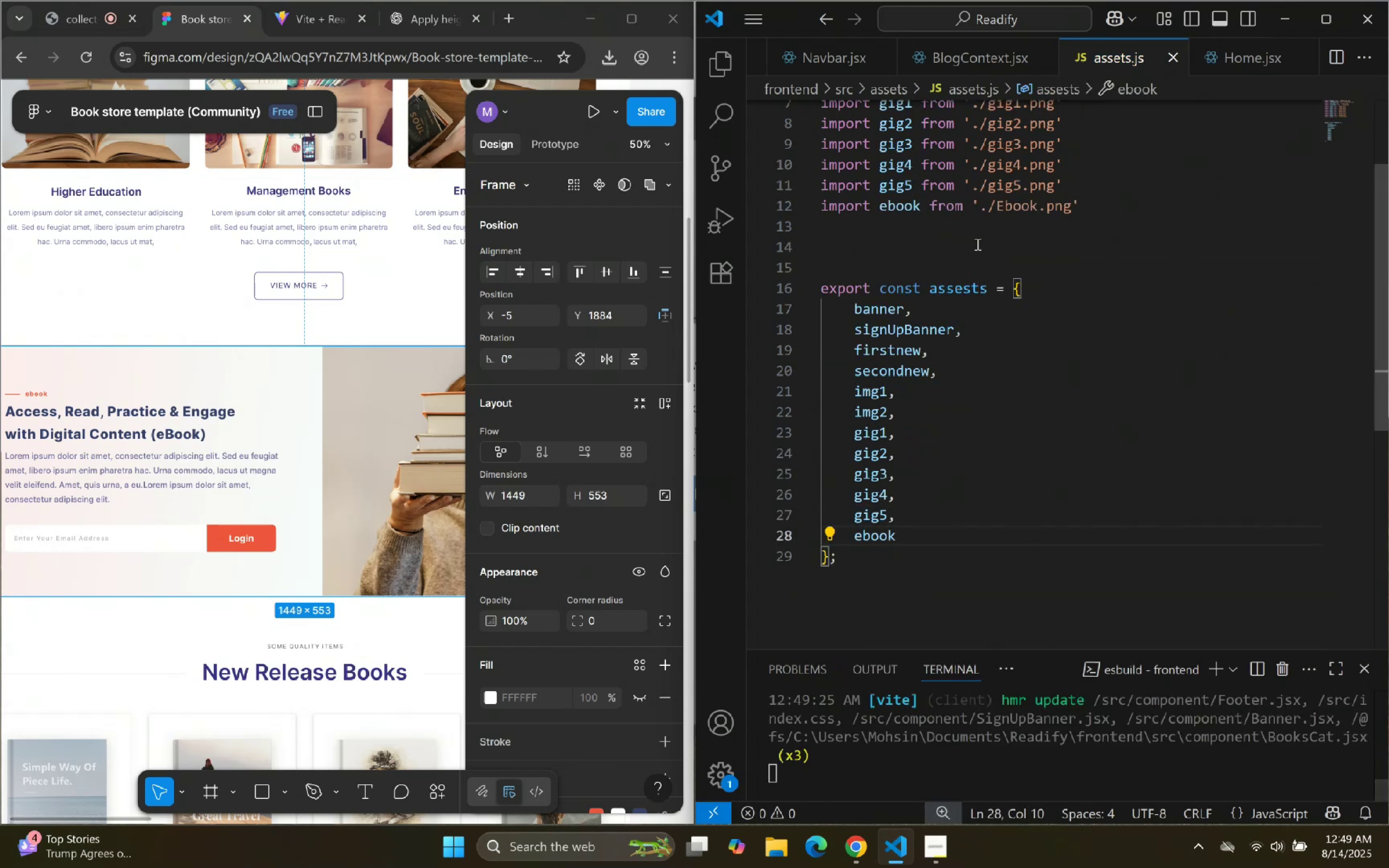 
left_click_drag(start_coordinate=[1140, 234], to_coordinate=[1140, 237])
 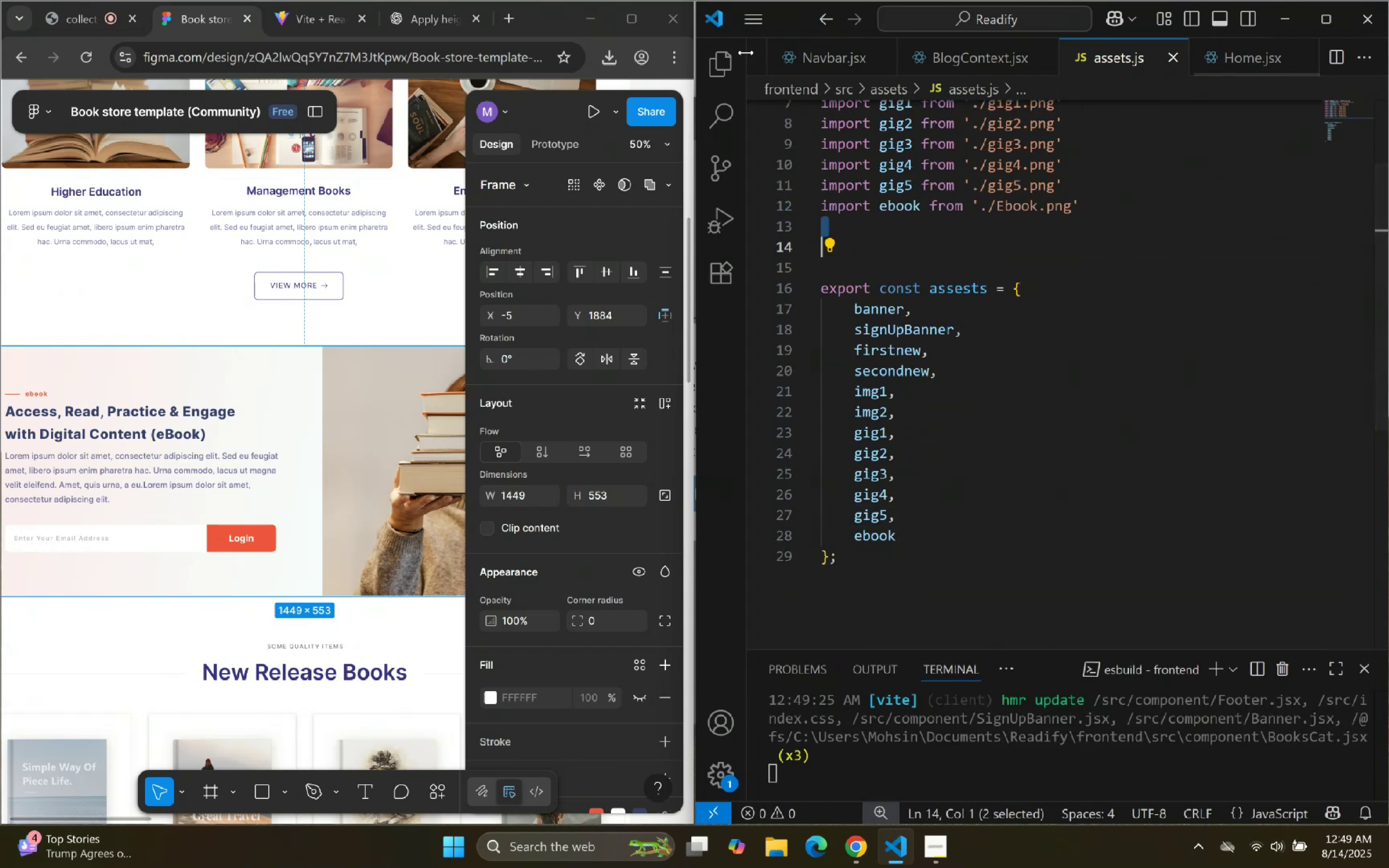 
double_click([734, 57])
 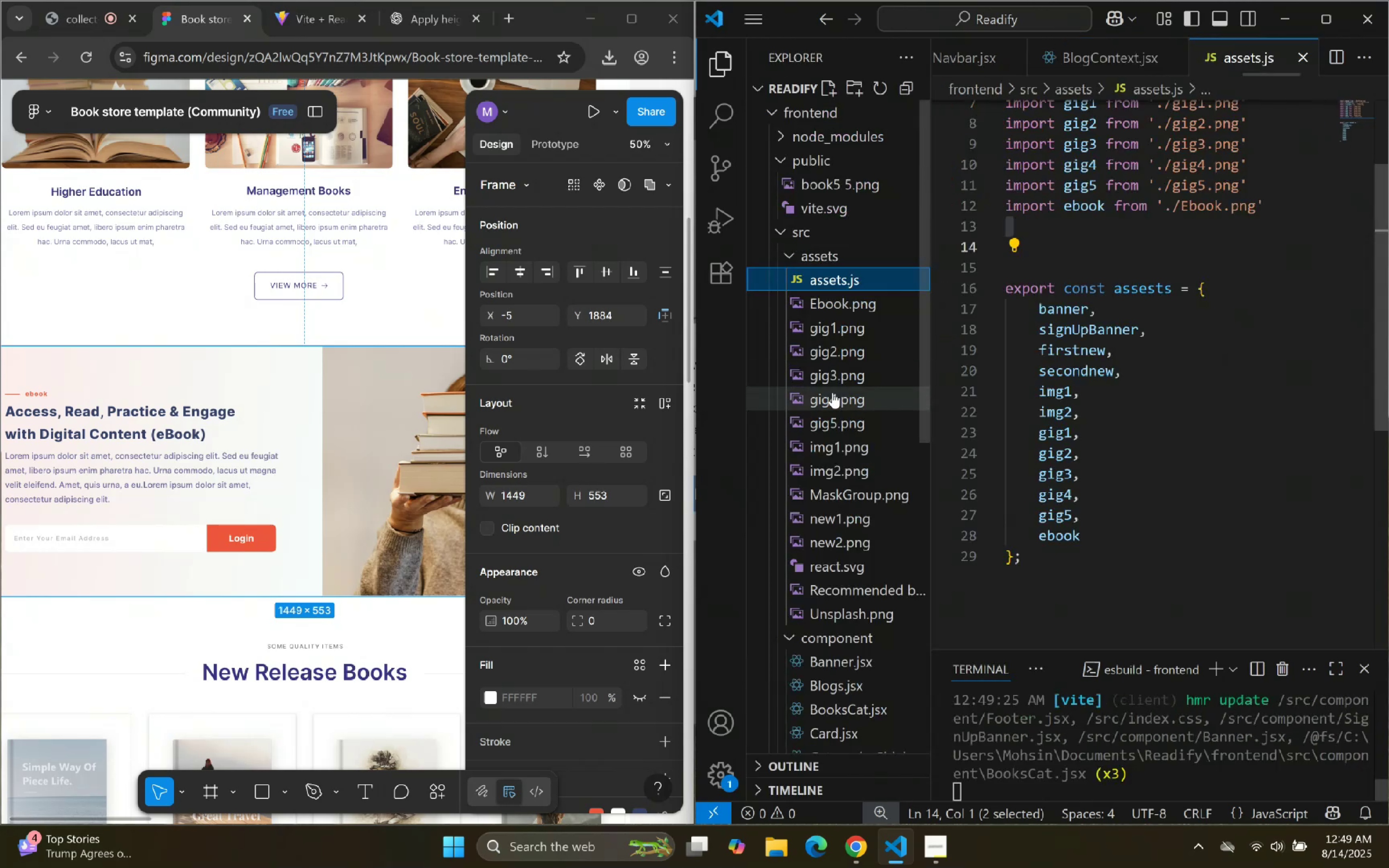 
scroll: coordinate [821, 521], scroll_direction: down, amount: 5.0
 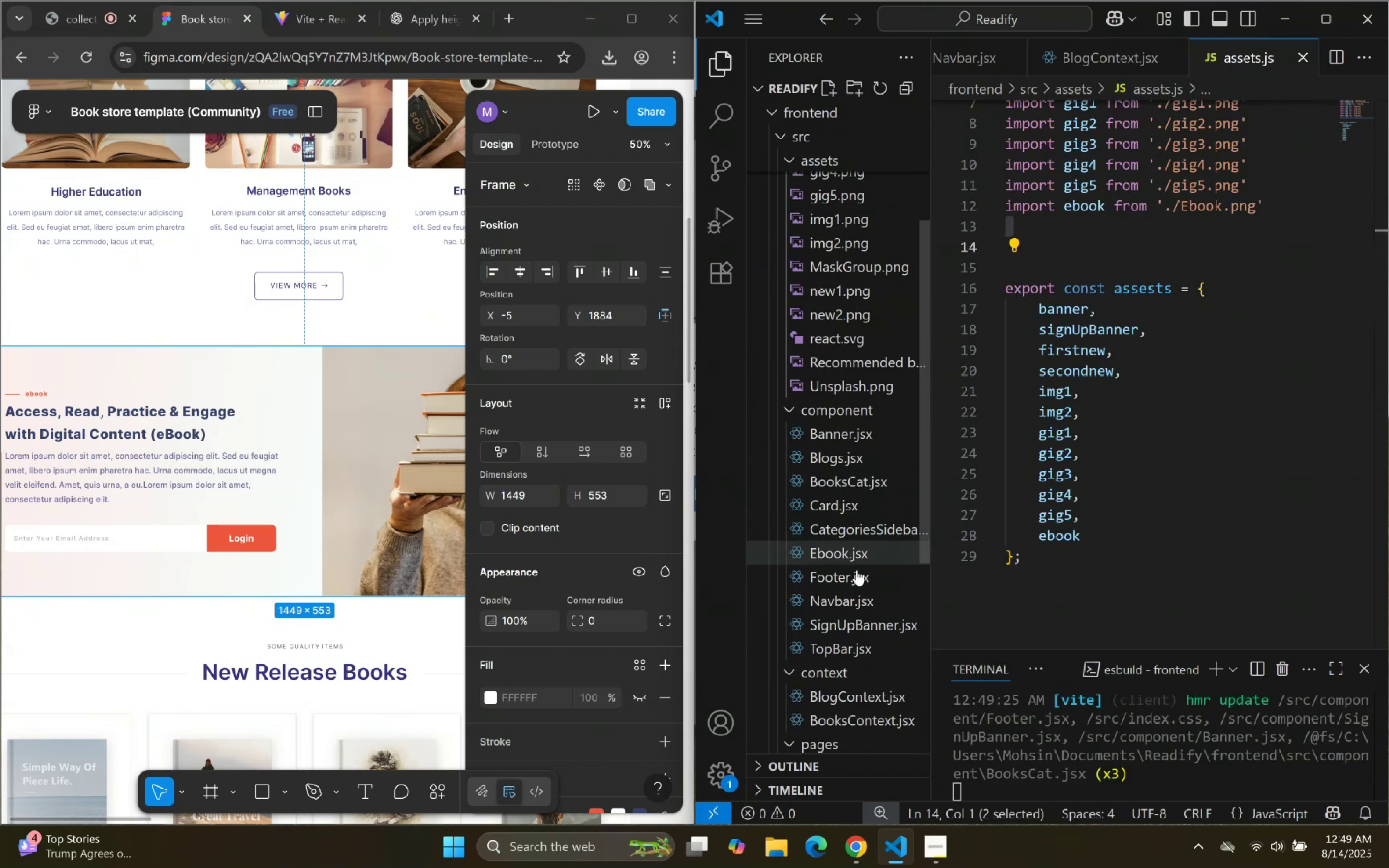 
left_click([841, 562])
 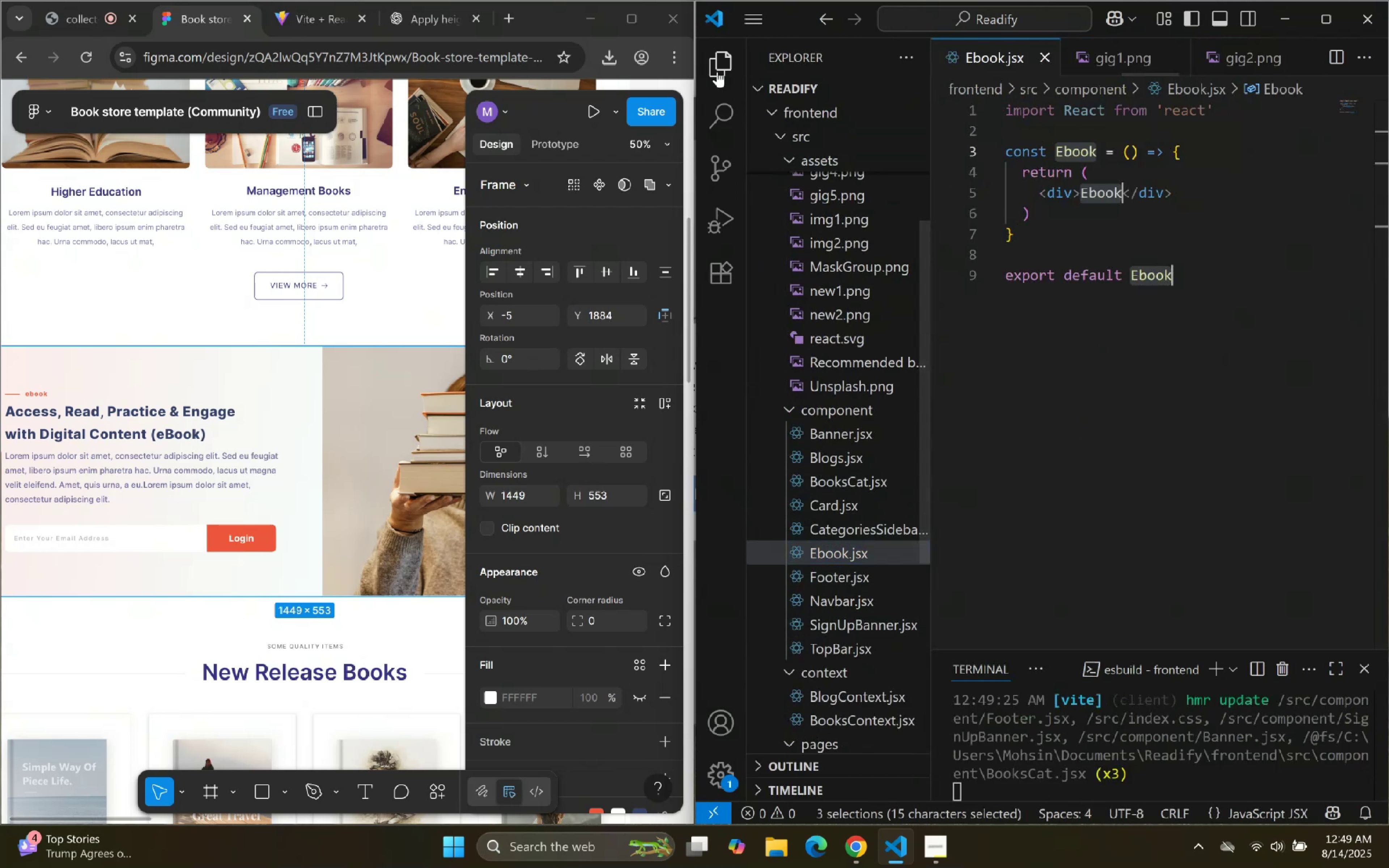 
double_click([1133, 312])
 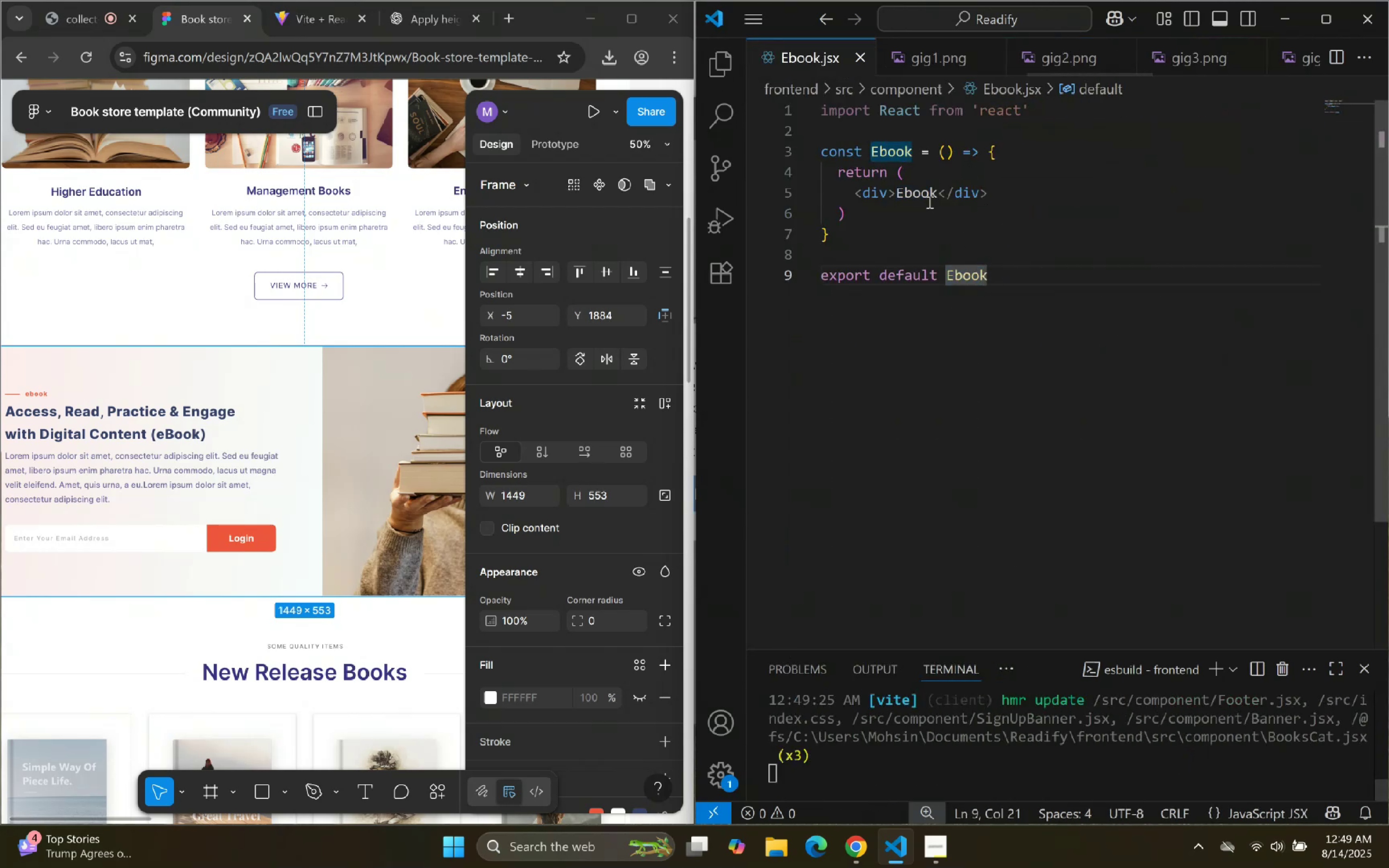 
double_click([929, 202])
 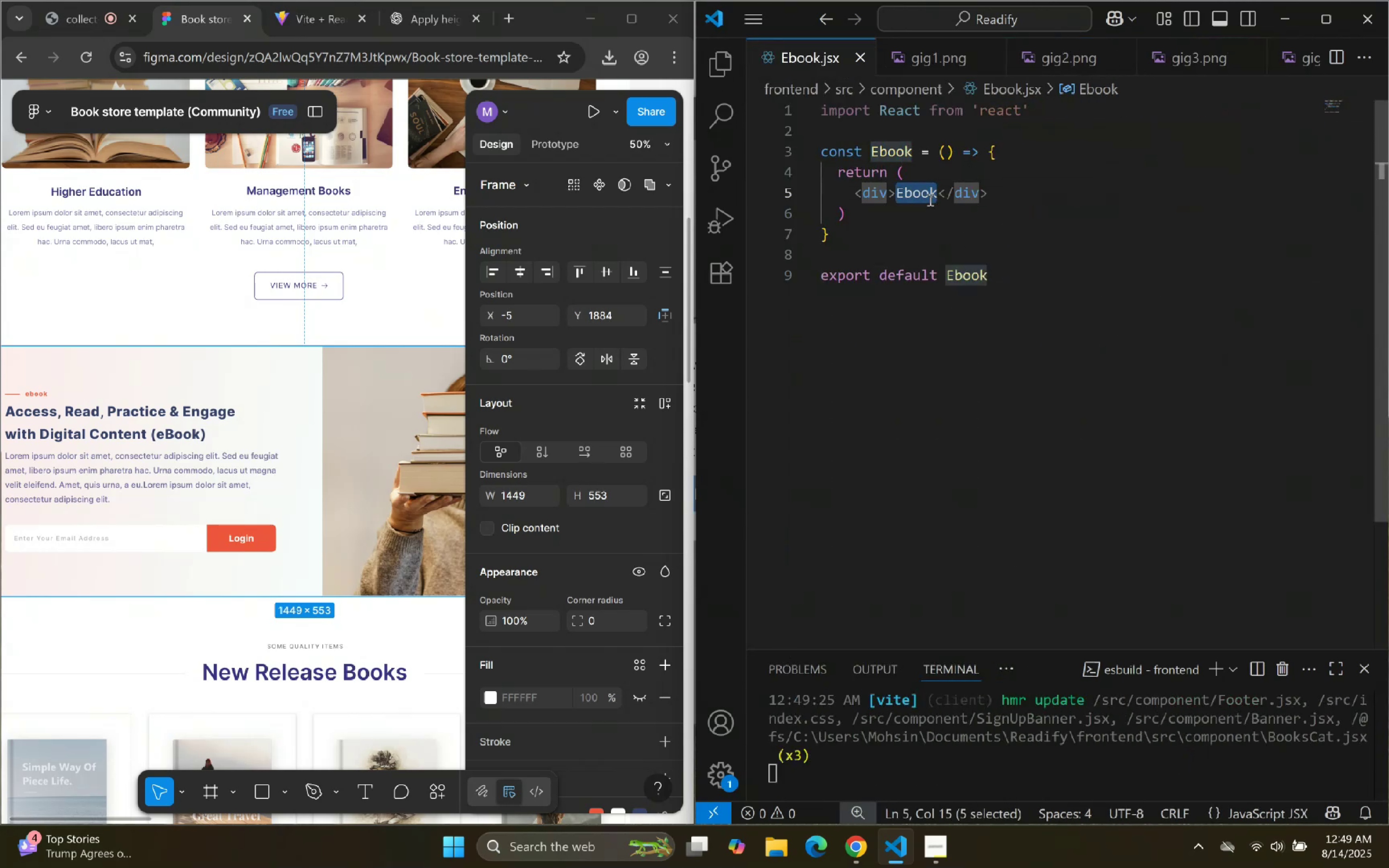 
key(Enter)
 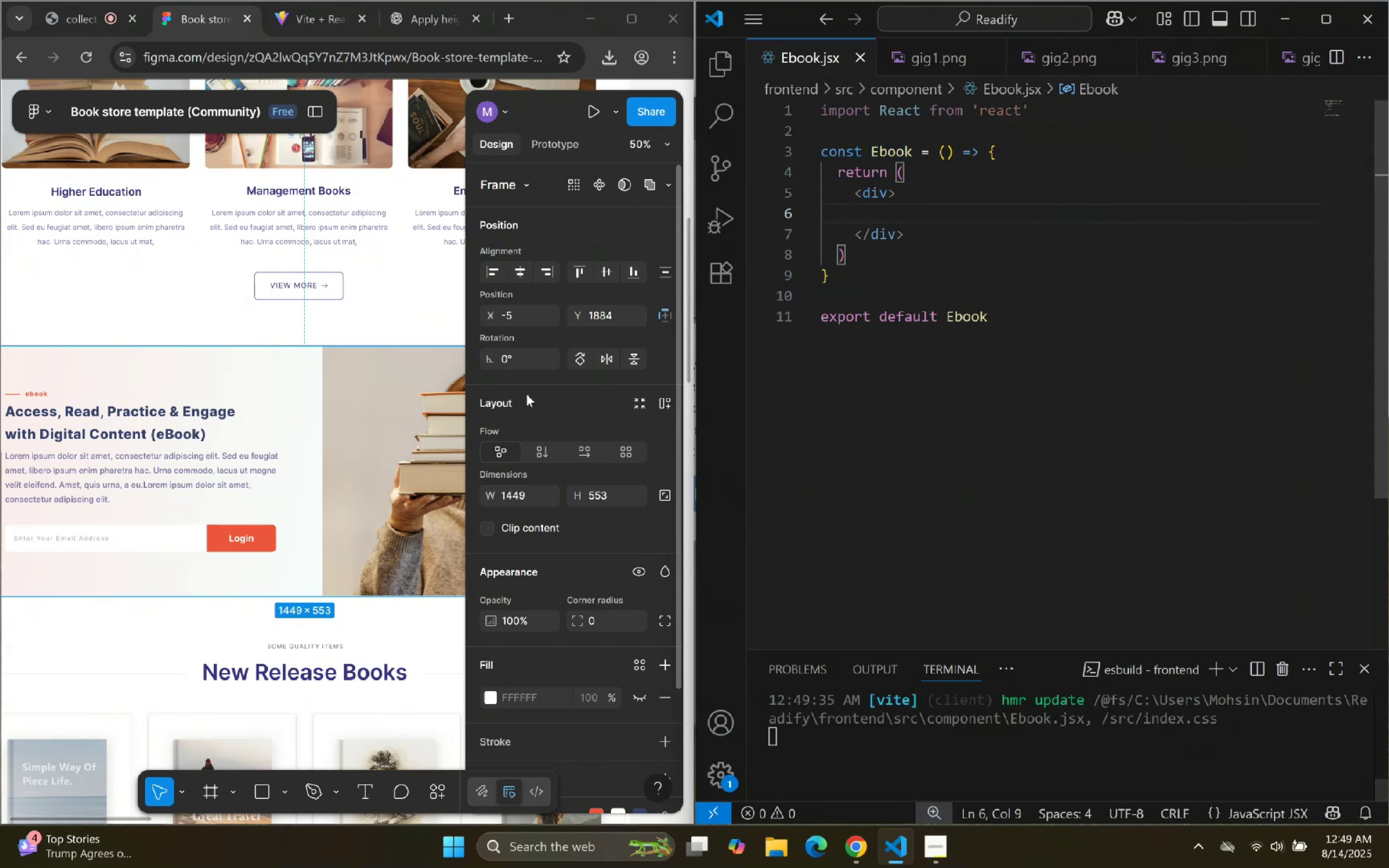 
scroll: coordinate [82, 305], scroll_direction: up, amount: 1.0
 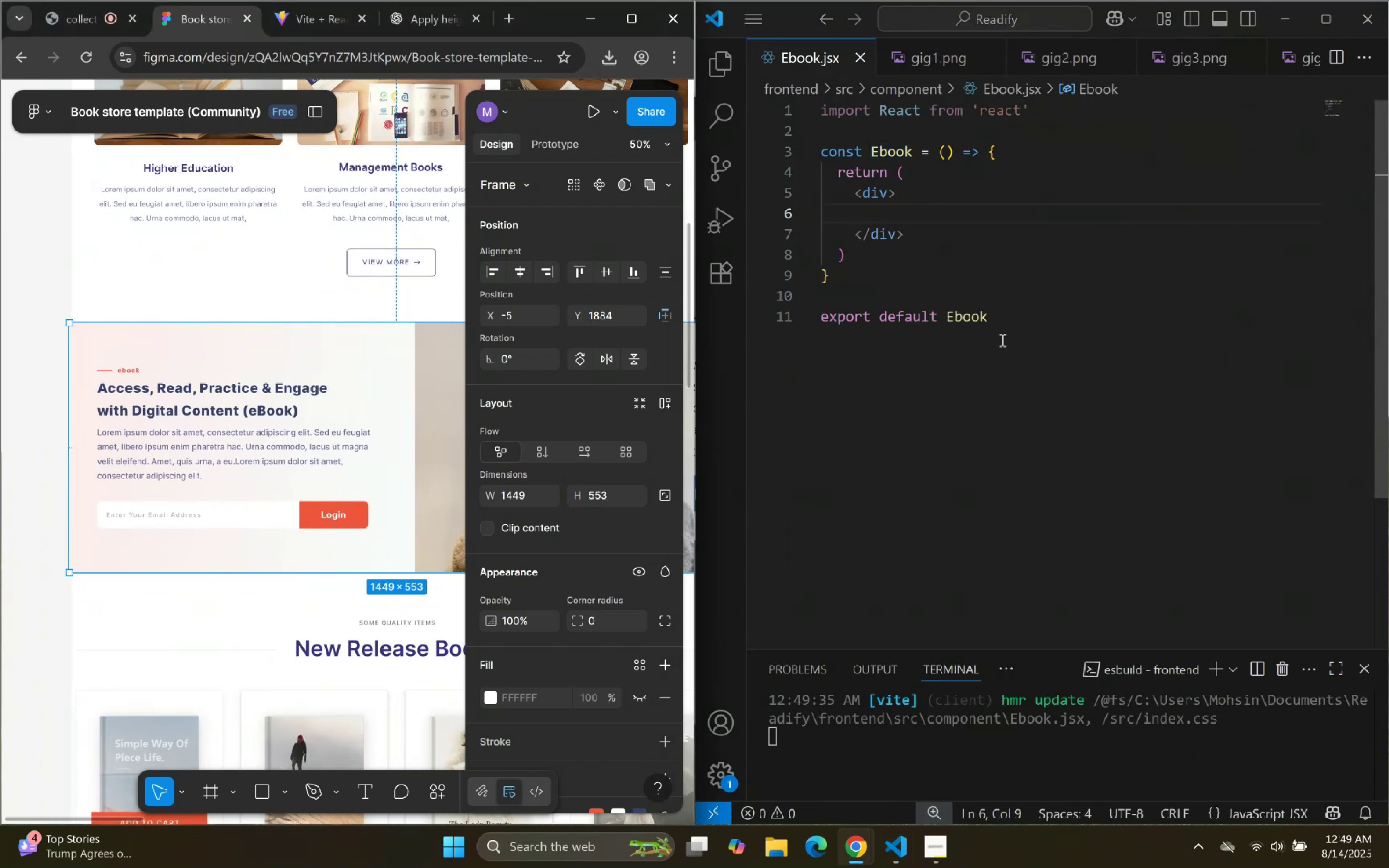 
double_click([953, 215])
 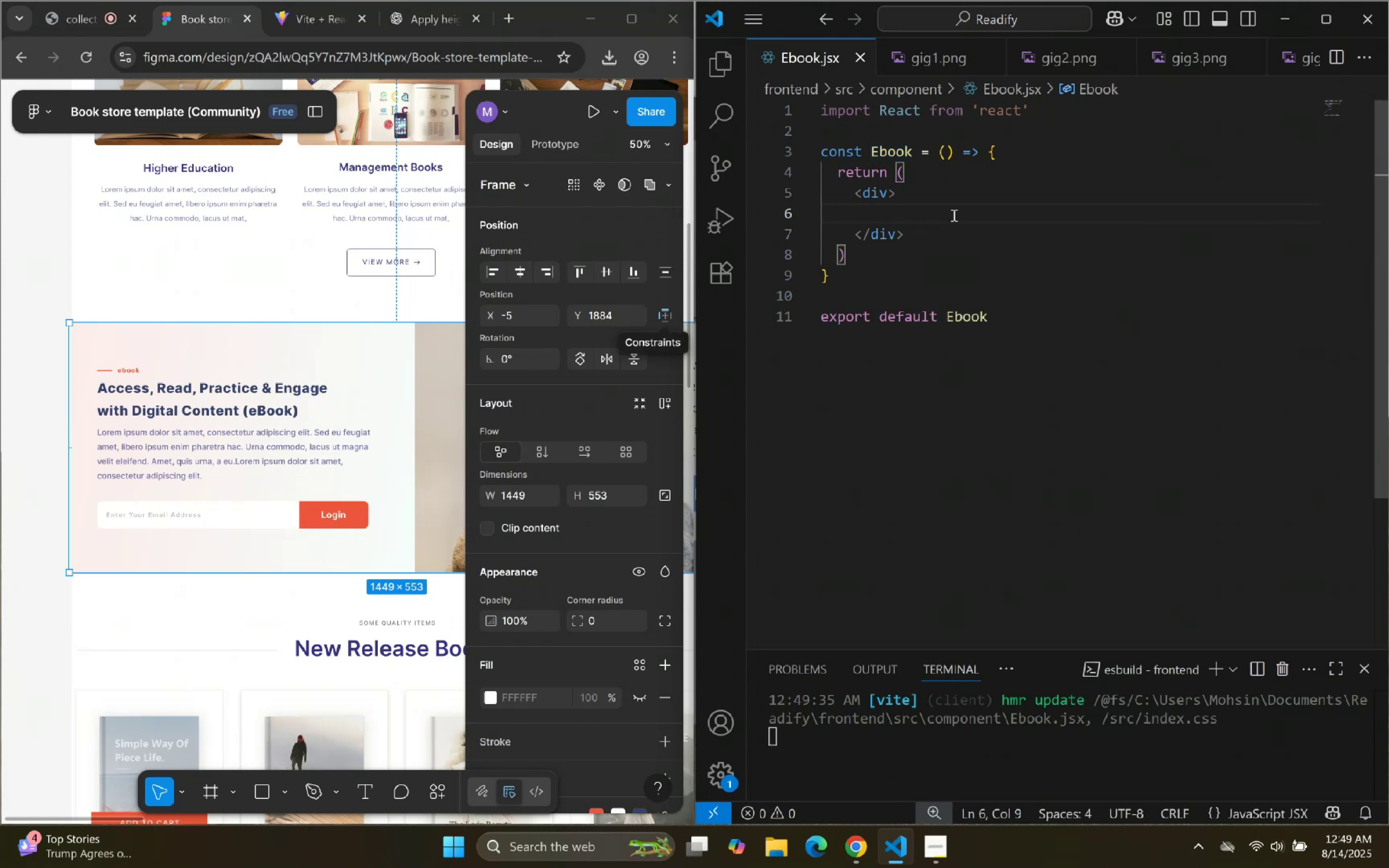 
type(div)
 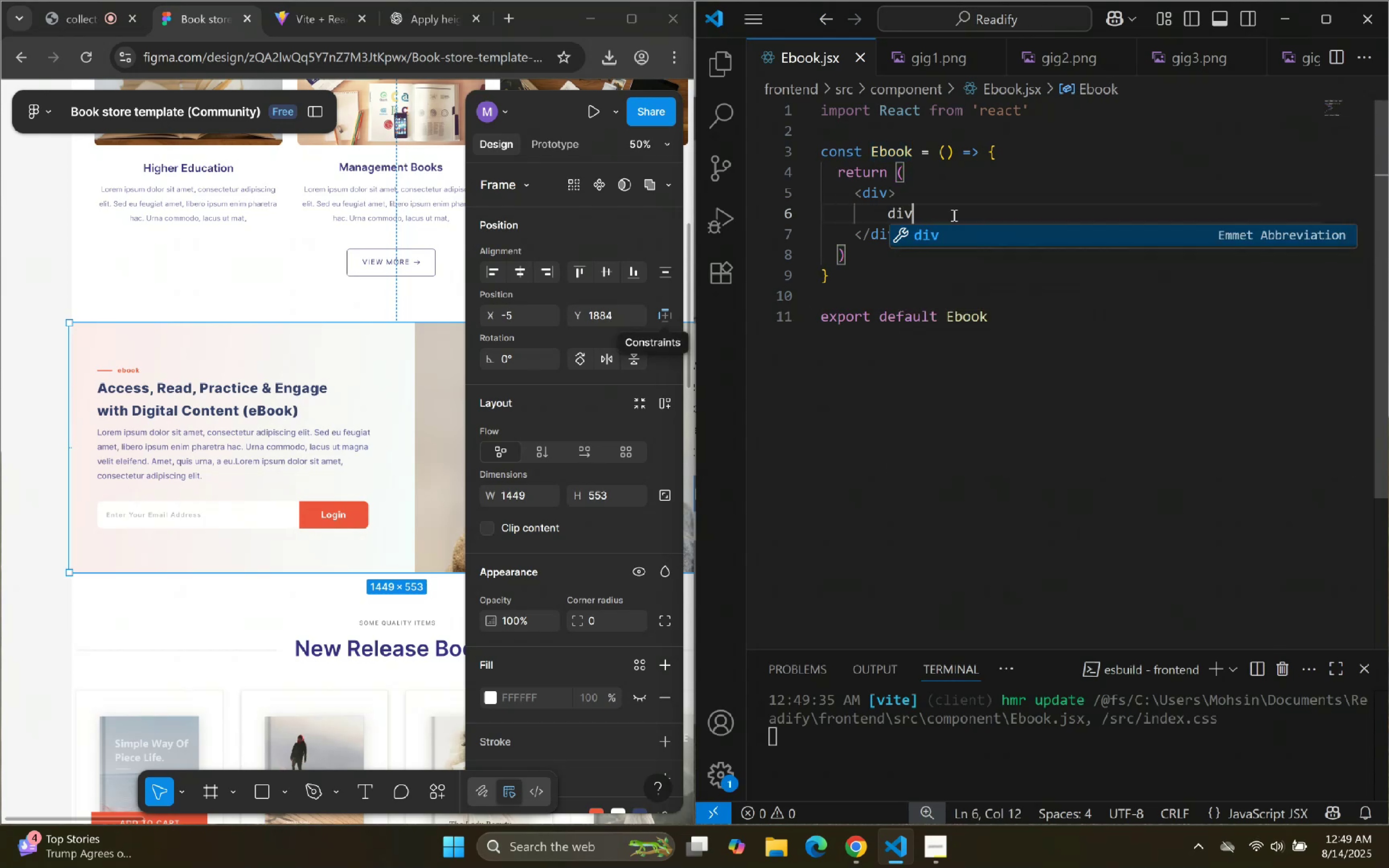 
key(Enter)
 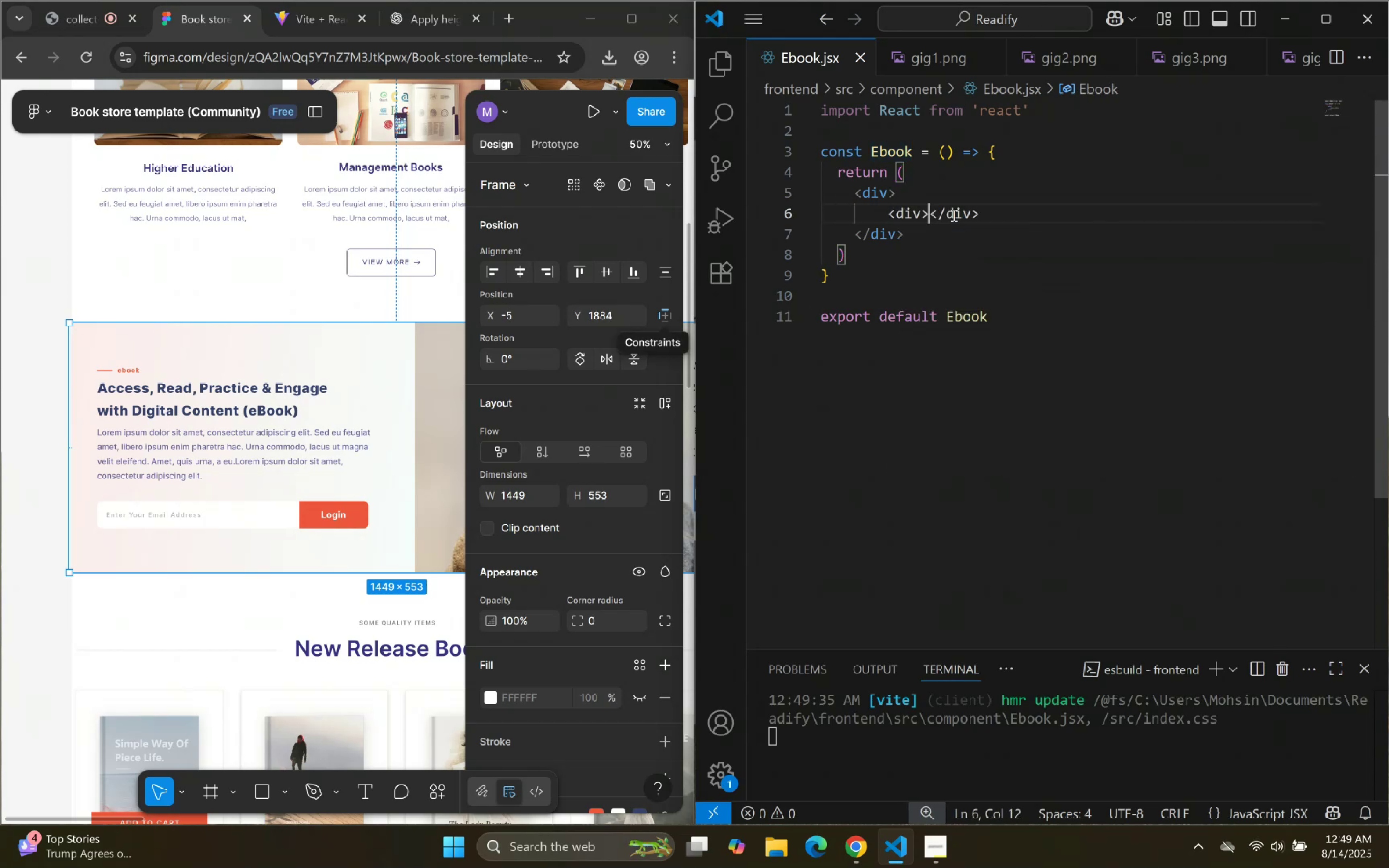 
key(Enter)
 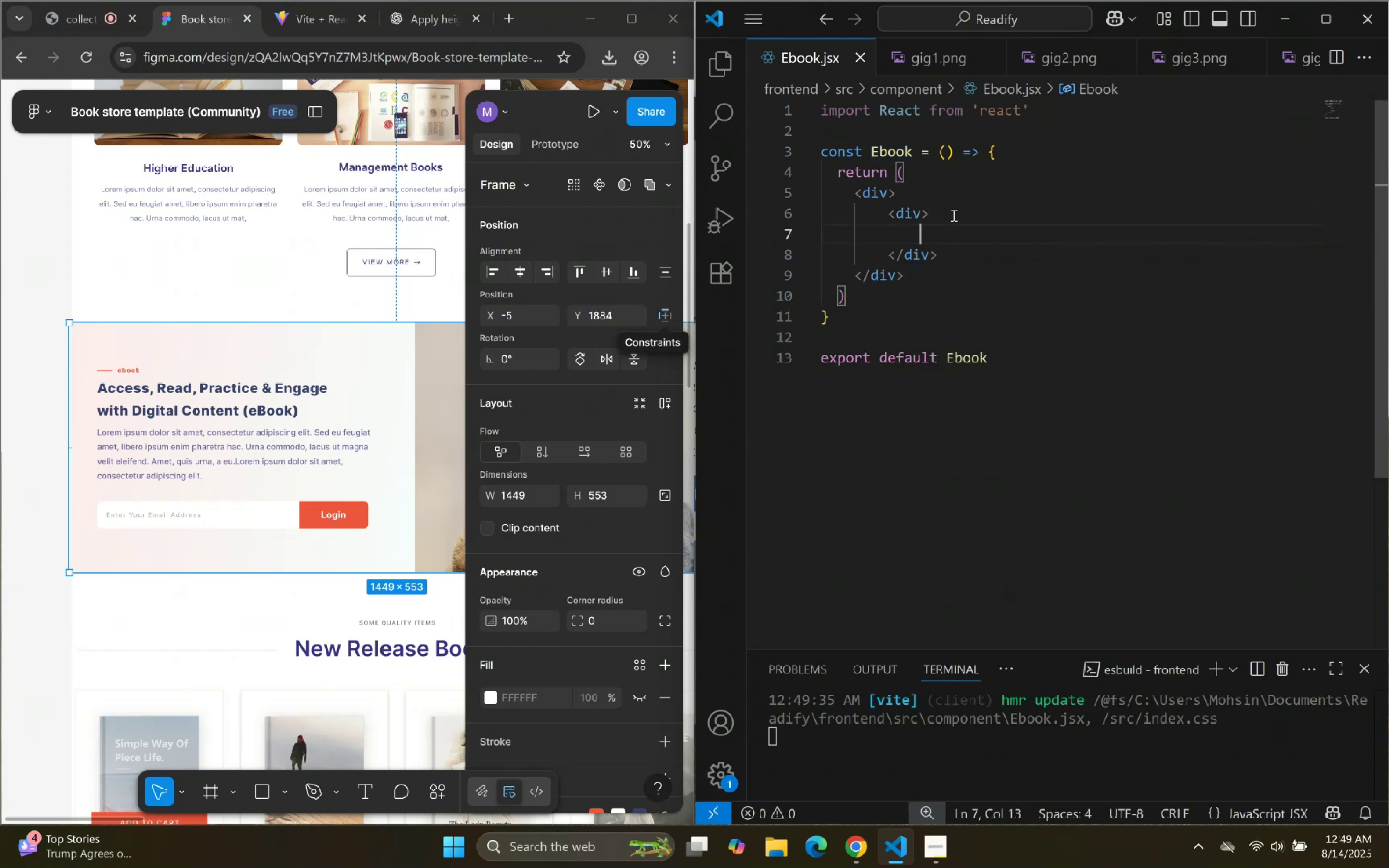 
key(ArrowDown)
 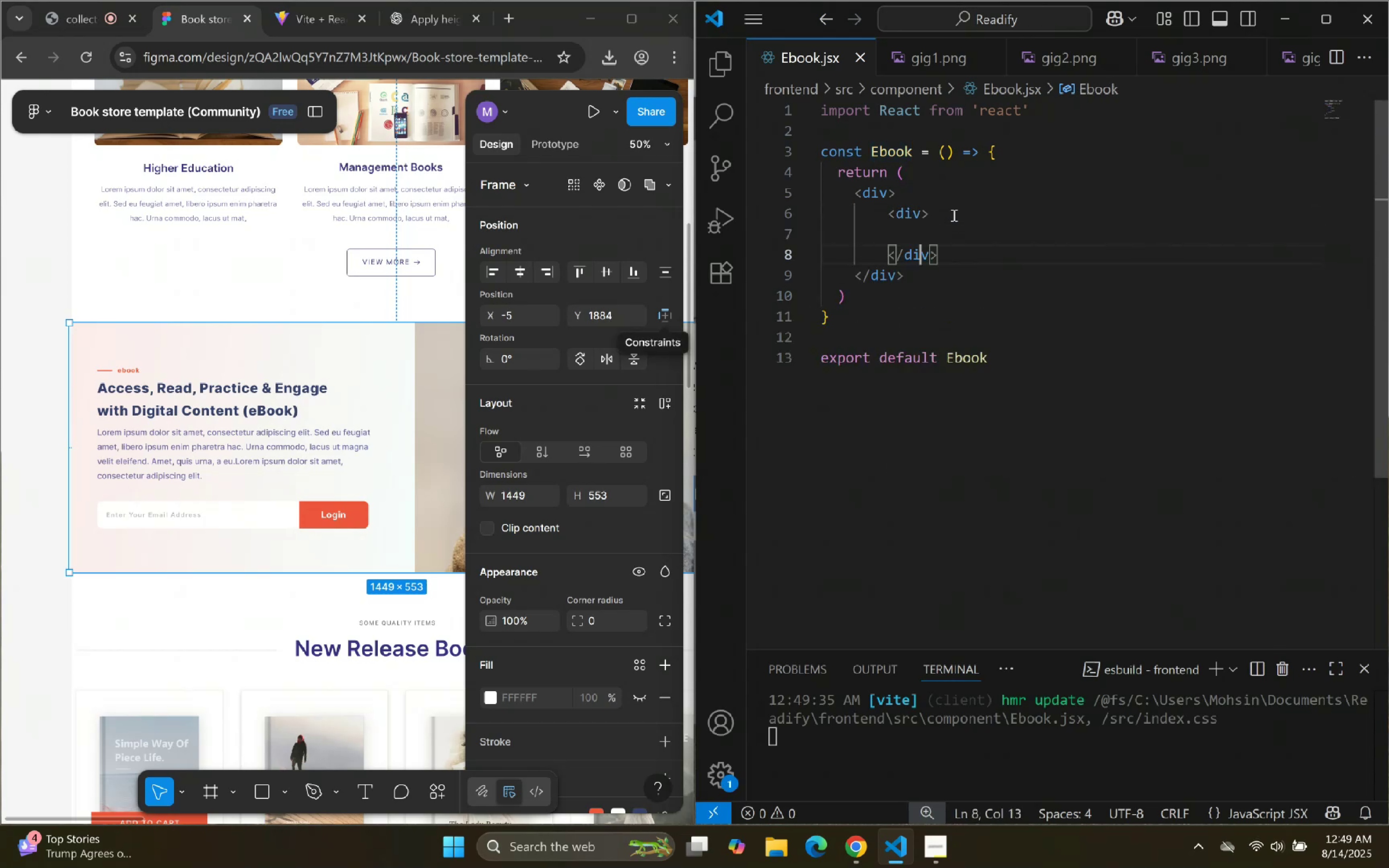 
key(ArrowRight)
 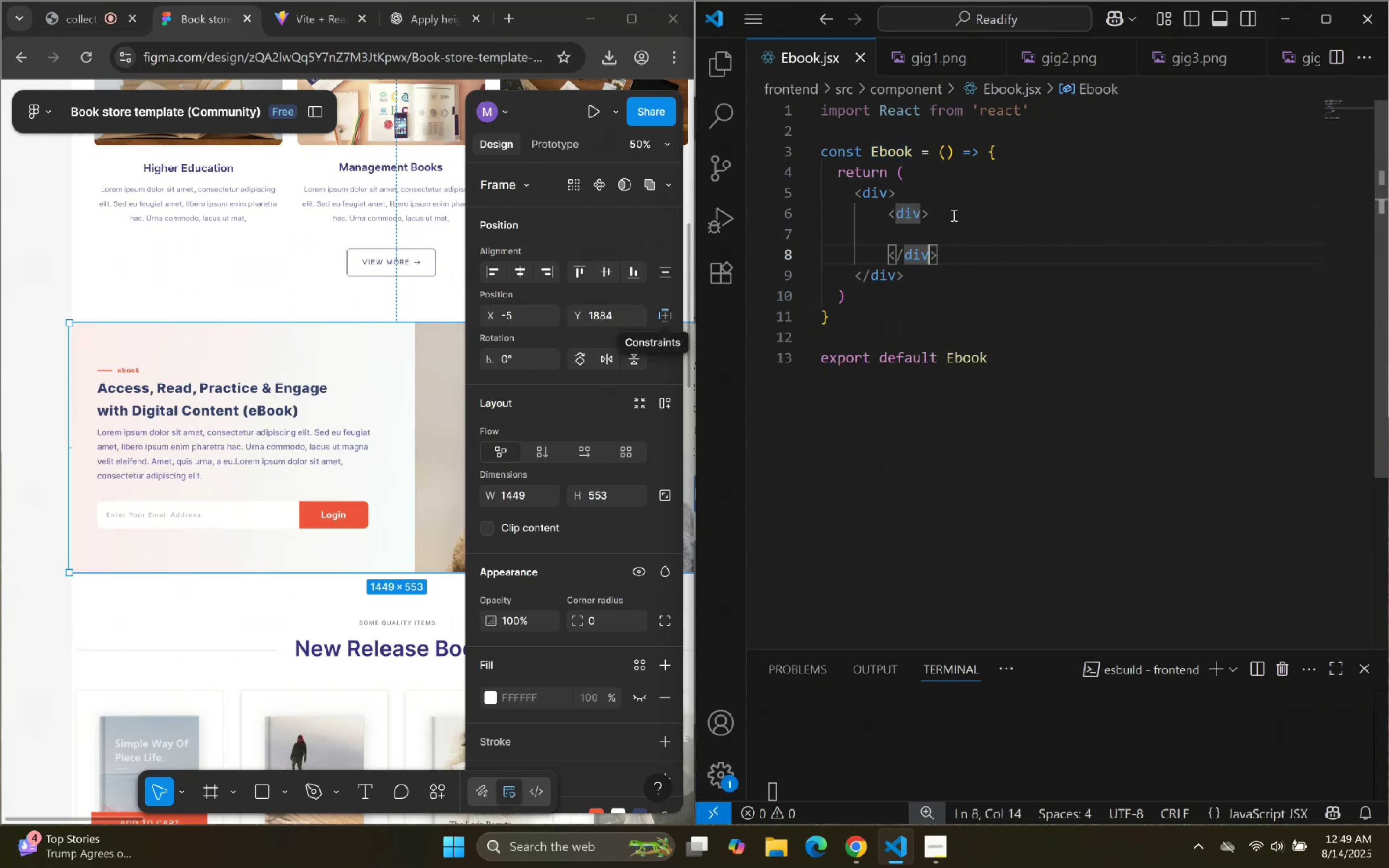 
key(ArrowRight)
 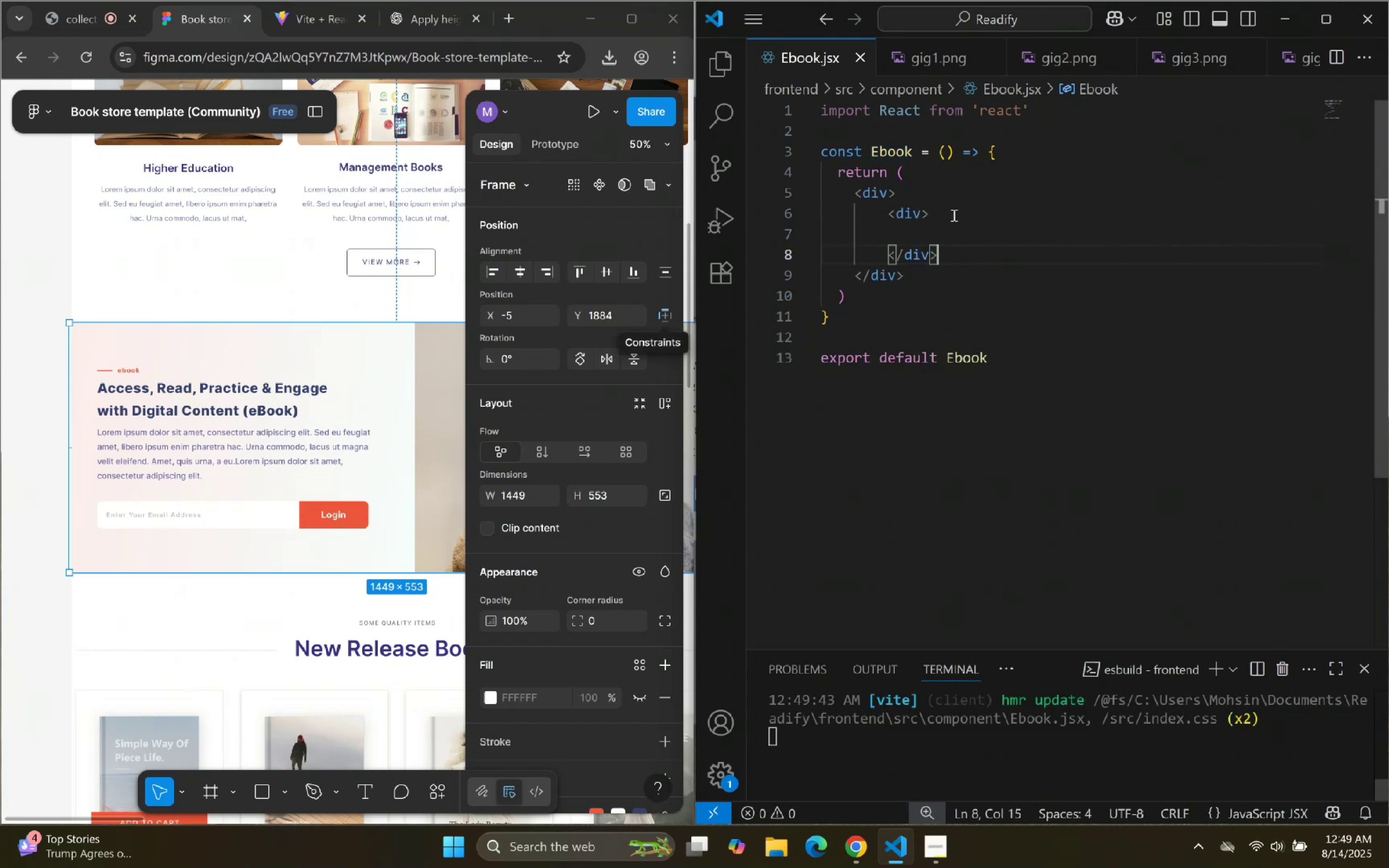 
key(Enter)
 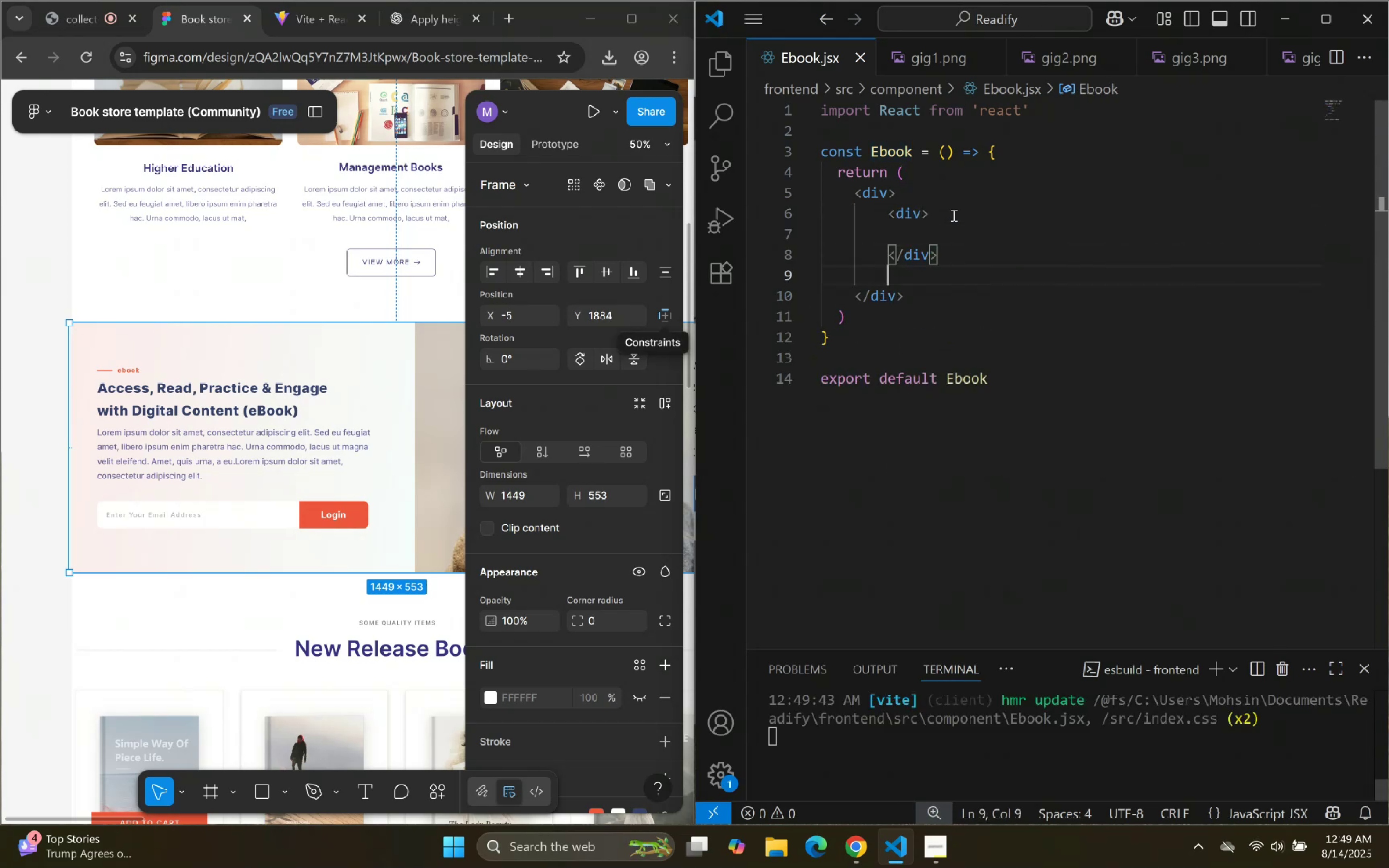 
key(Enter)
 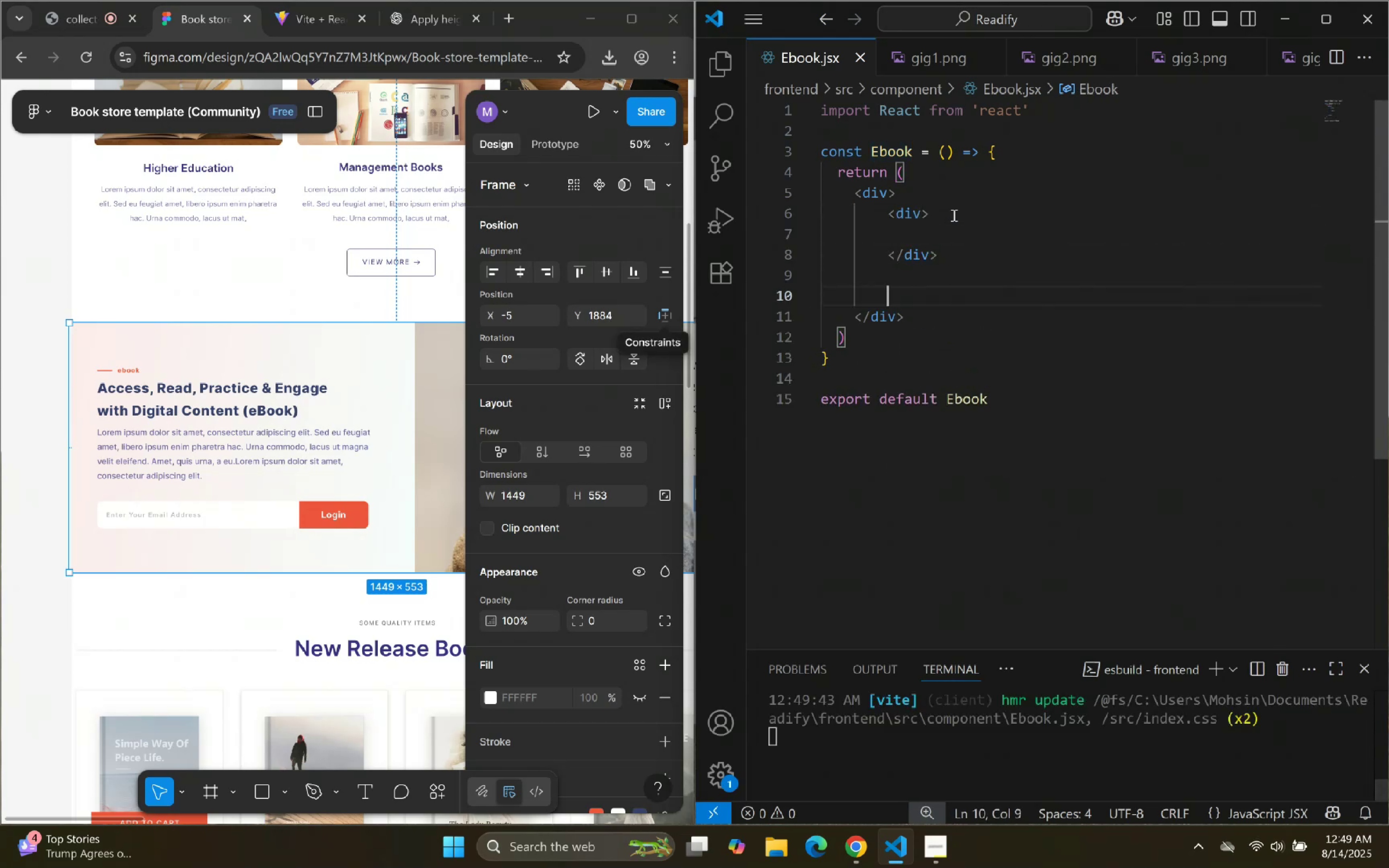 
type(div)
 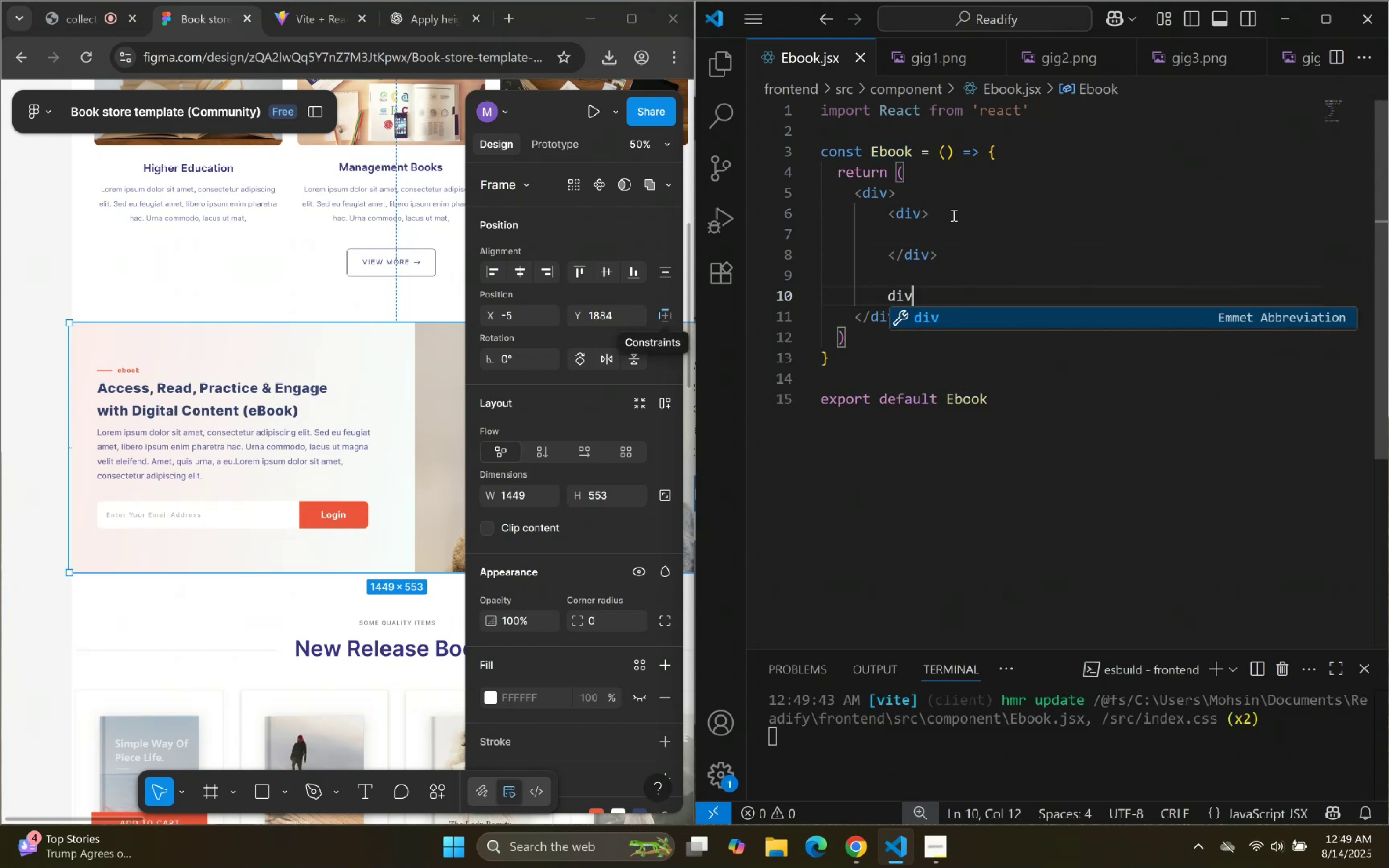 
key(Enter)
 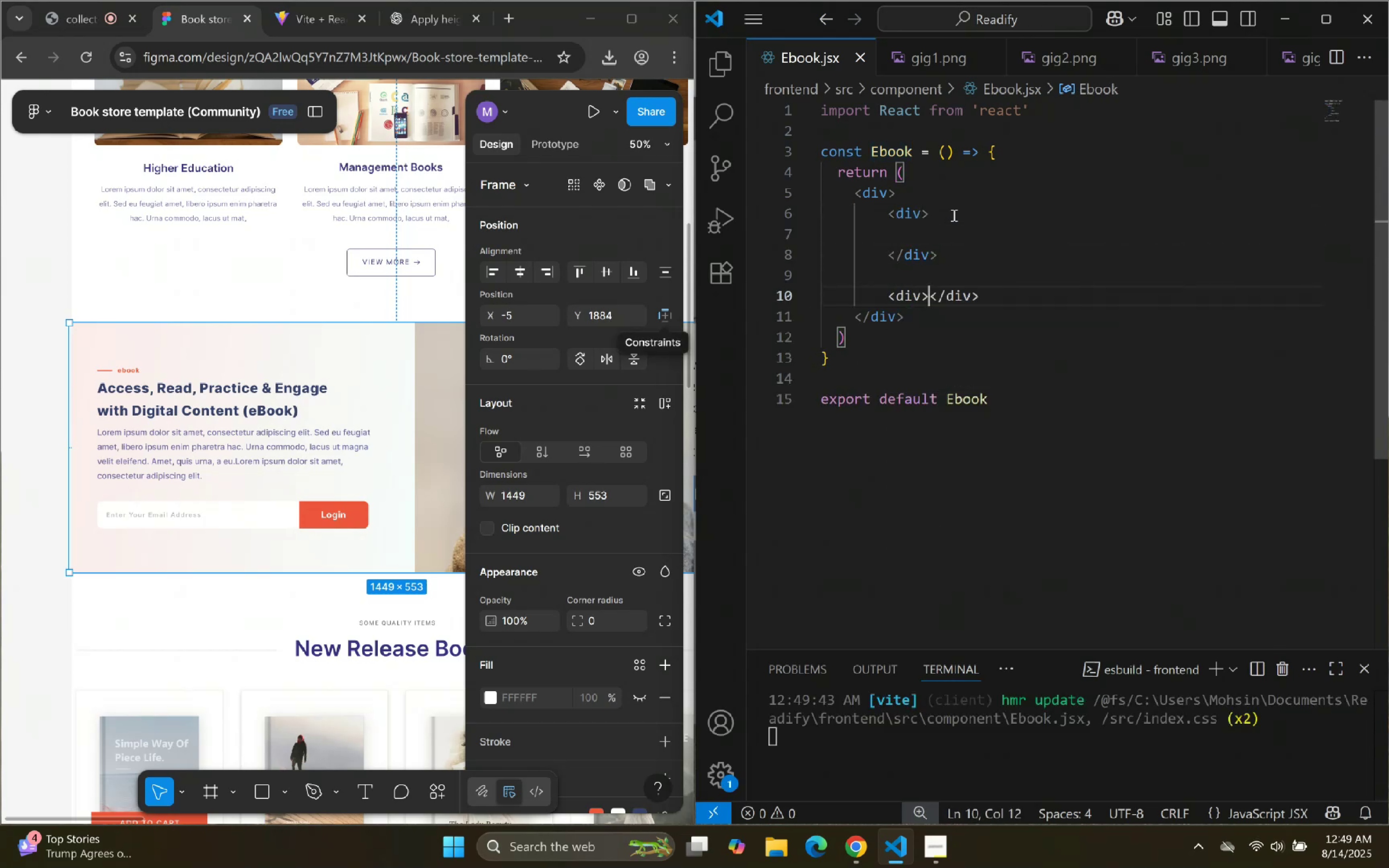 
key(Enter)
 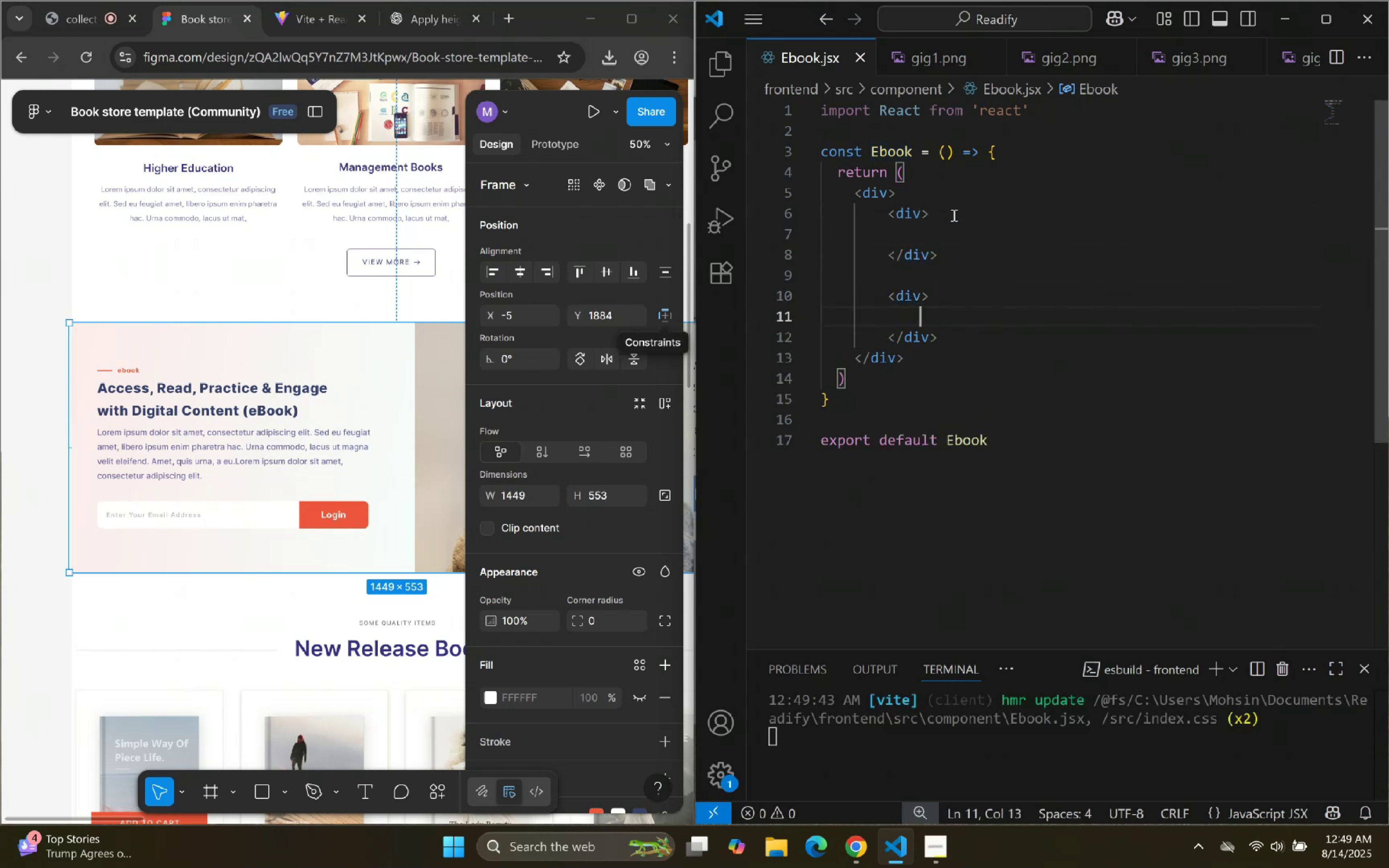 
key(ArrowUp)
 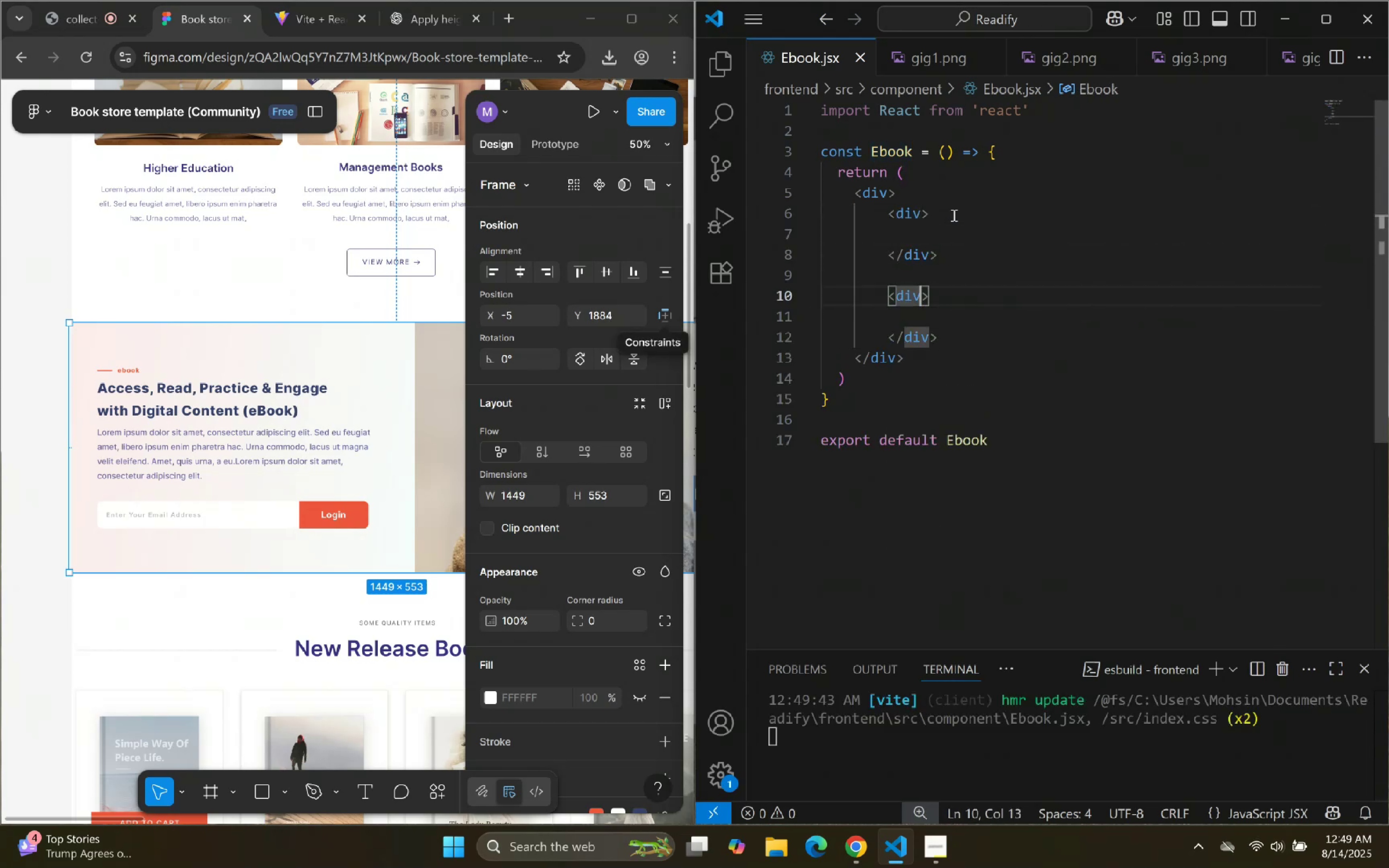 
key(ArrowUp)
 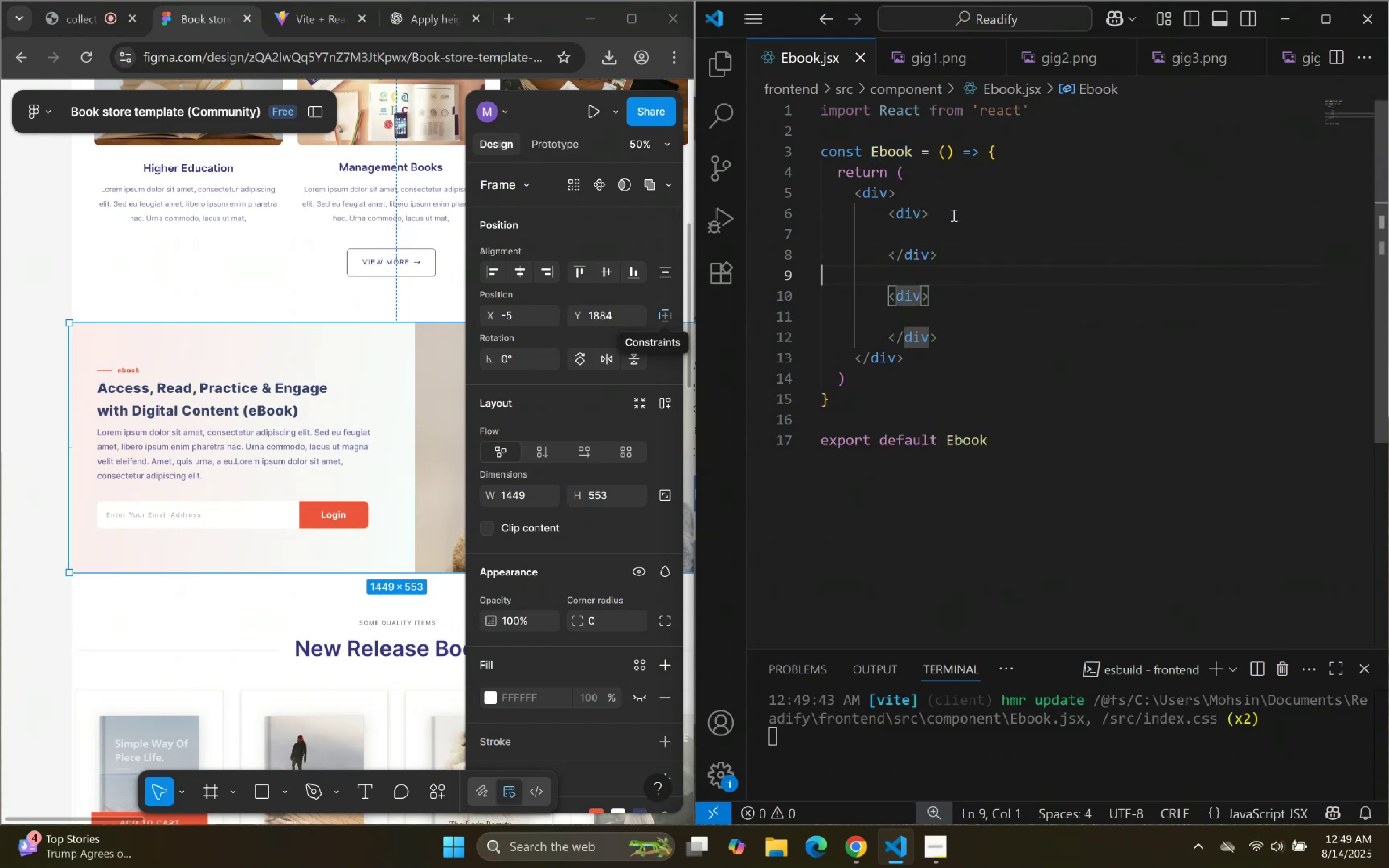 
key(ArrowUp)
 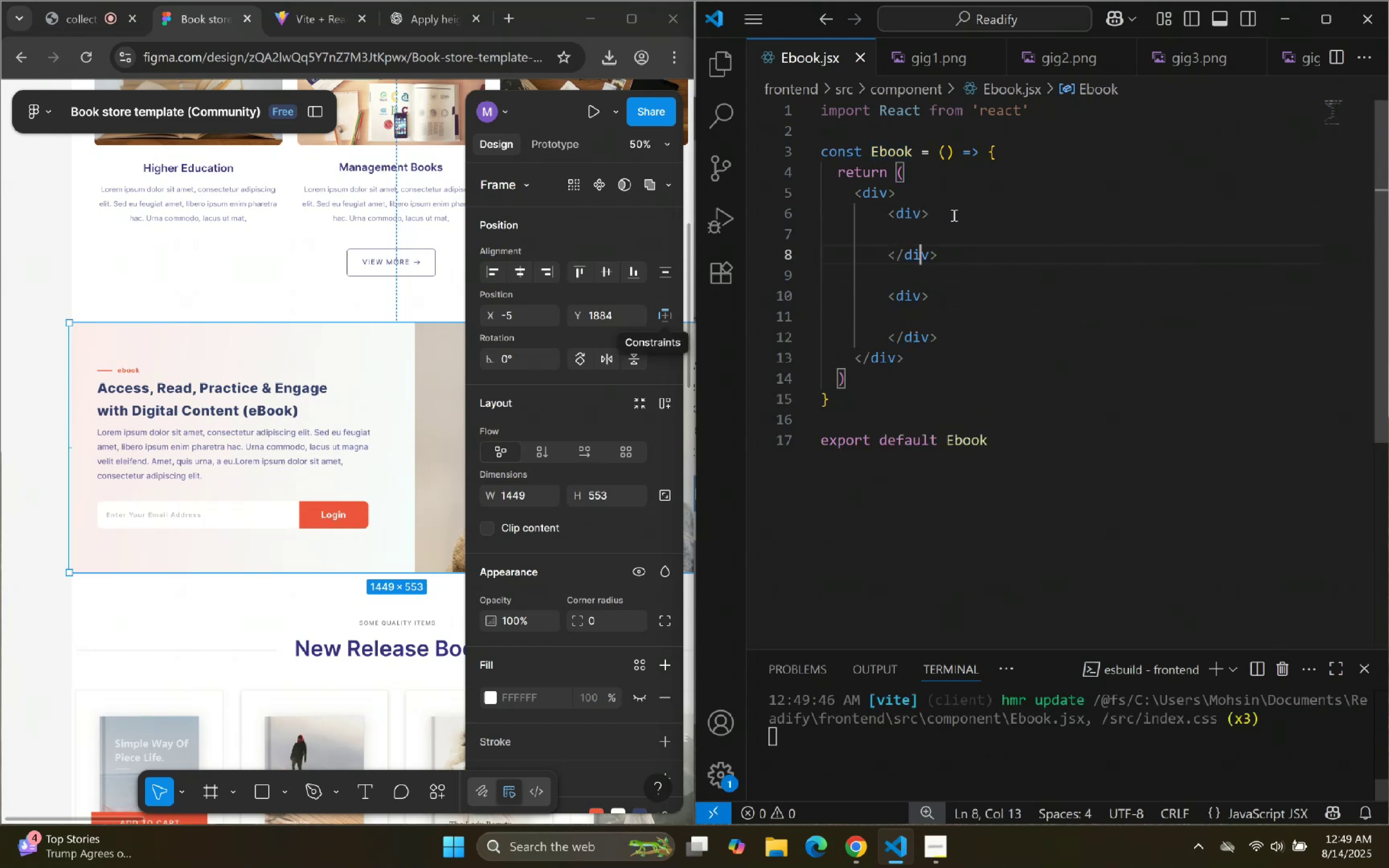 
key(ArrowUp)
 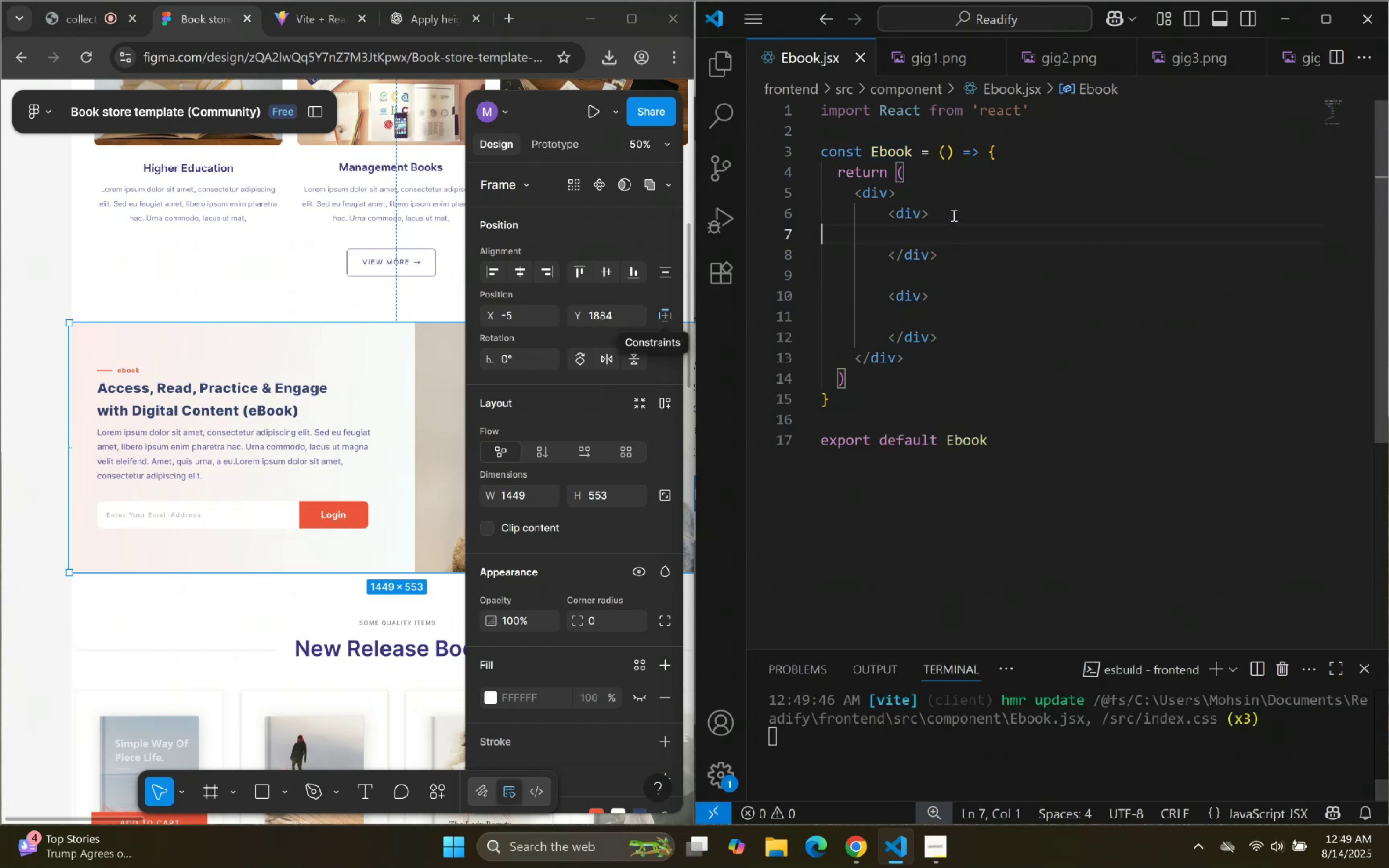 
key(Backspace)
 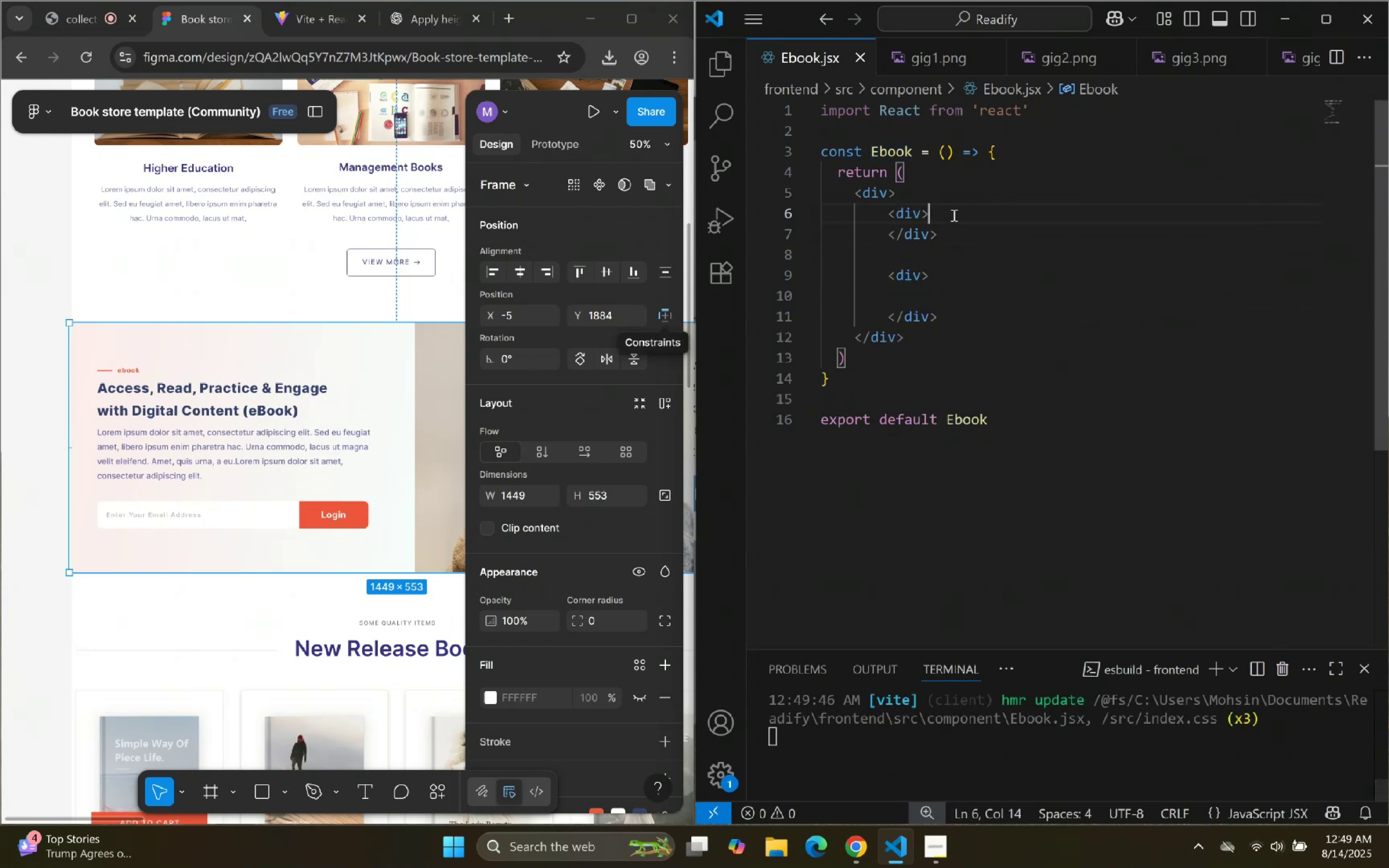 
key(Enter)
 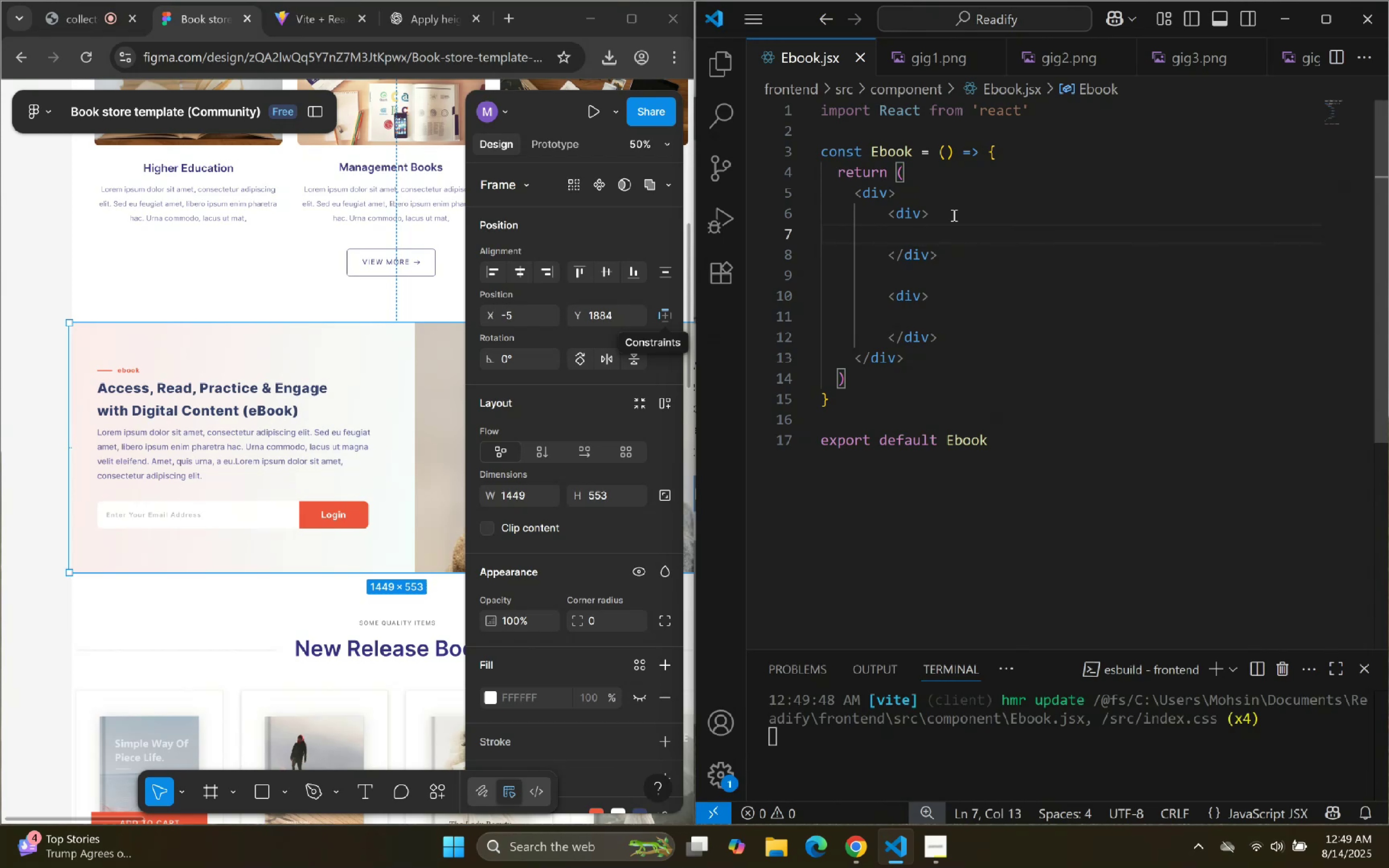 
wait(12.84)
 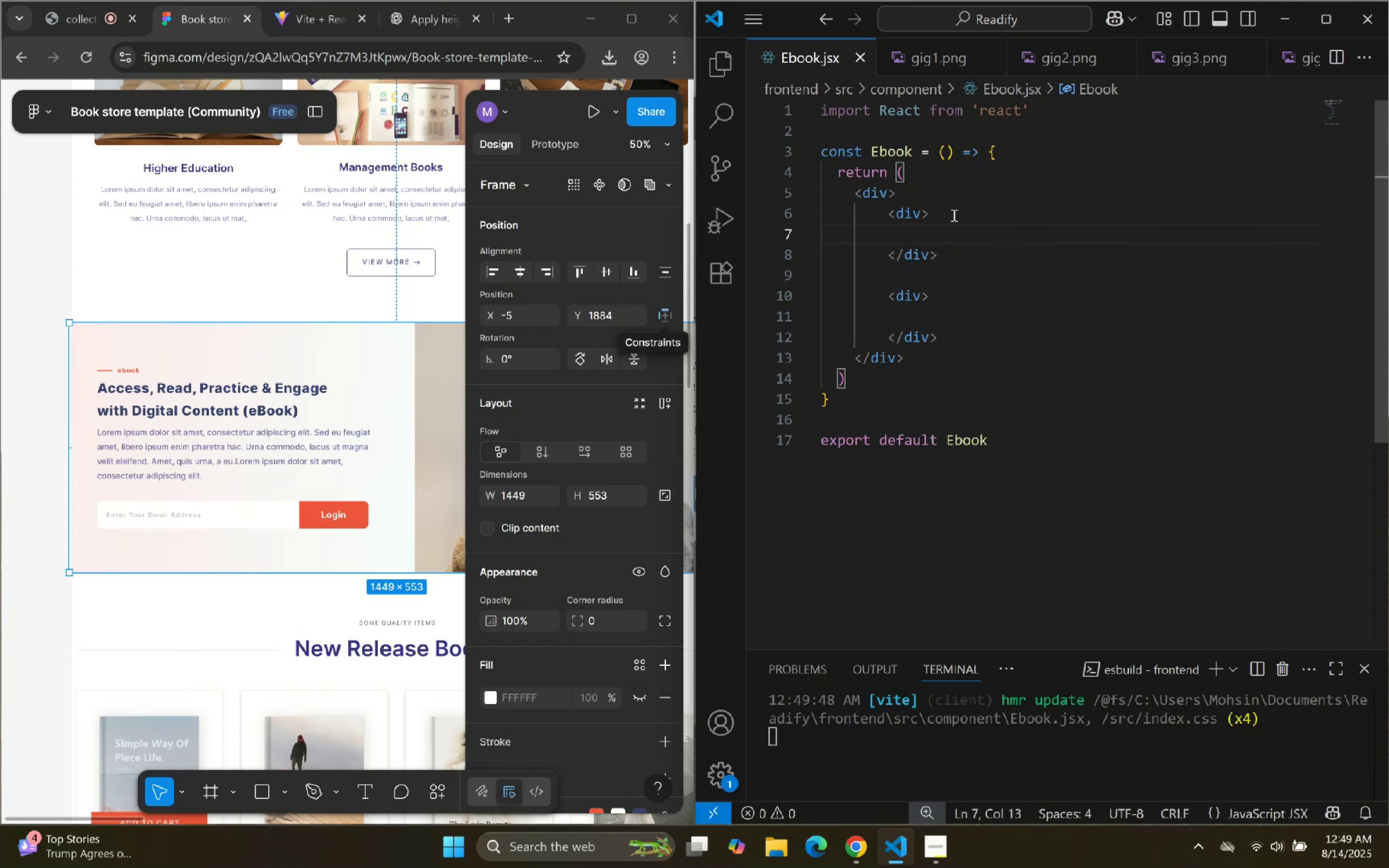 
type(div)
 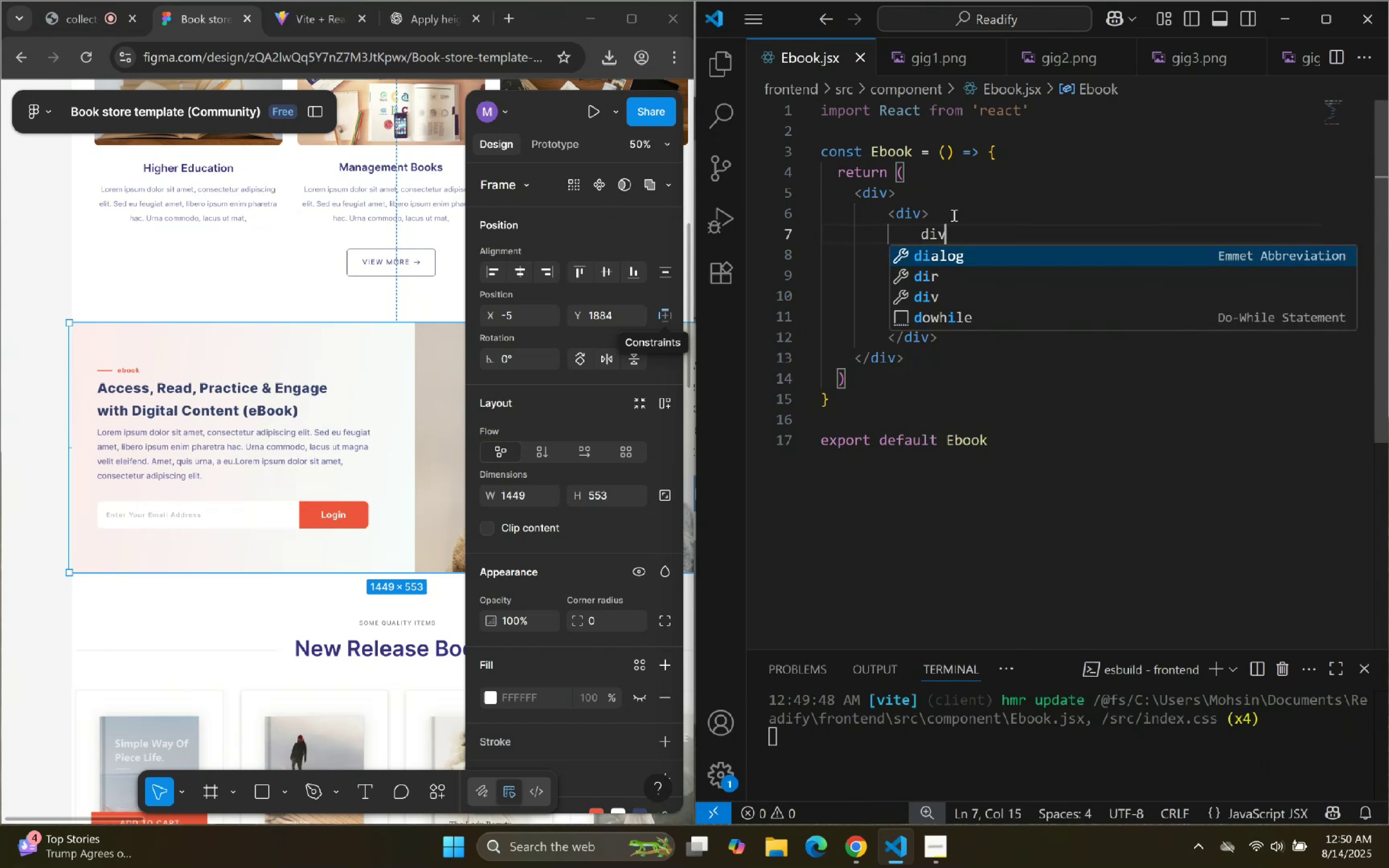 
key(Enter)
 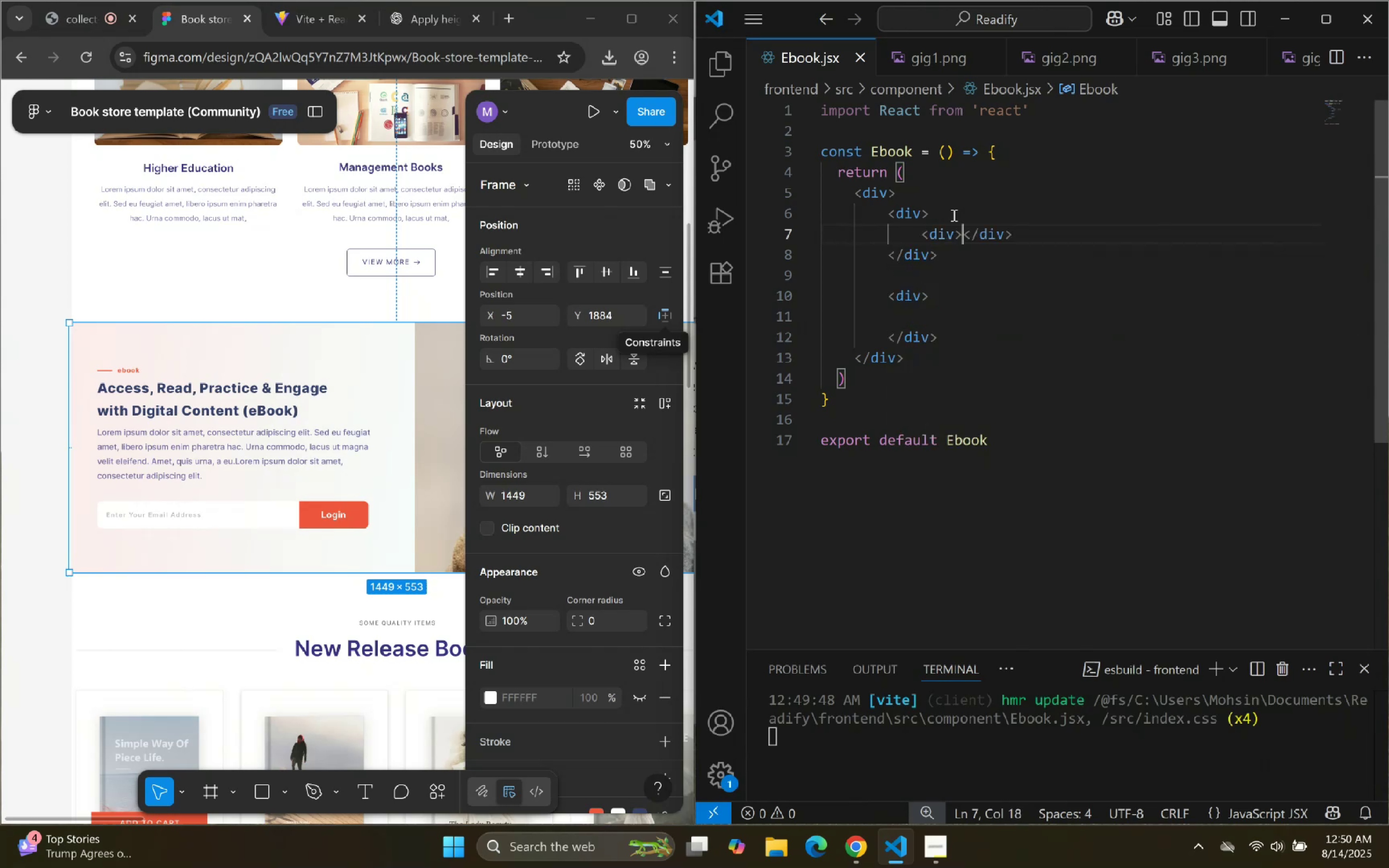 
key(Enter)
 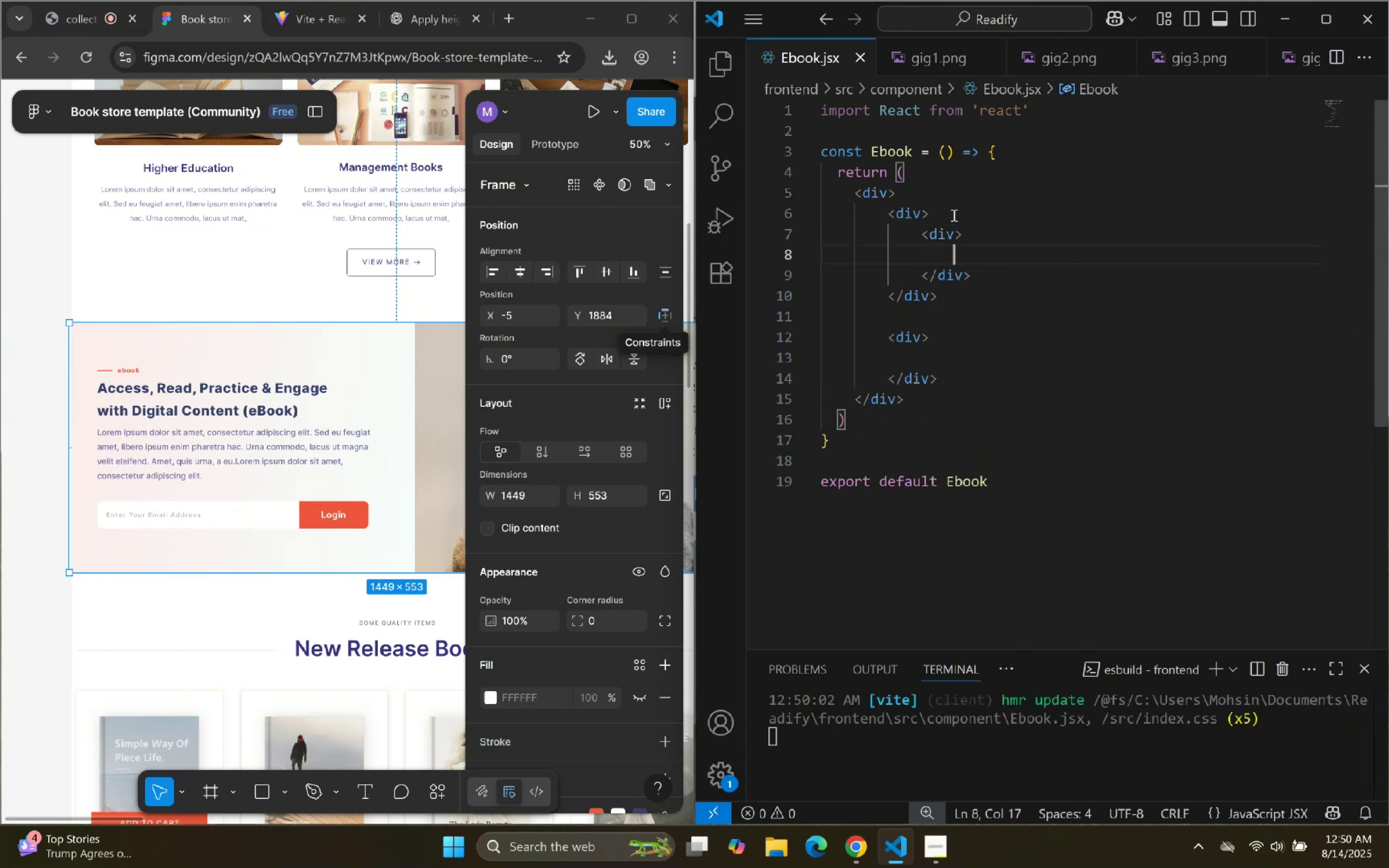 
wait(8.33)
 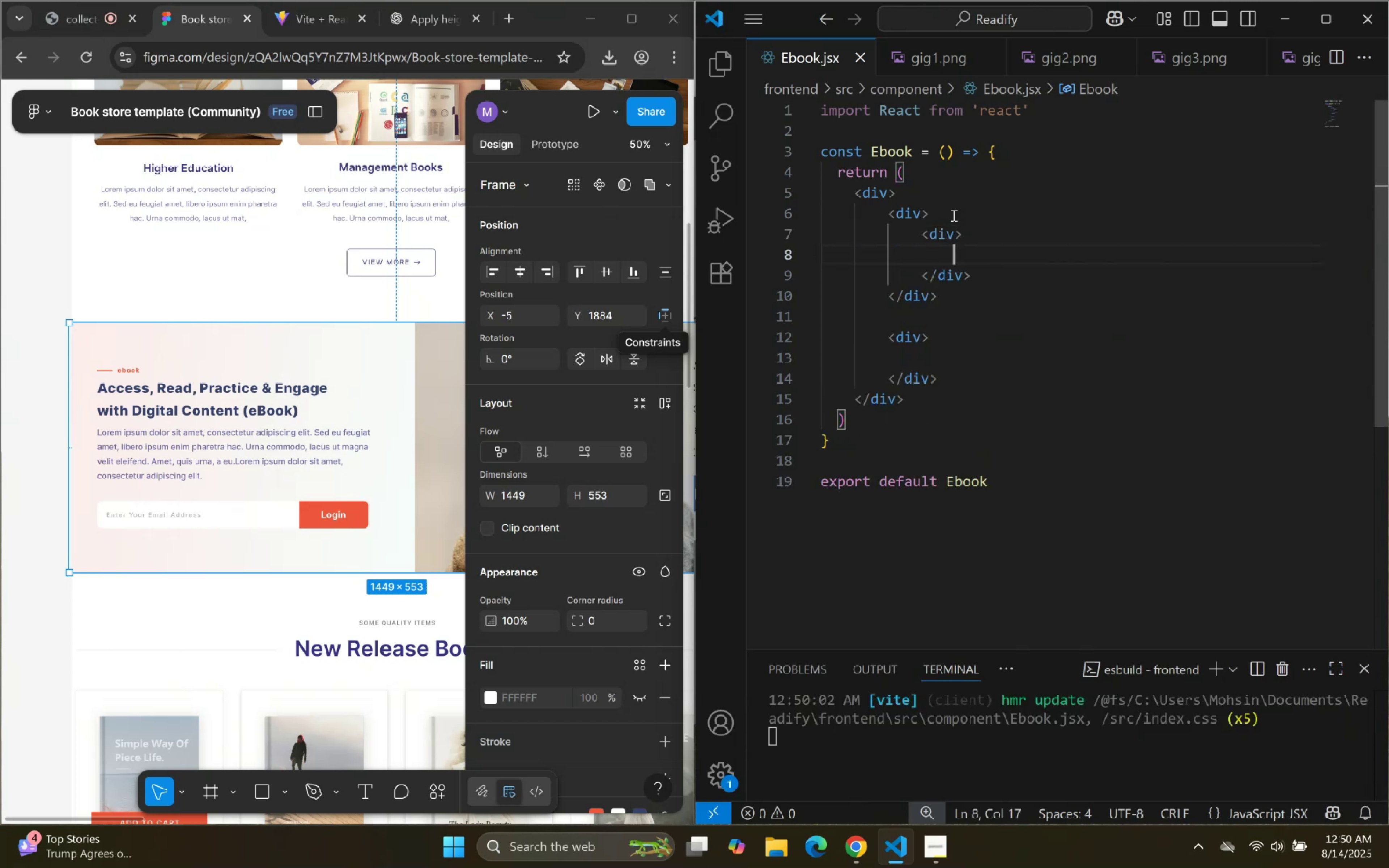 
key(ArrowDown)
 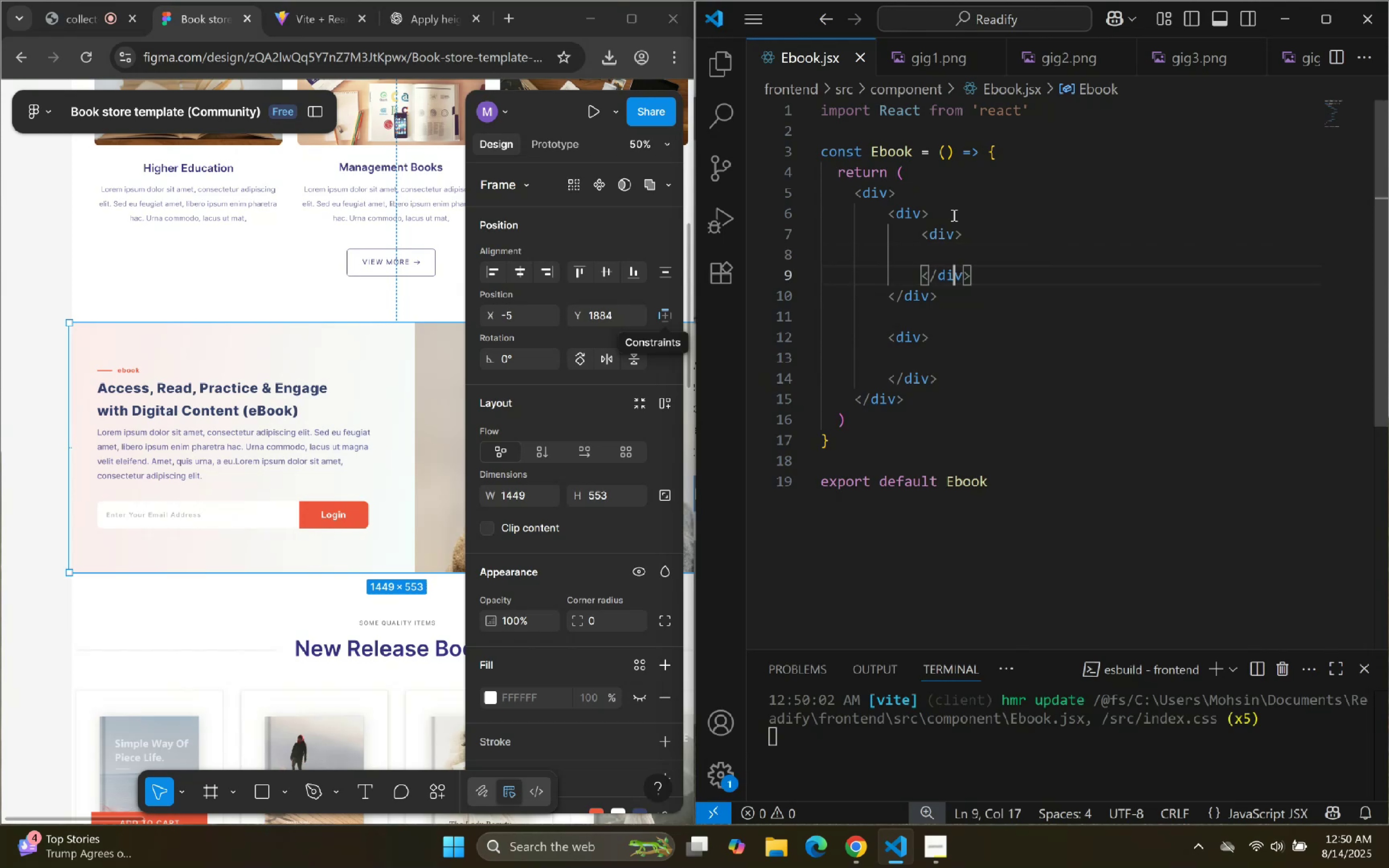 
key(ArrowRight)
 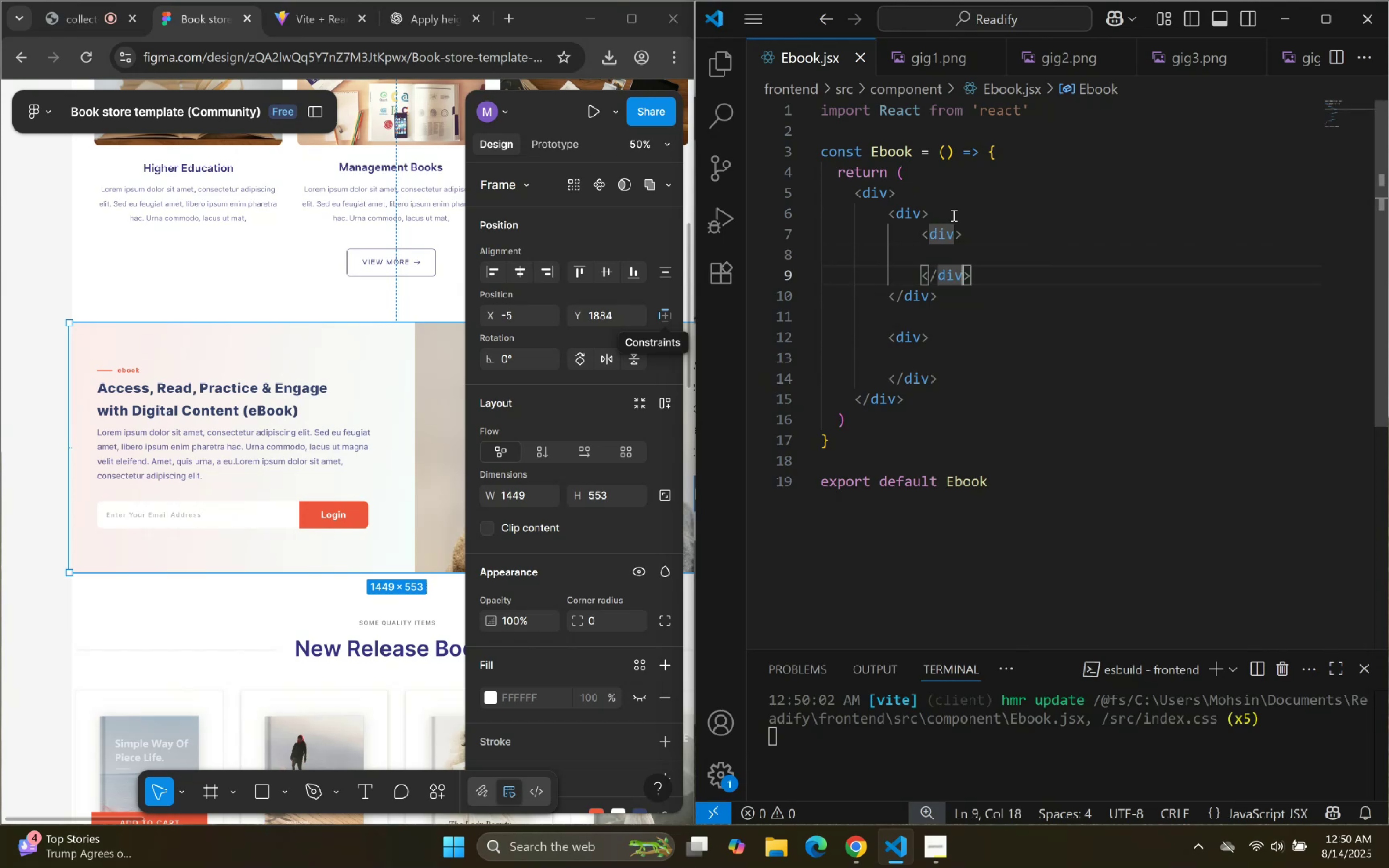 
key(ArrowRight)
 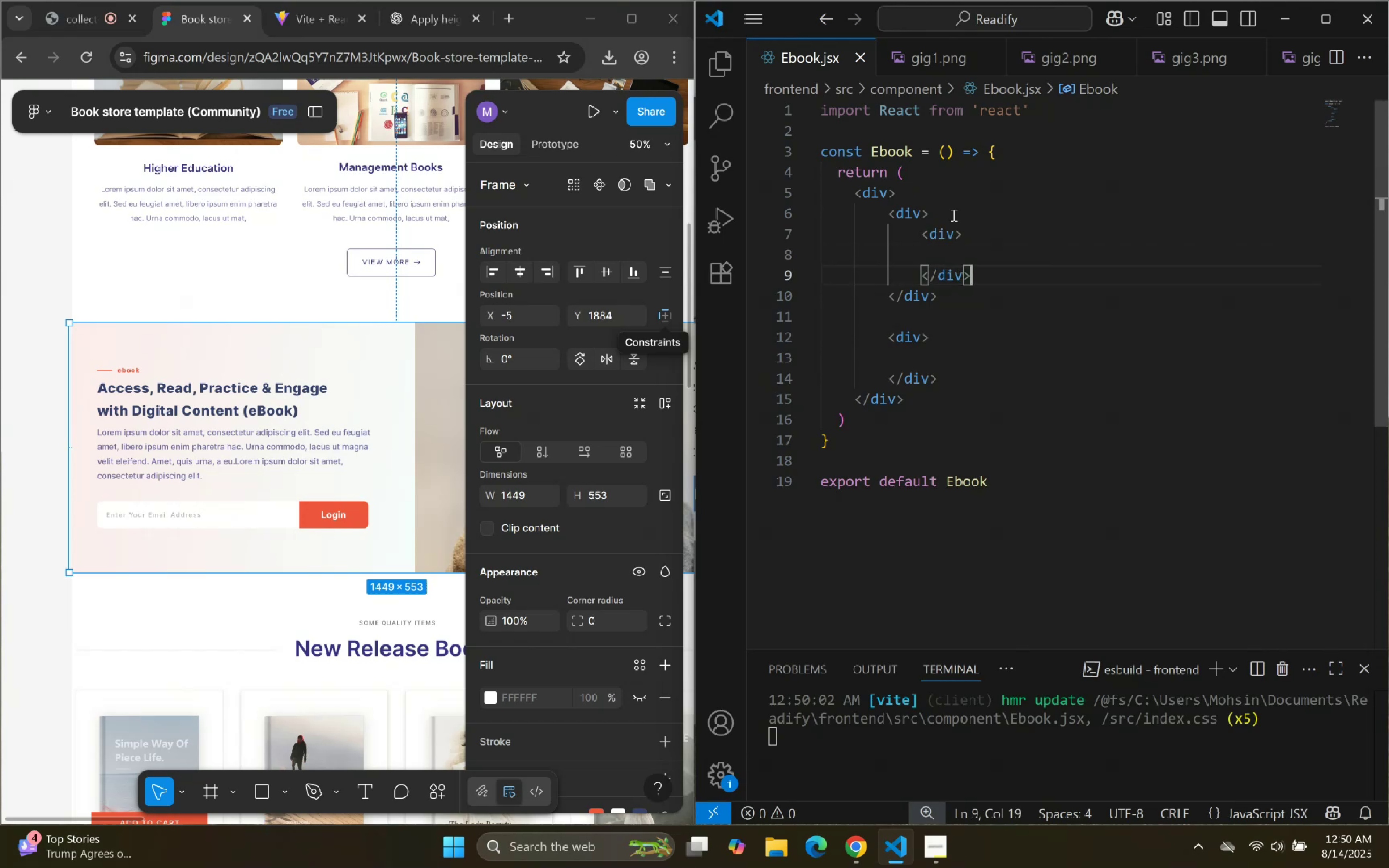 
key(Enter)
 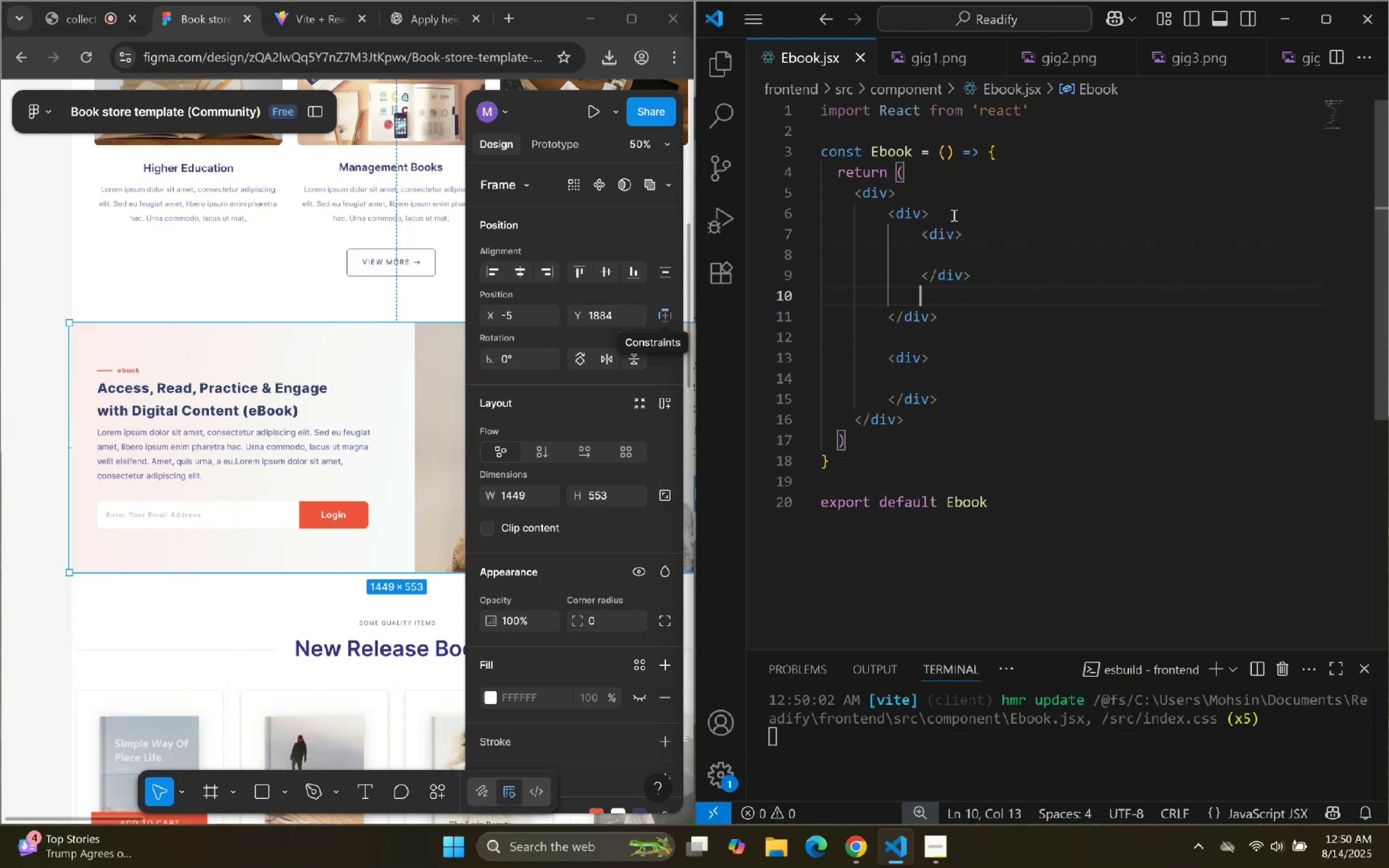 
type(div)
 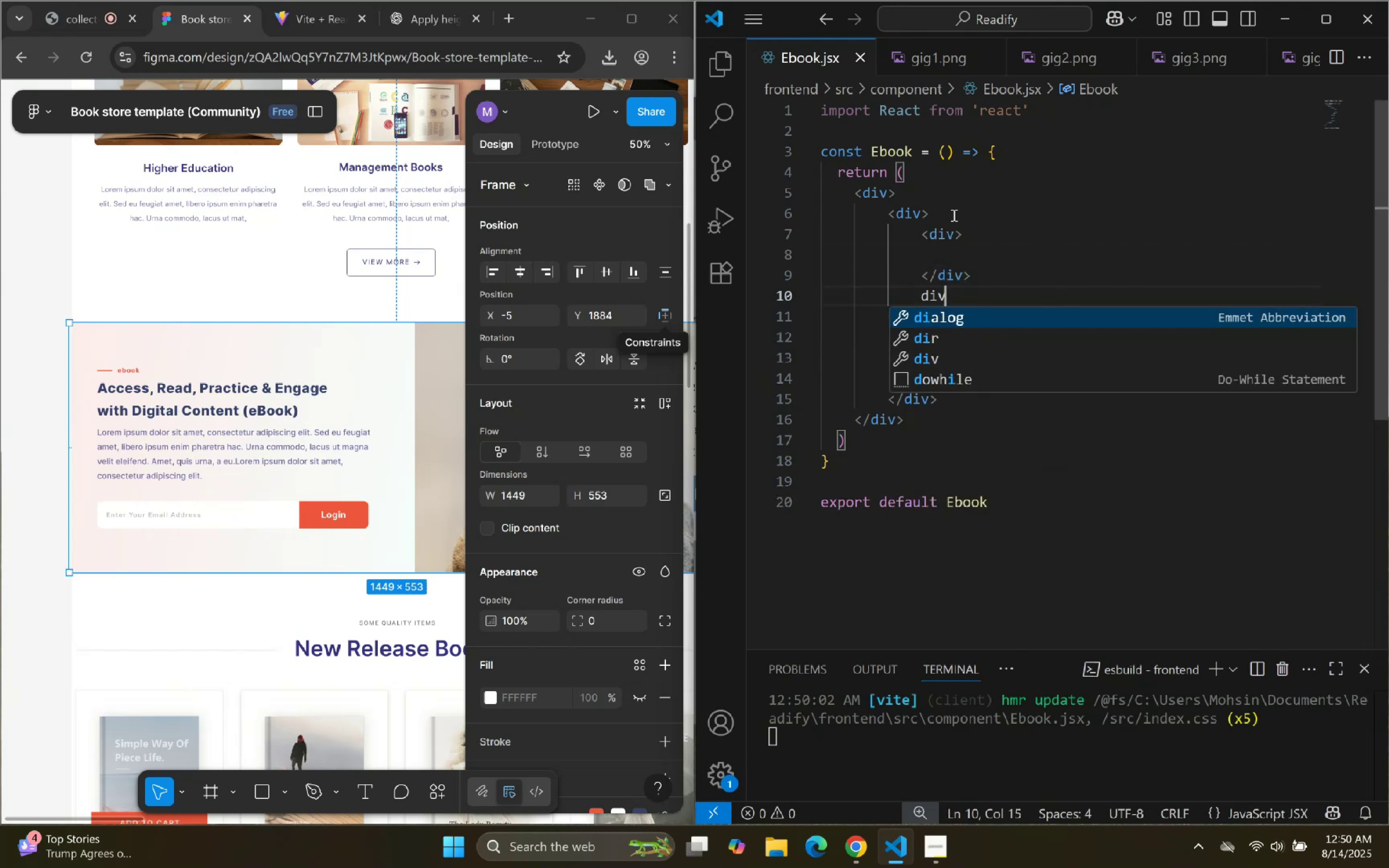 
key(Enter)
 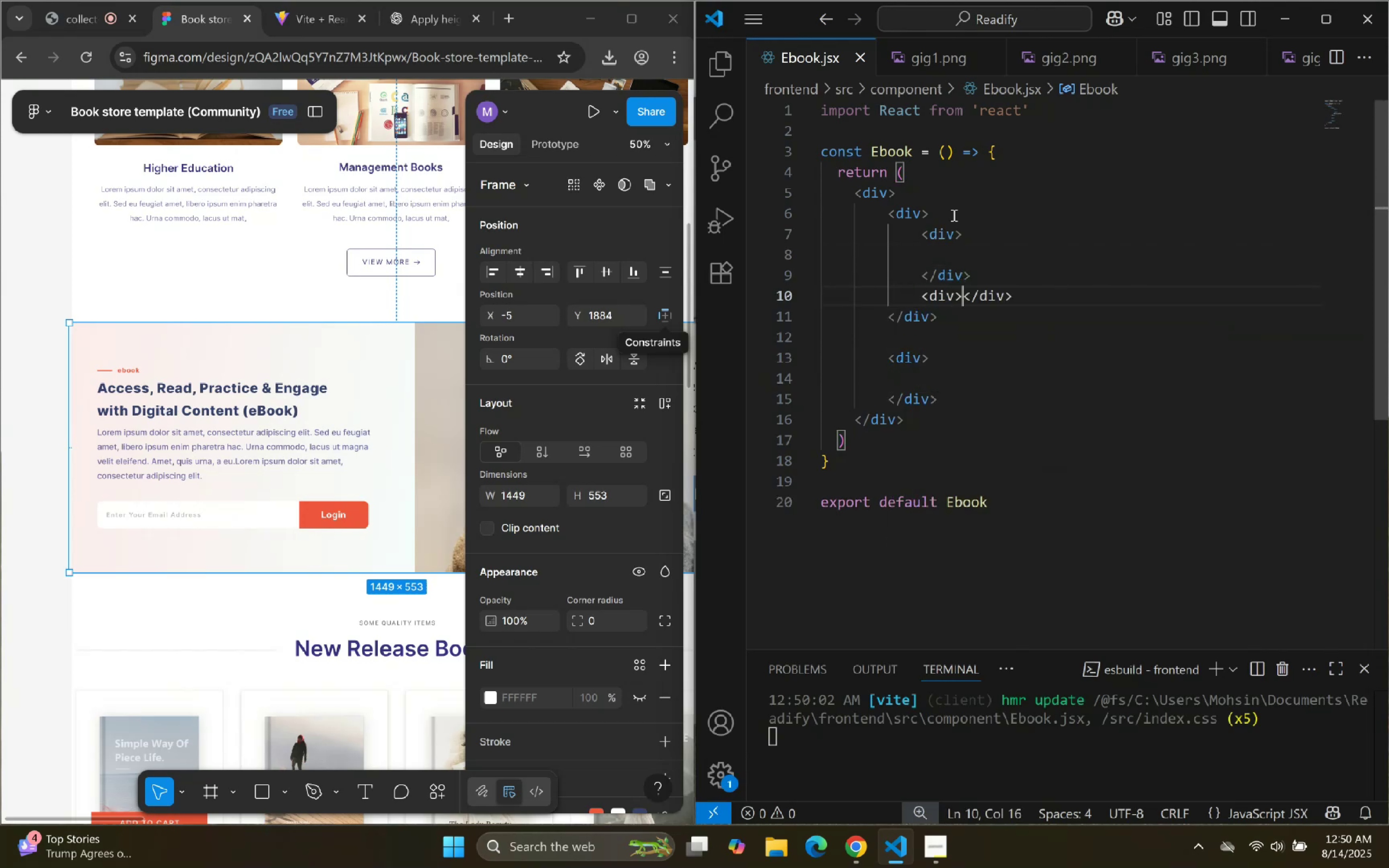 
key(Enter)
 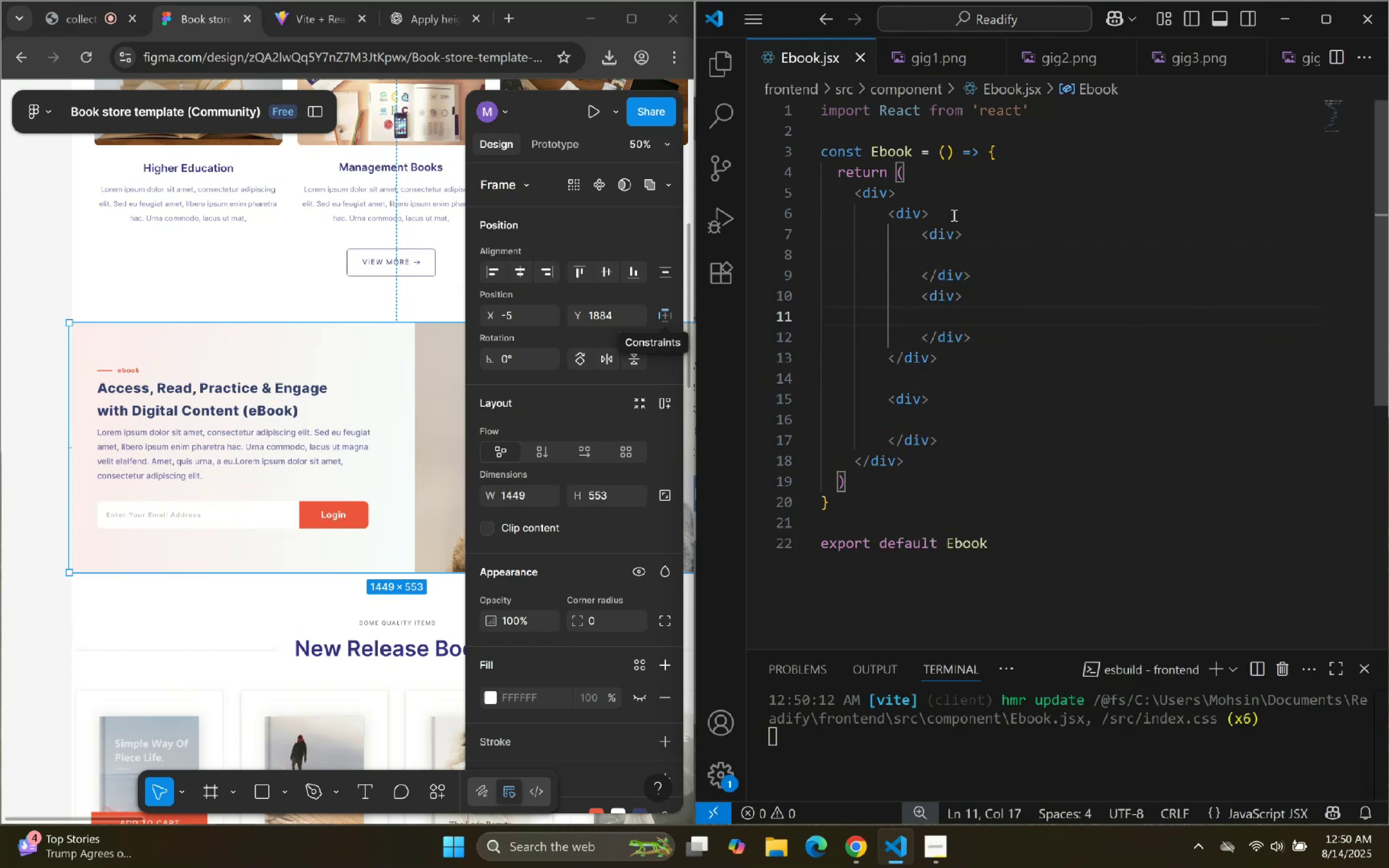 
wait(9.73)
 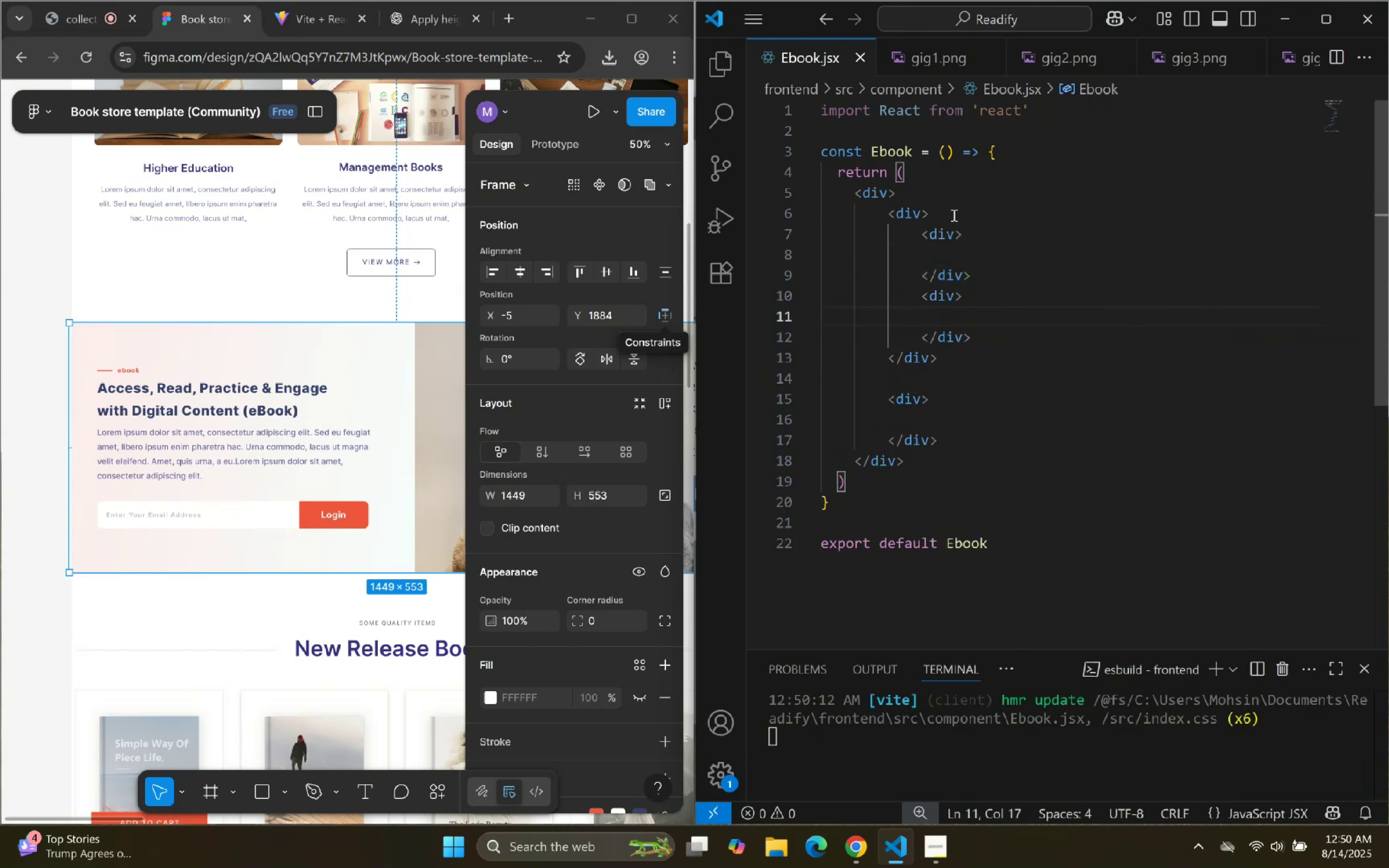 
key(ArrowUp)
 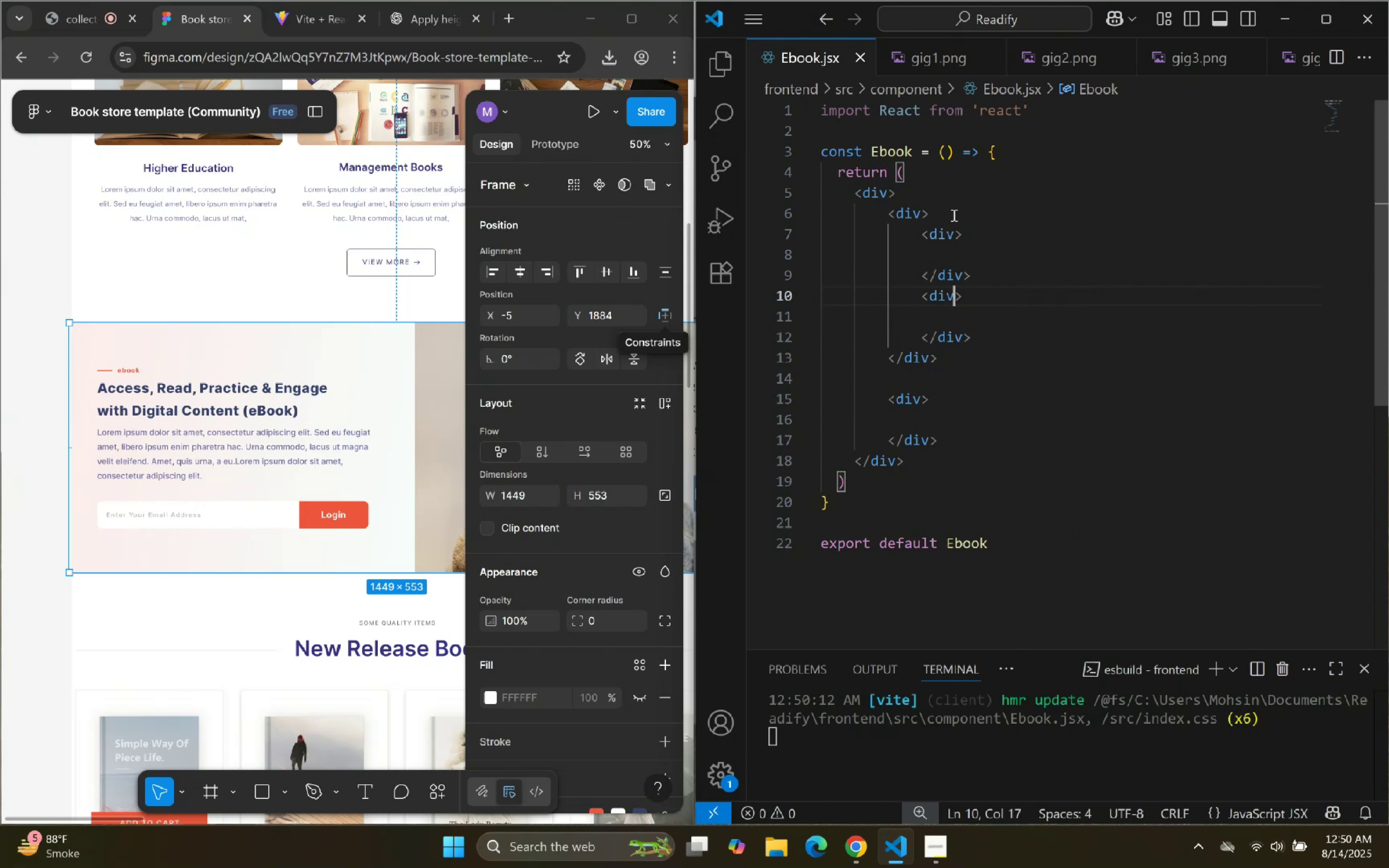 
key(ArrowUp)
 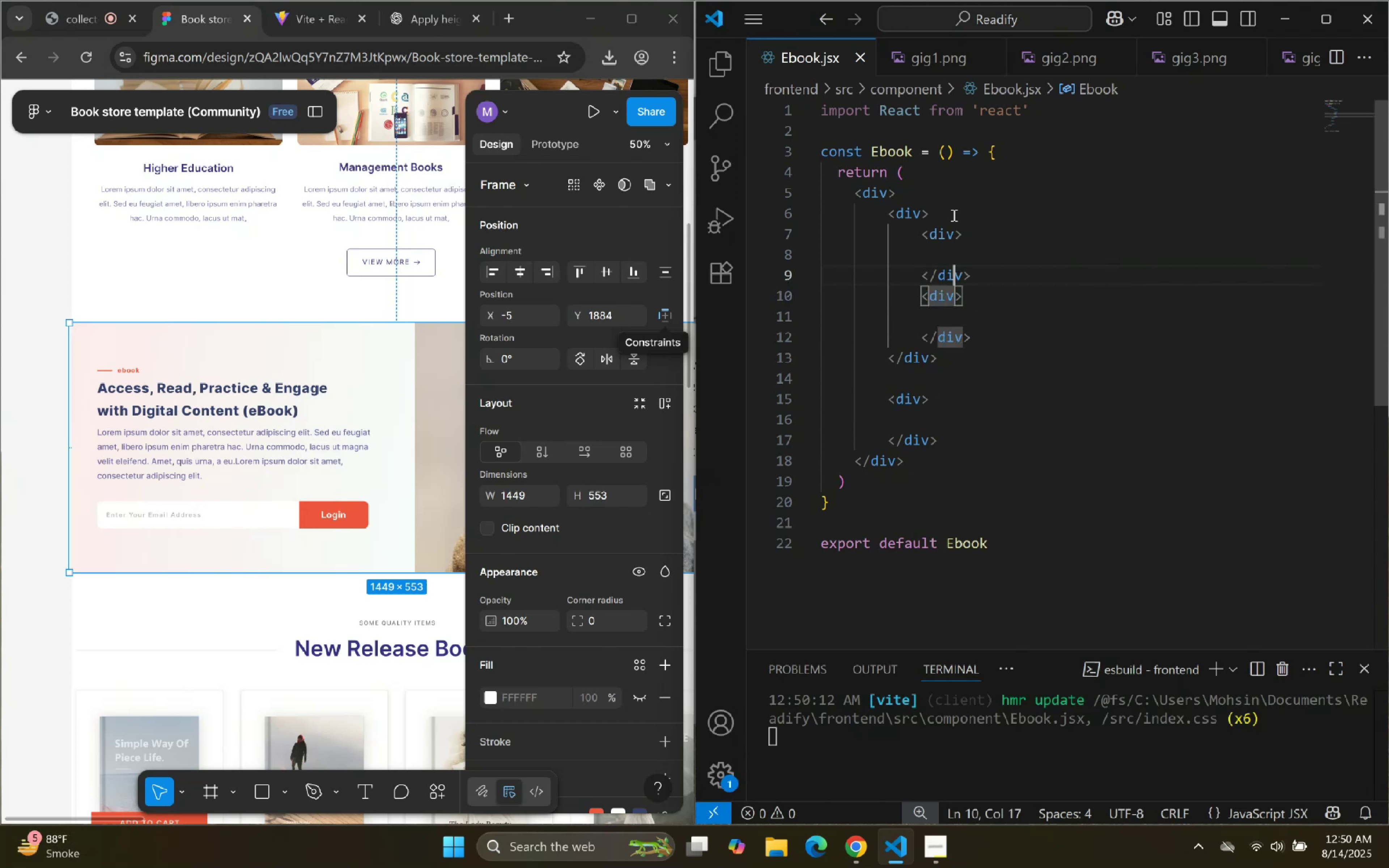 
key(ArrowUp)
 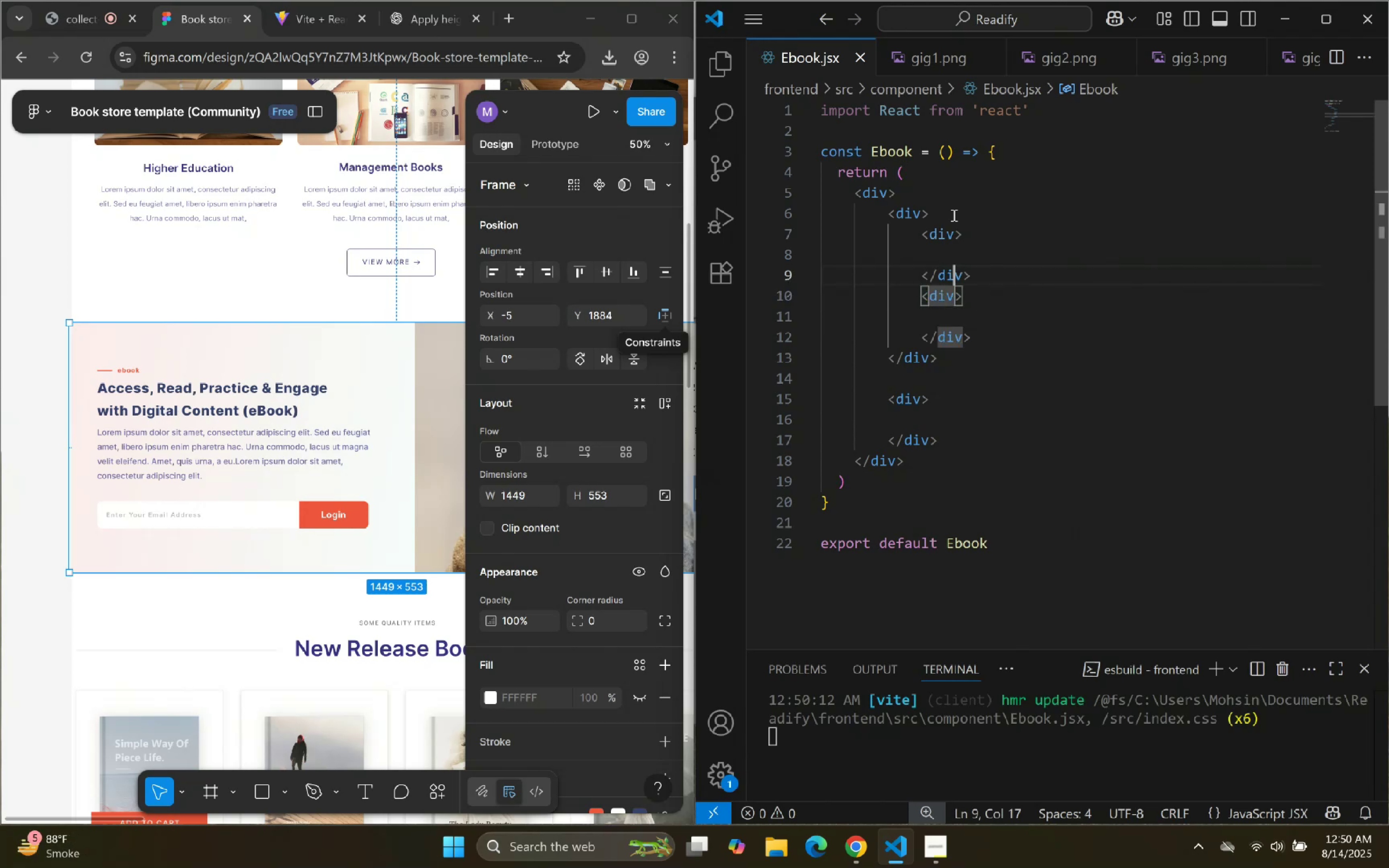 
key(ArrowUp)
 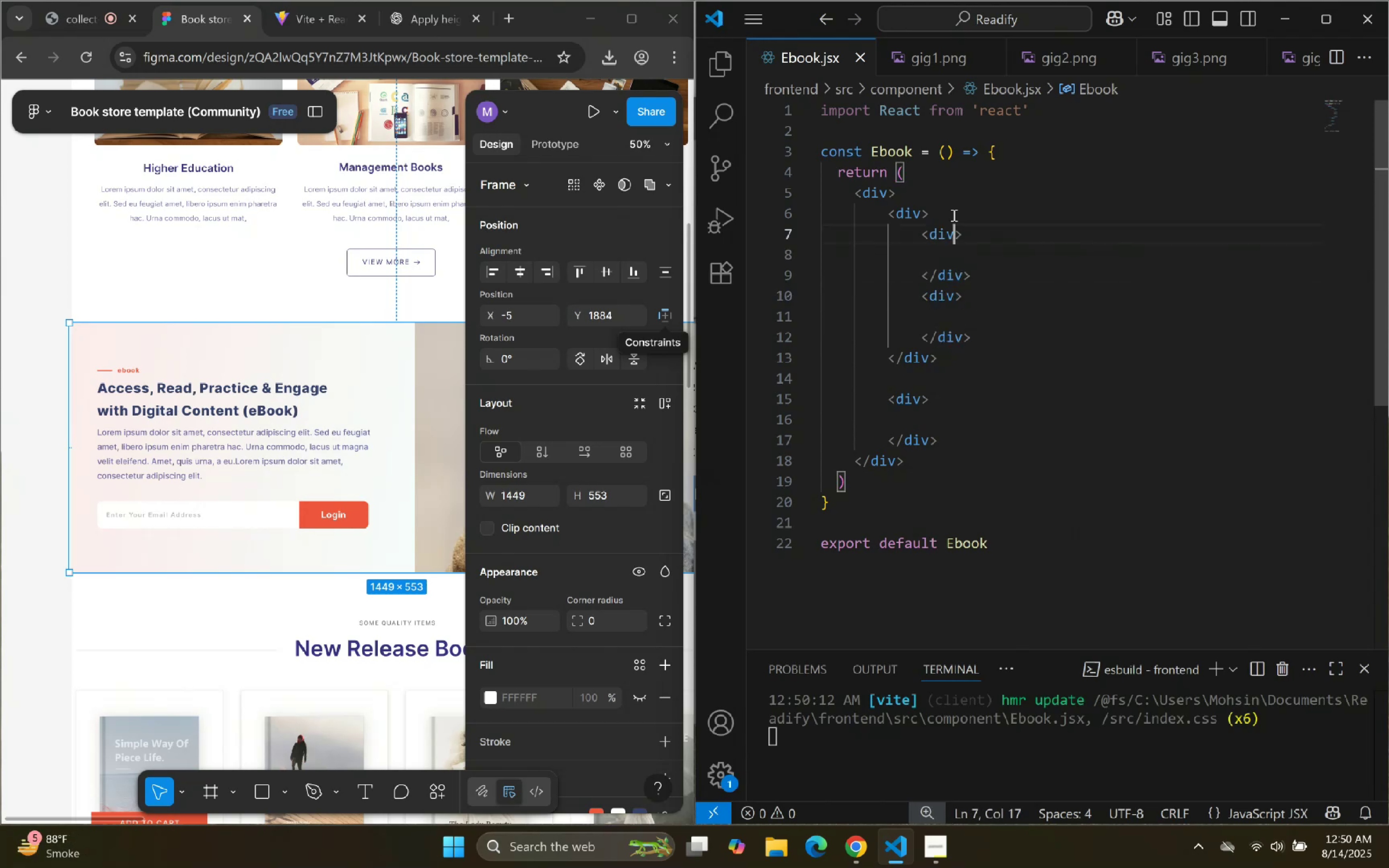 
key(ArrowUp)
 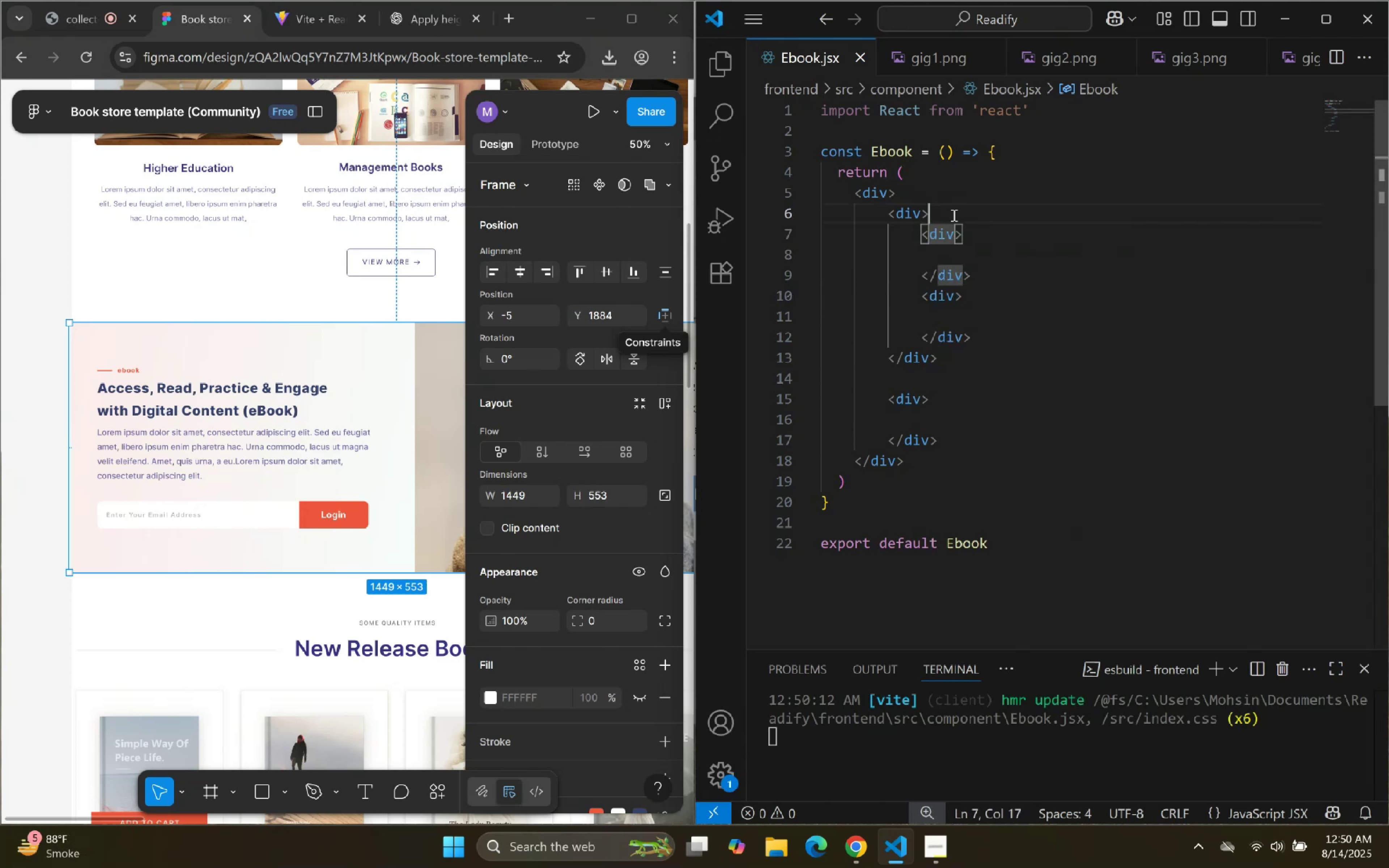 
key(ArrowUp)
 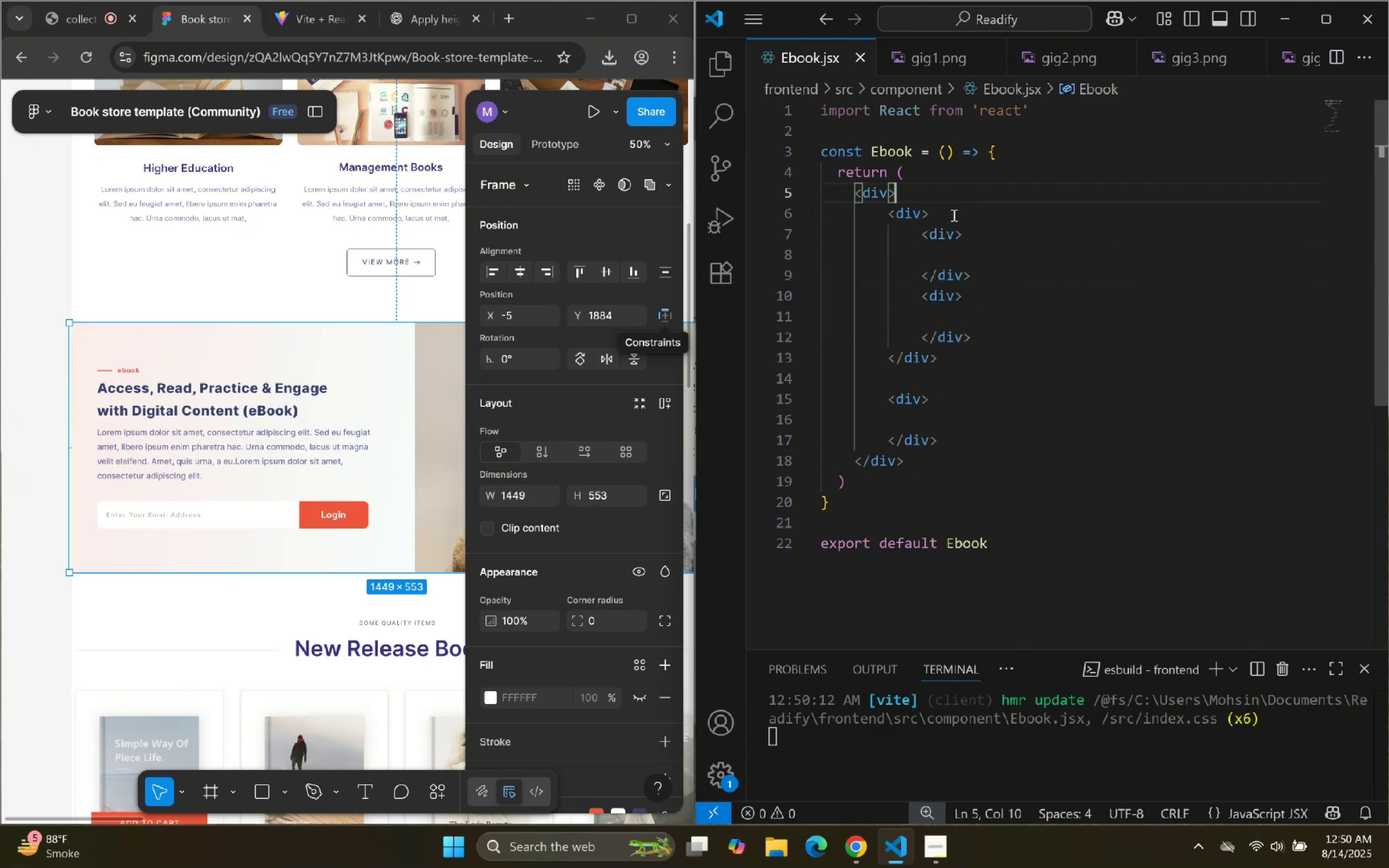 
key(ArrowLeft)
 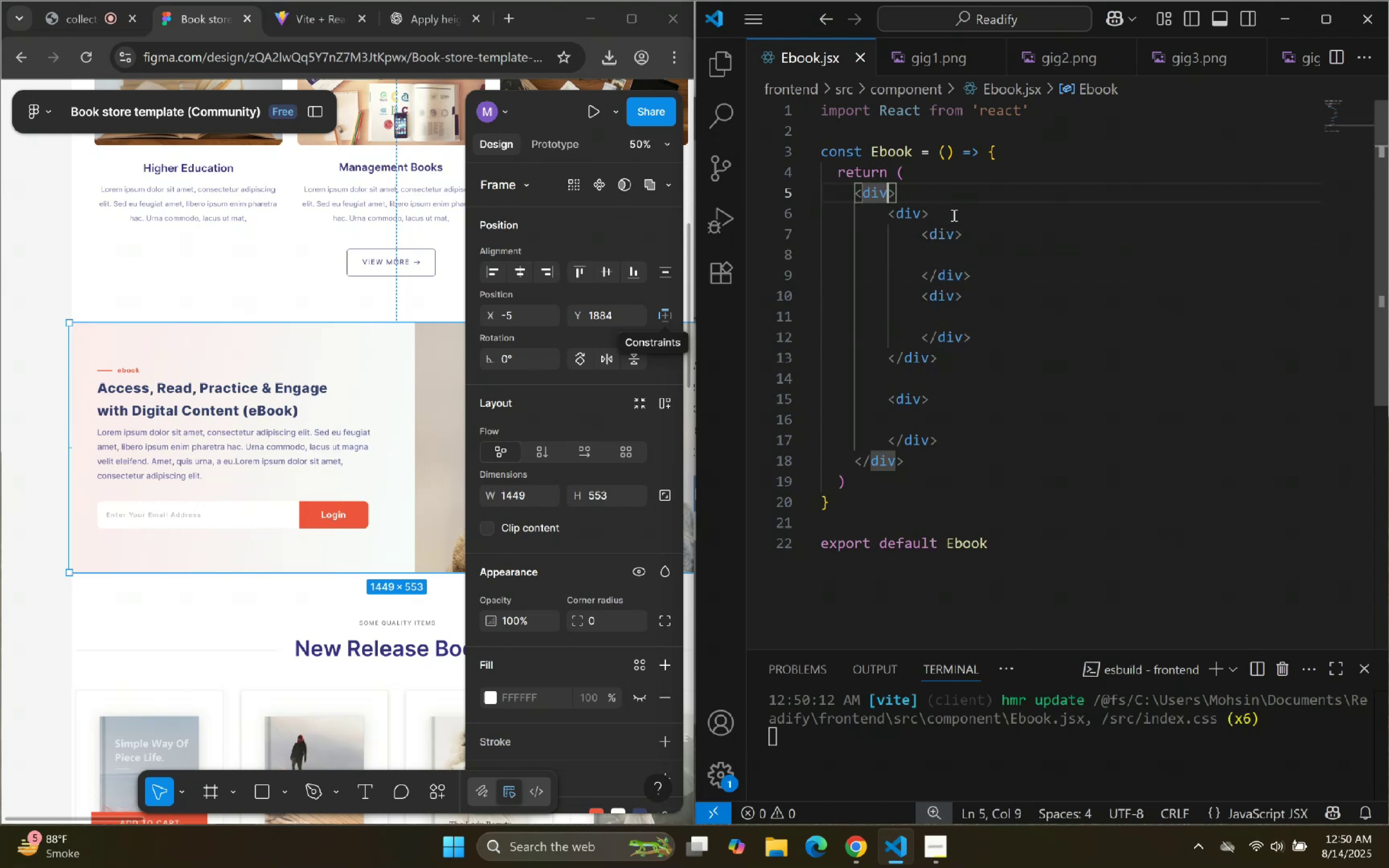 
type( clas)
 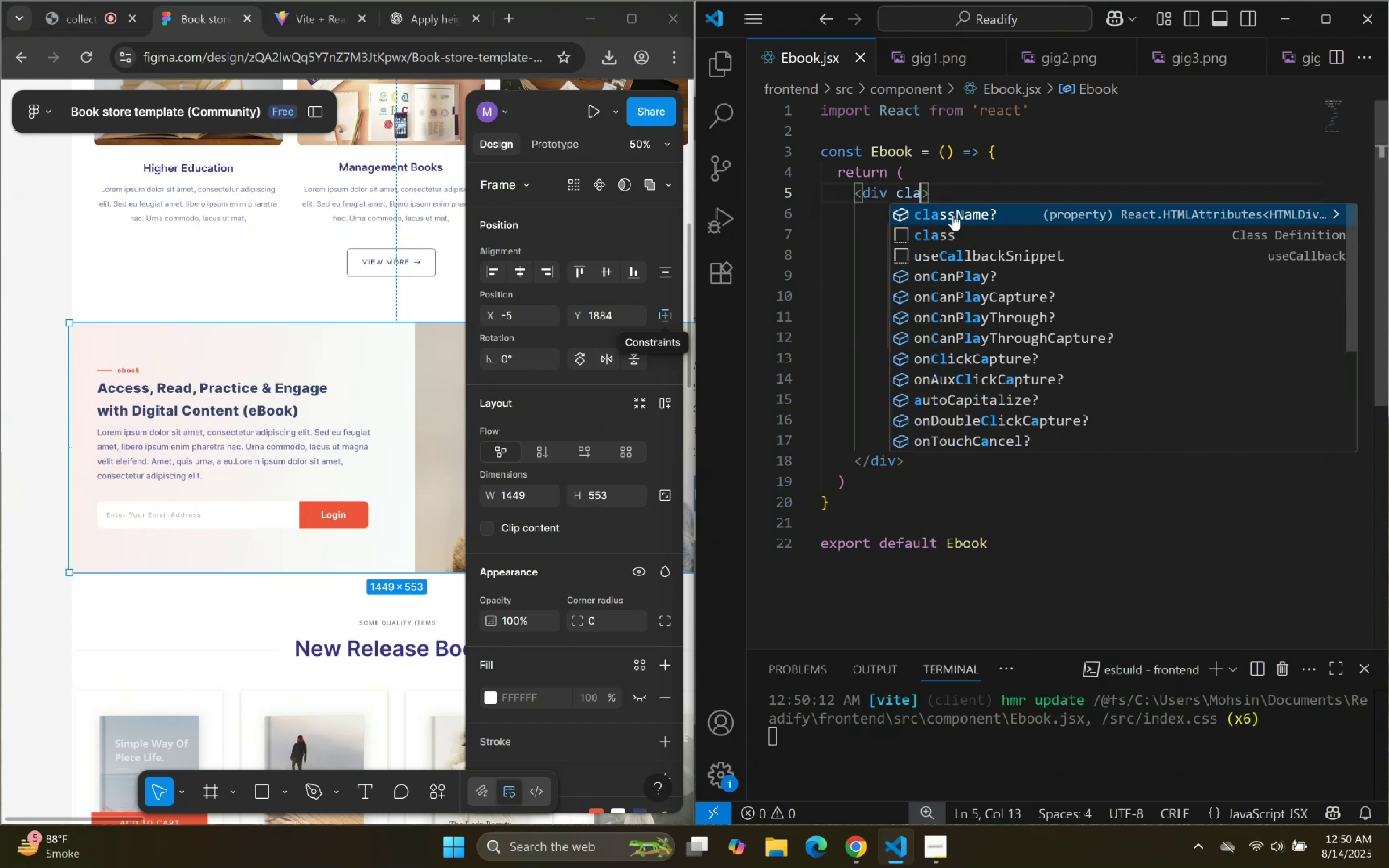 
key(Enter)
 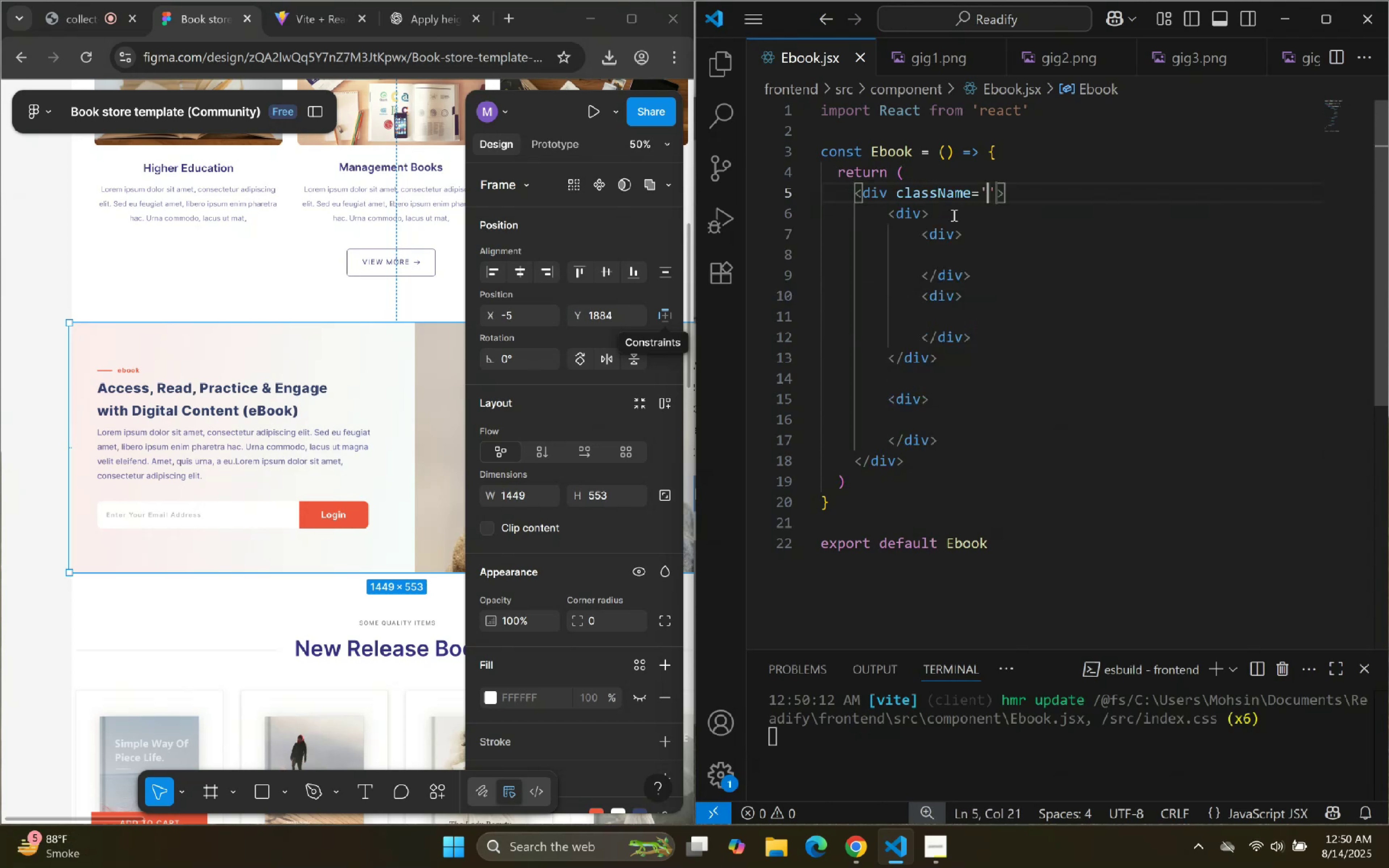 
type(flex flex-ceol )
 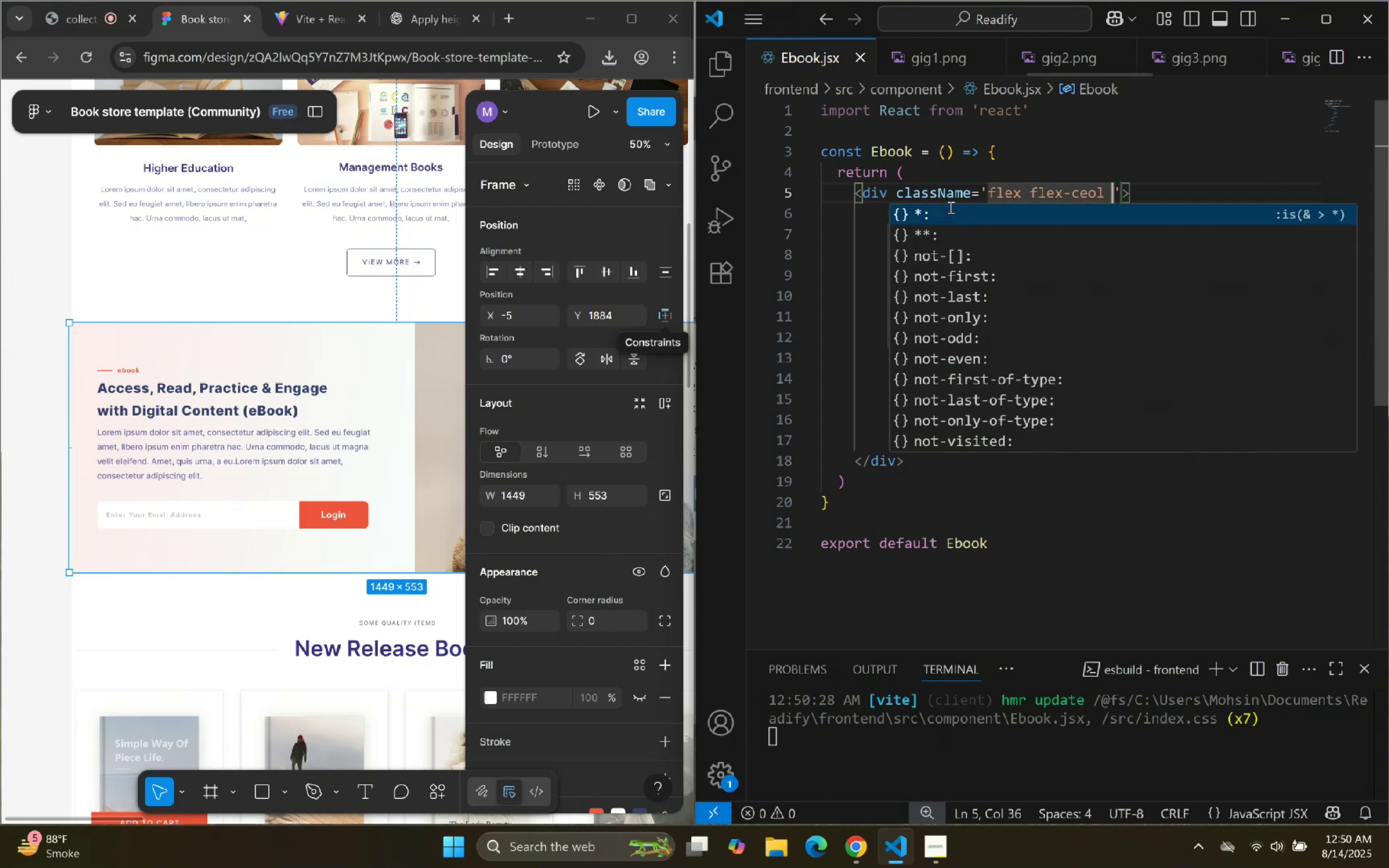 
key(ArrowLeft)
 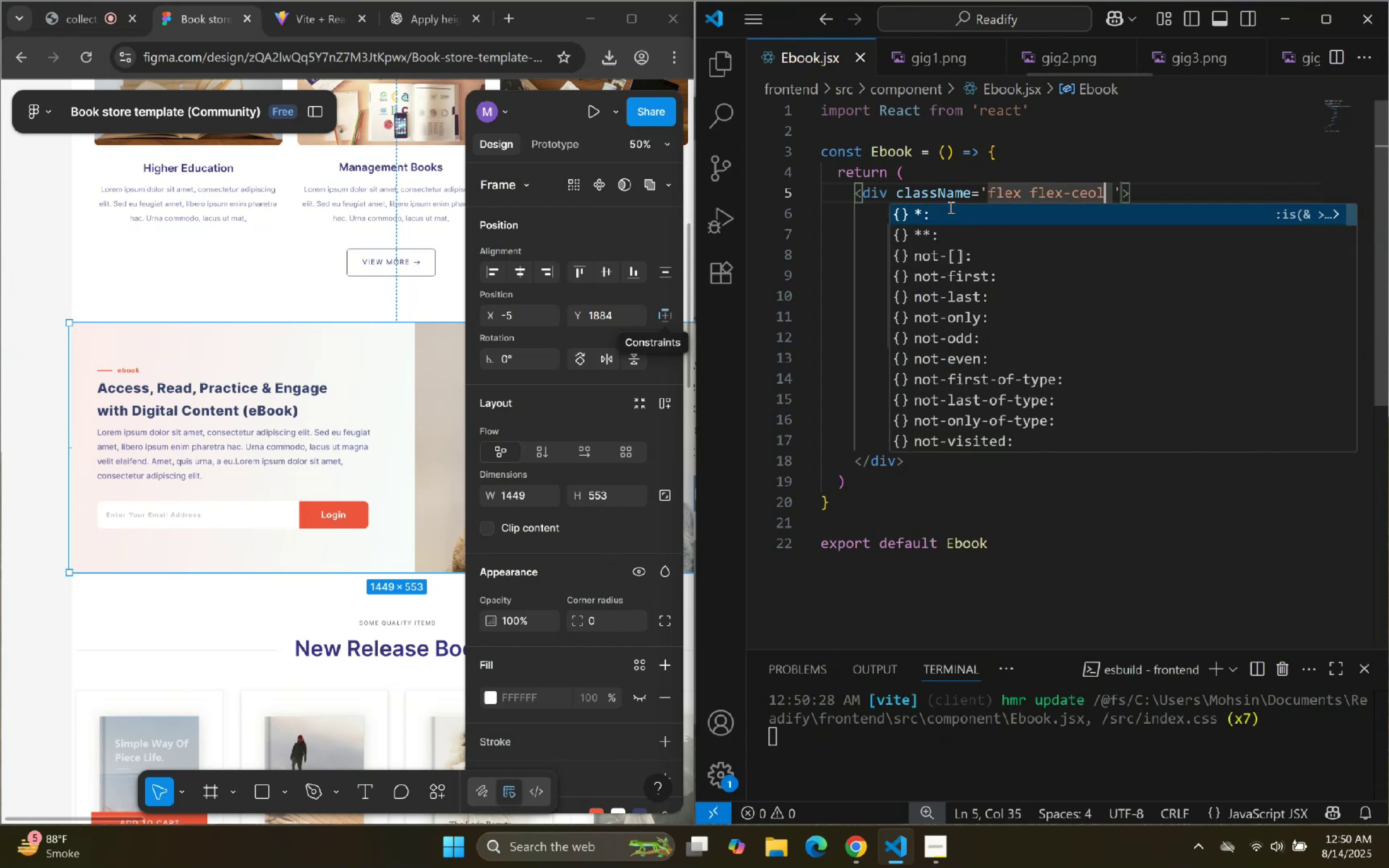 
key(Space)
 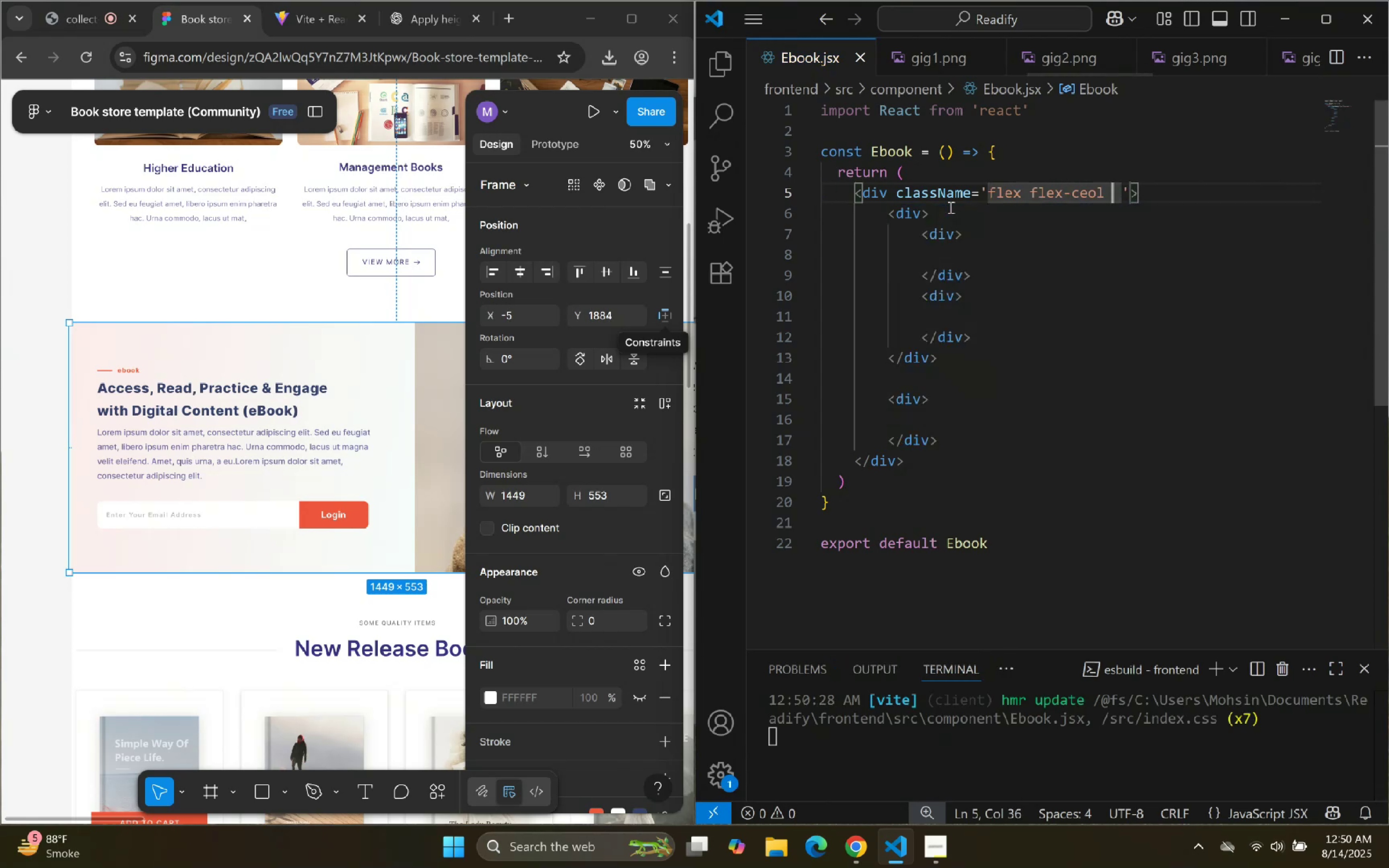 
key(ArrowLeft)
 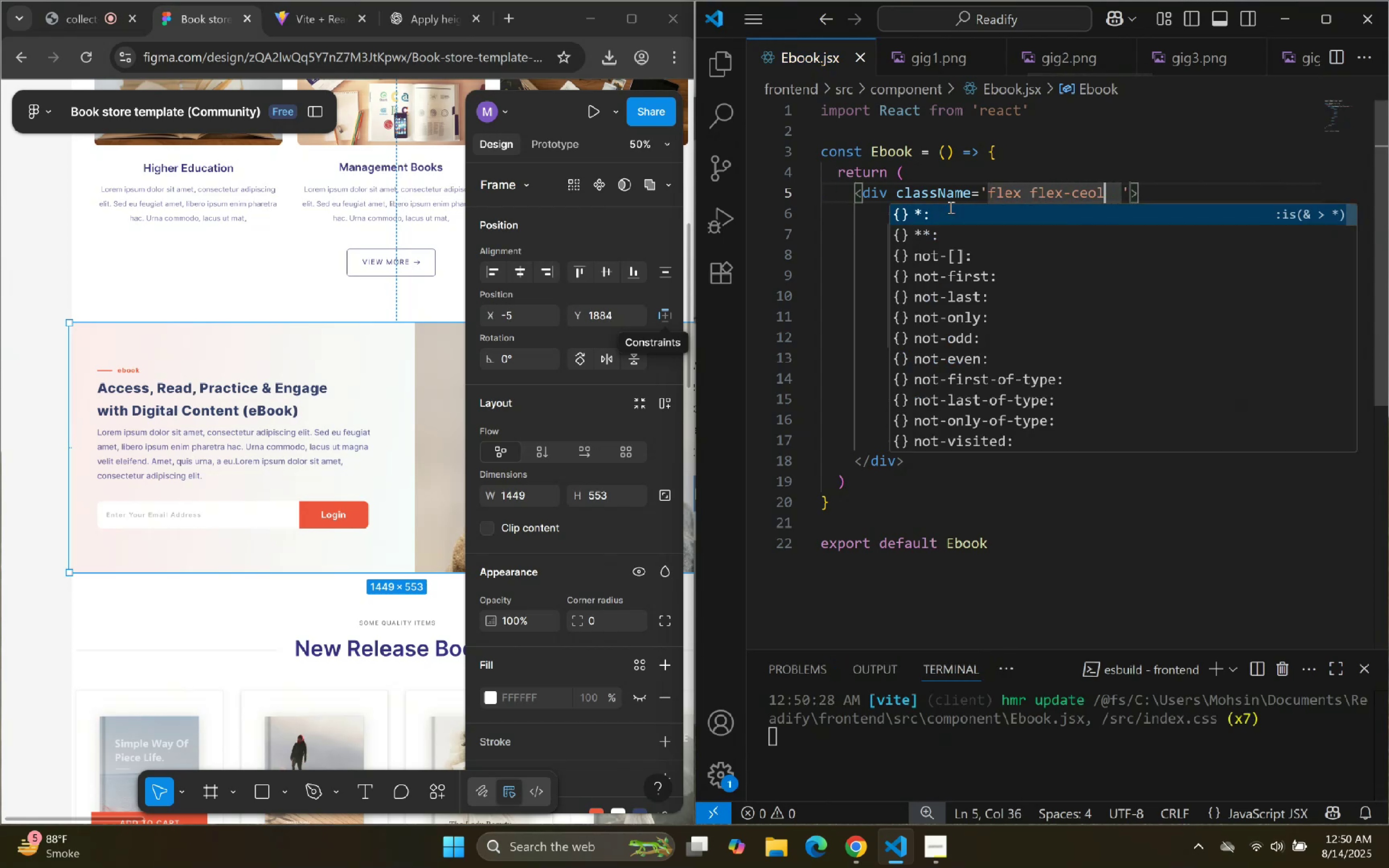 
key(ArrowLeft)
 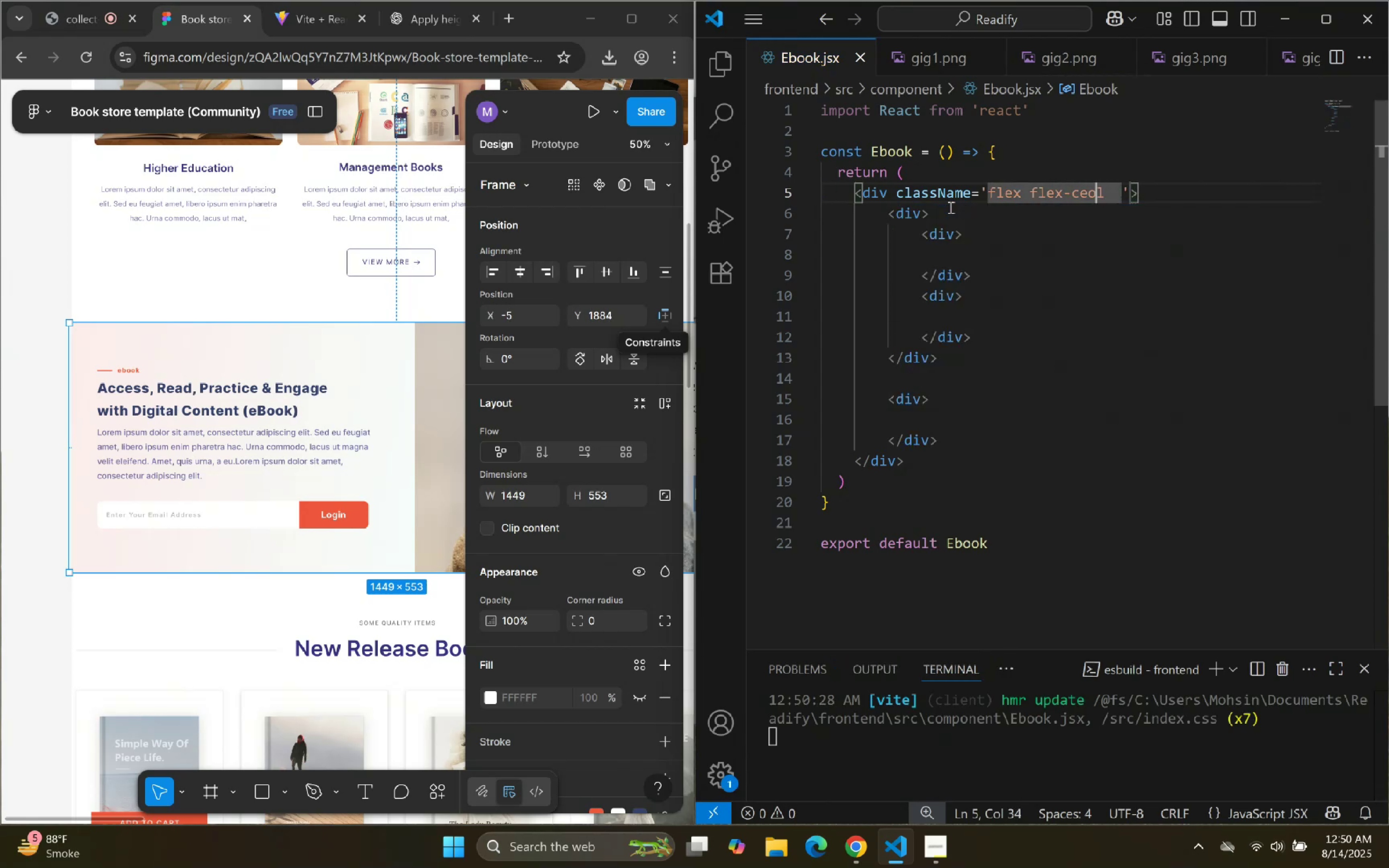 
key(ArrowLeft)
 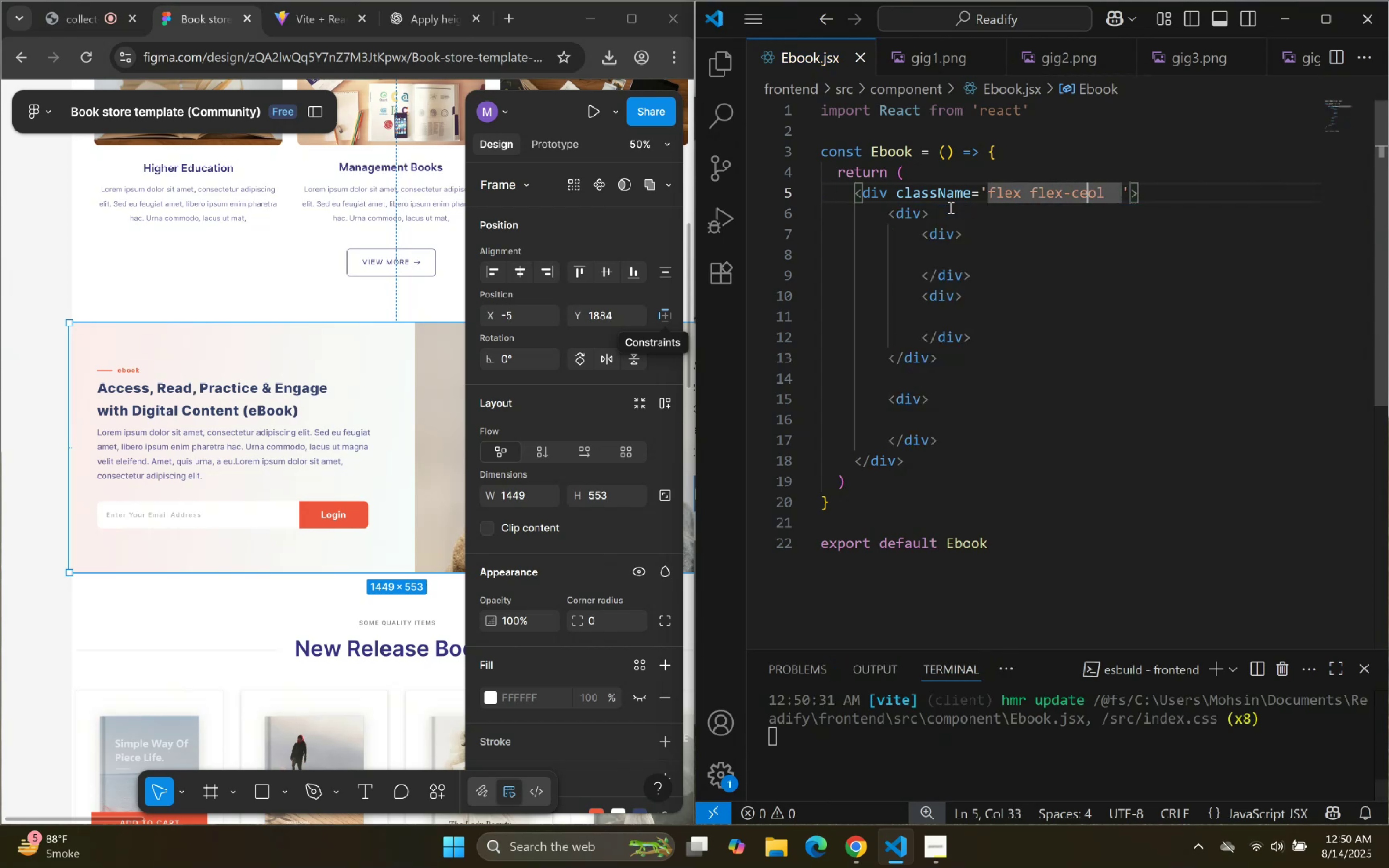 
key(Backspace)
 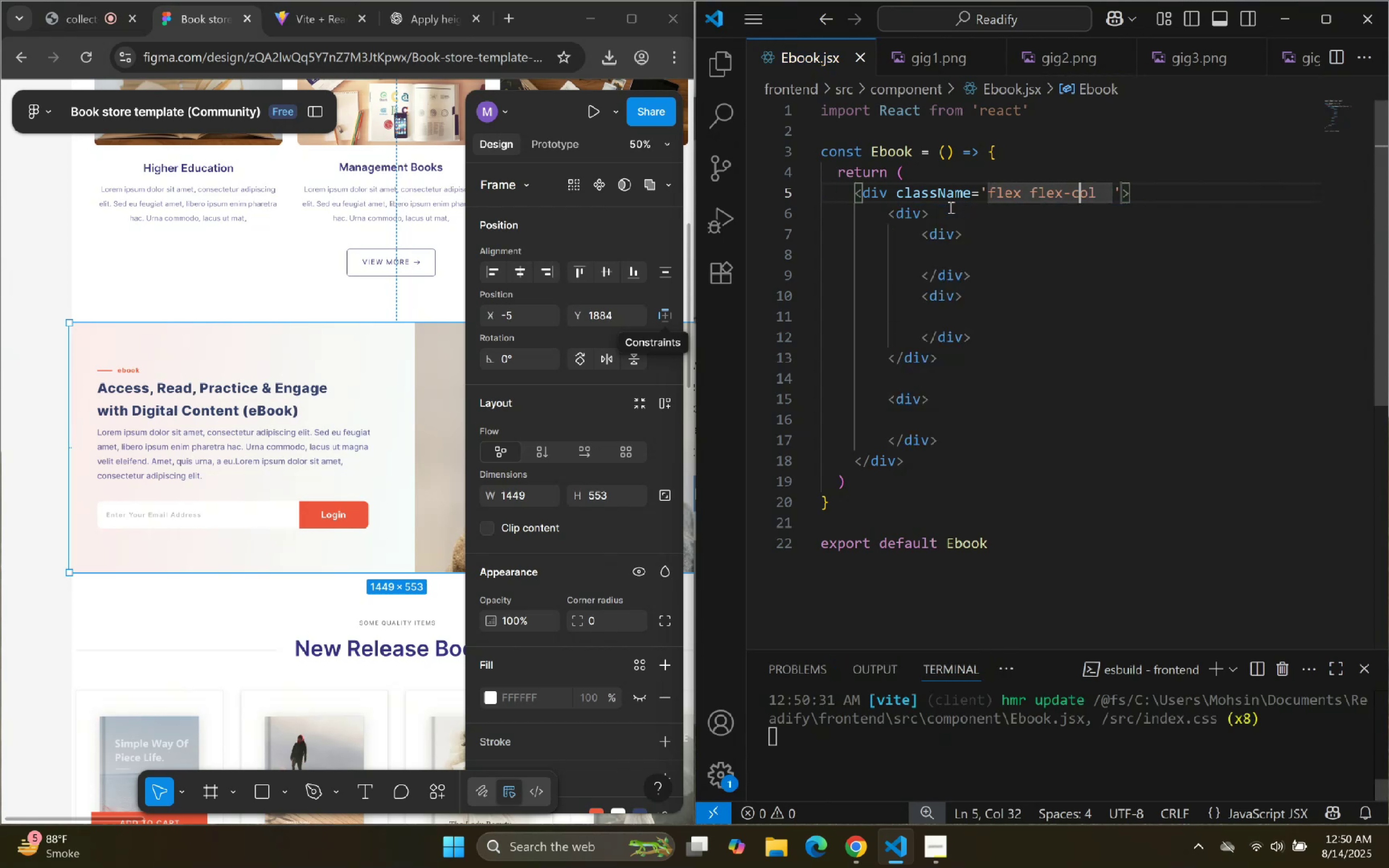 
key(ArrowRight)
 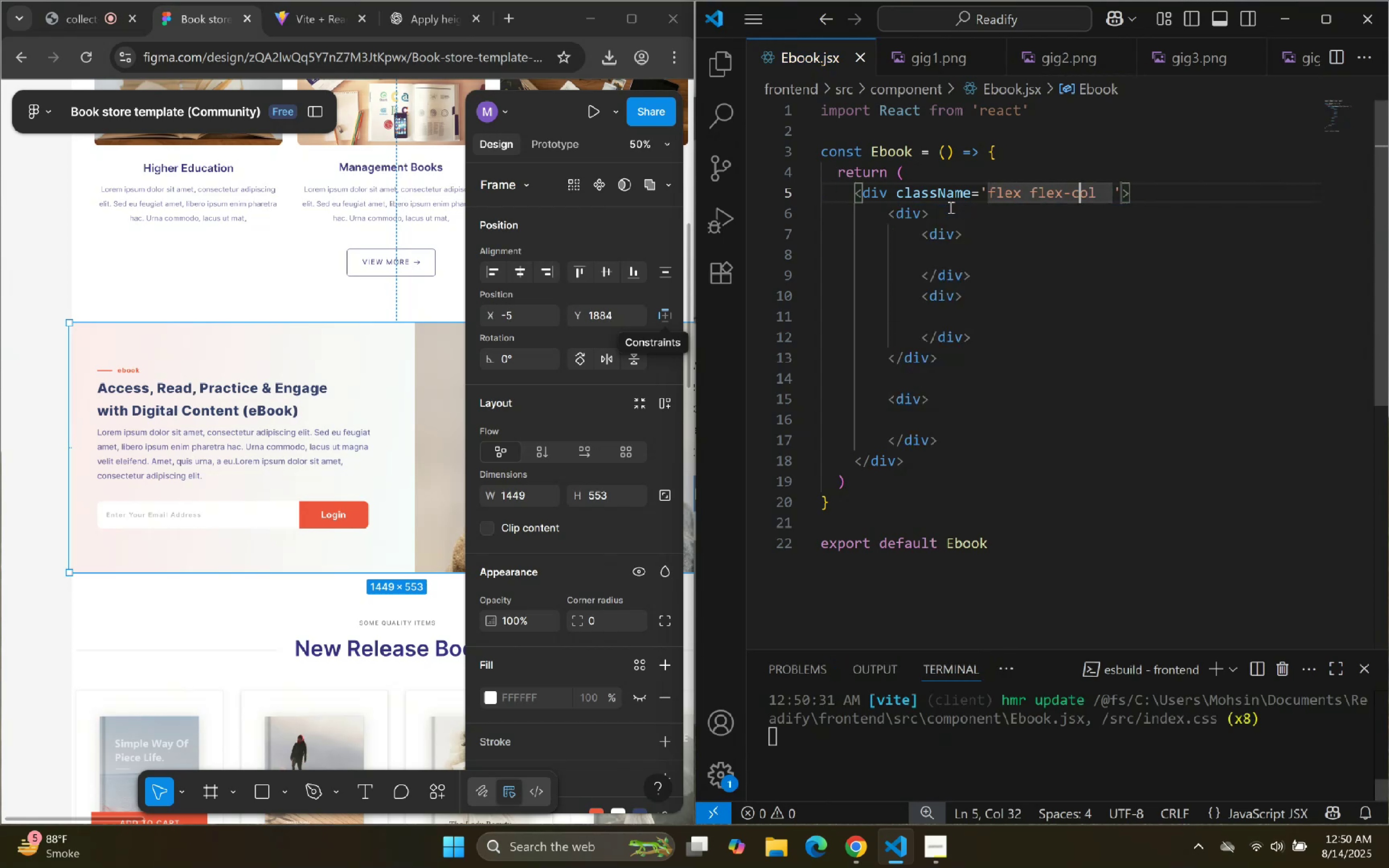 
key(ArrowRight)
 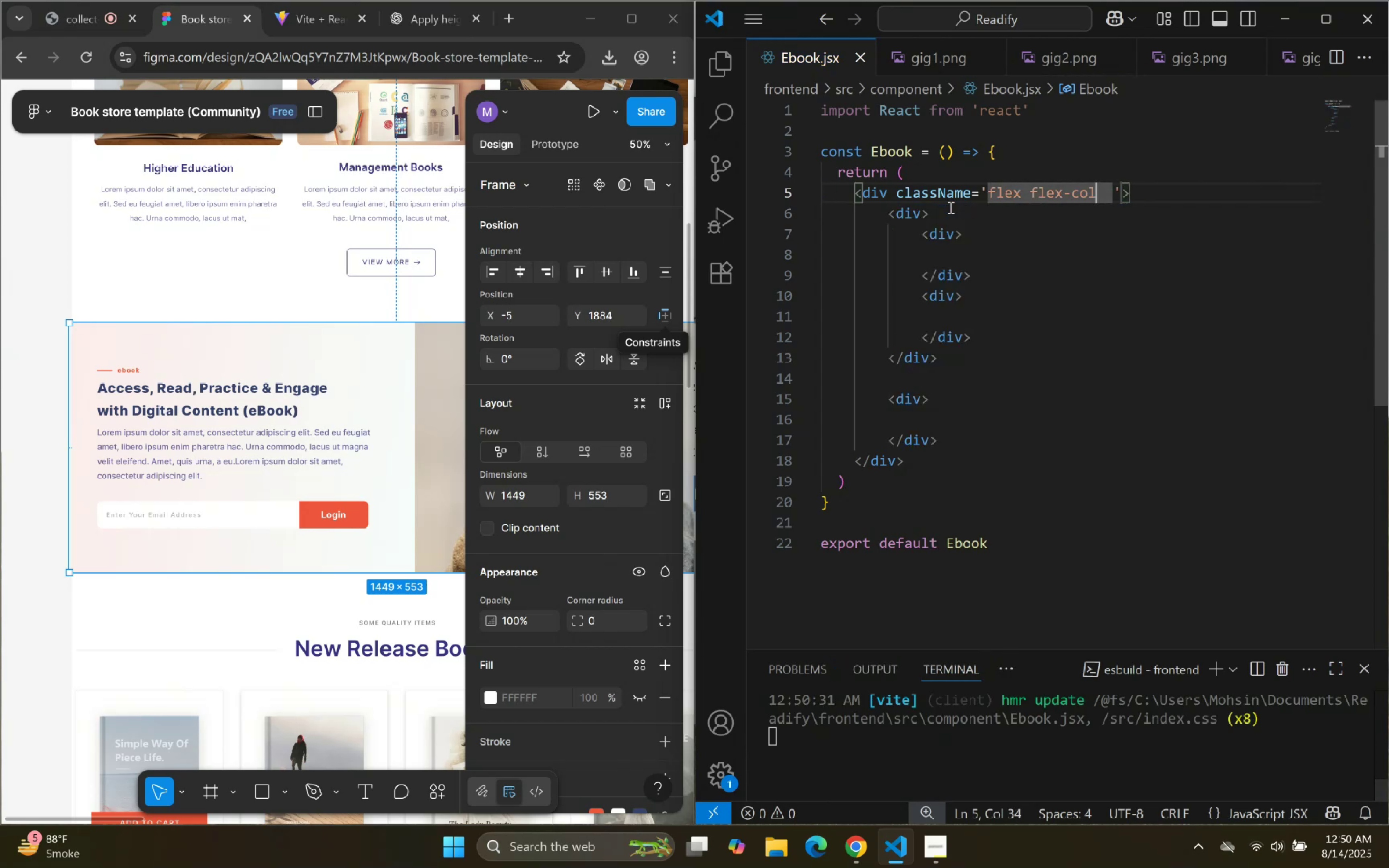 
type( md:fl)
 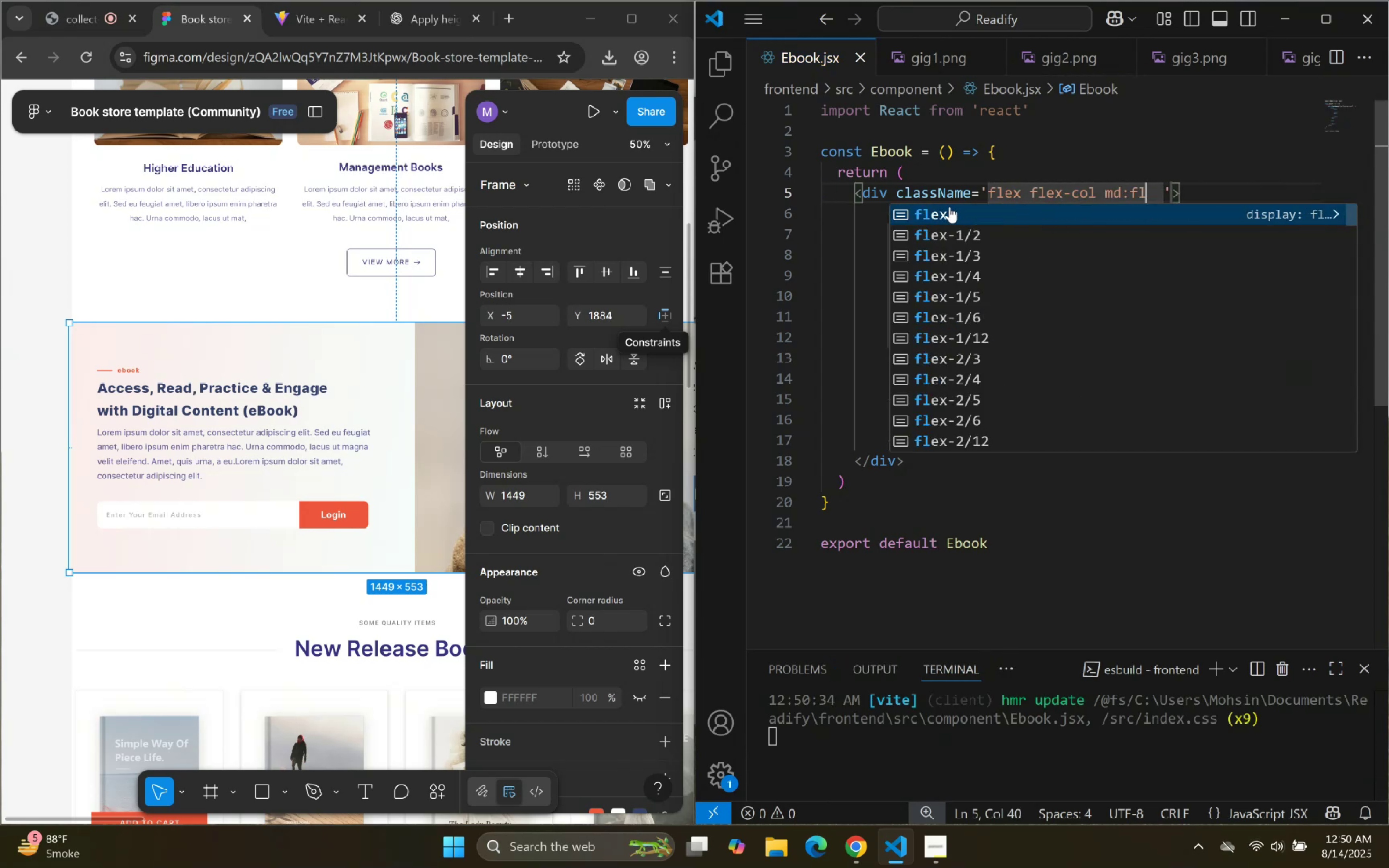 
key(Enter)
 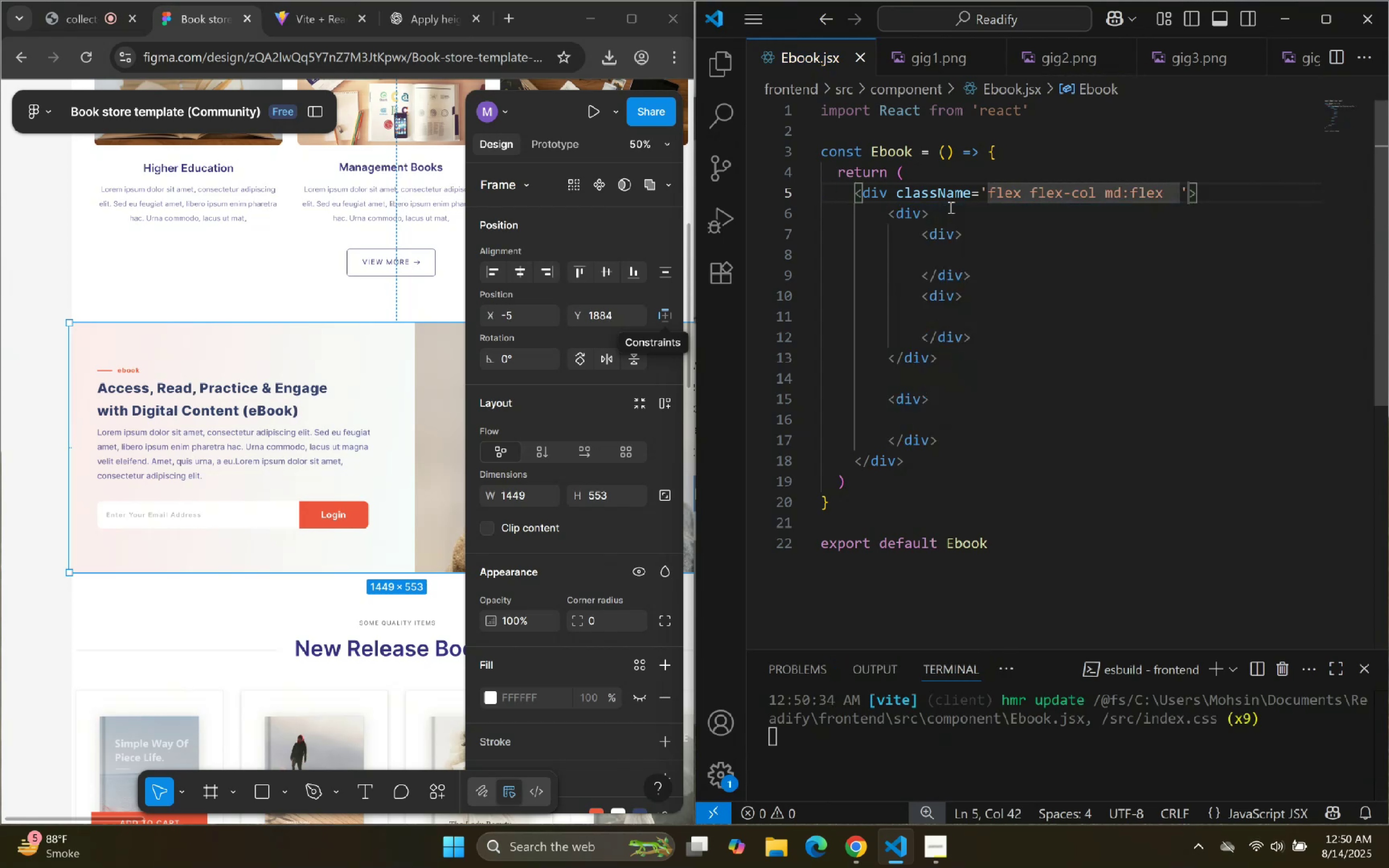 
type(-row)
 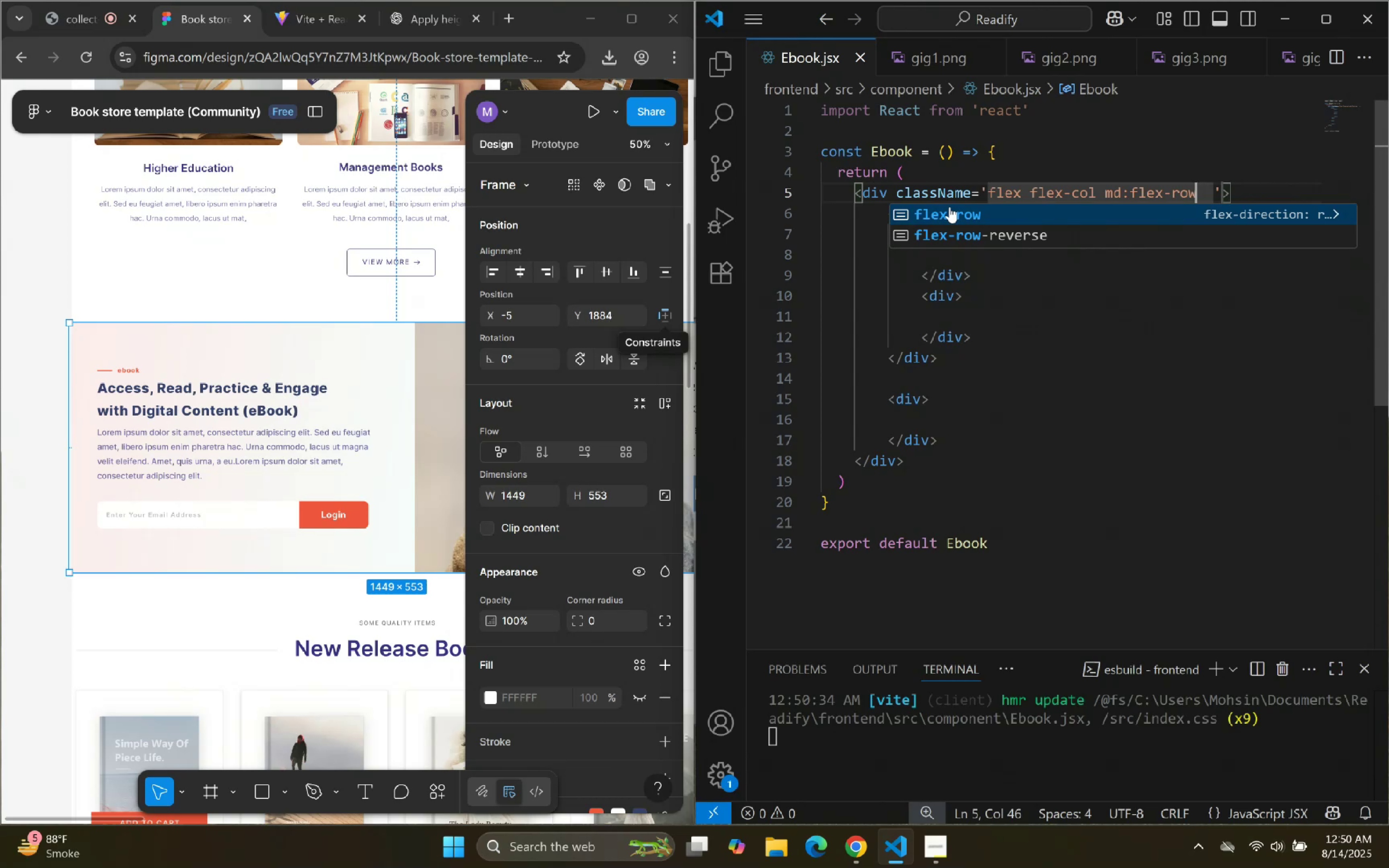 
key(ArrowRight)
 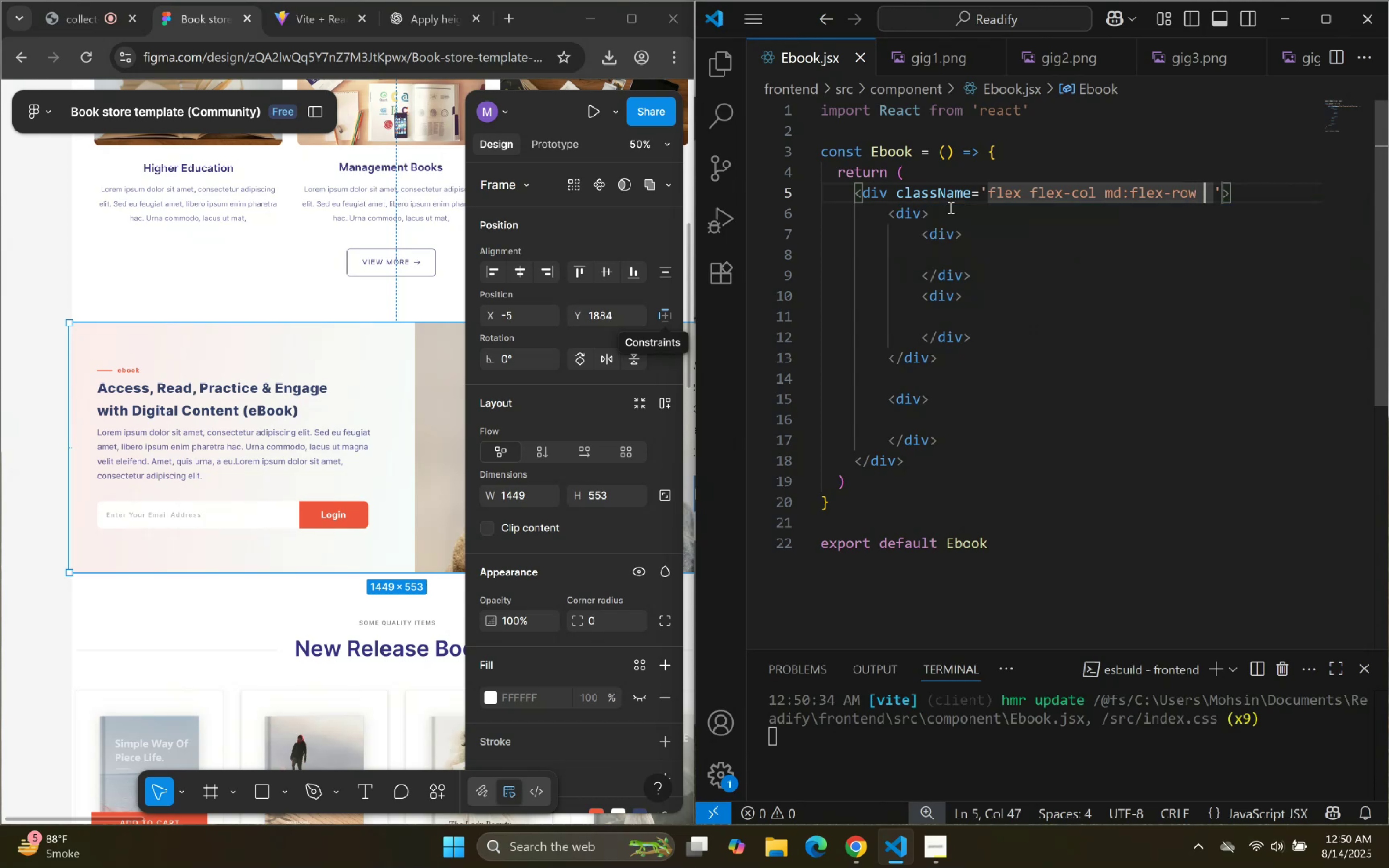 
key(ArrowLeft)
 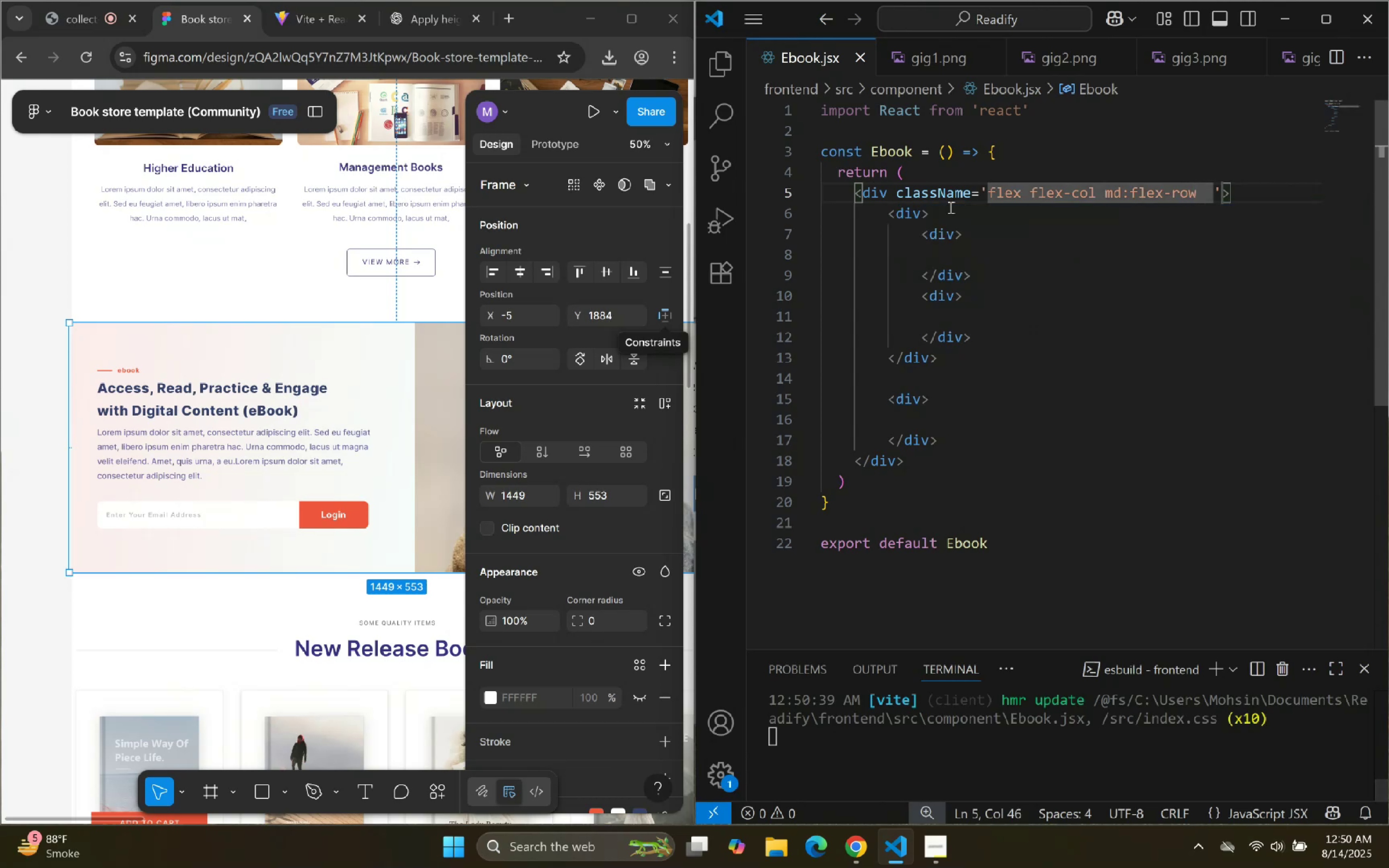 
type( w-full g)
key(Backspace)
type(h)
 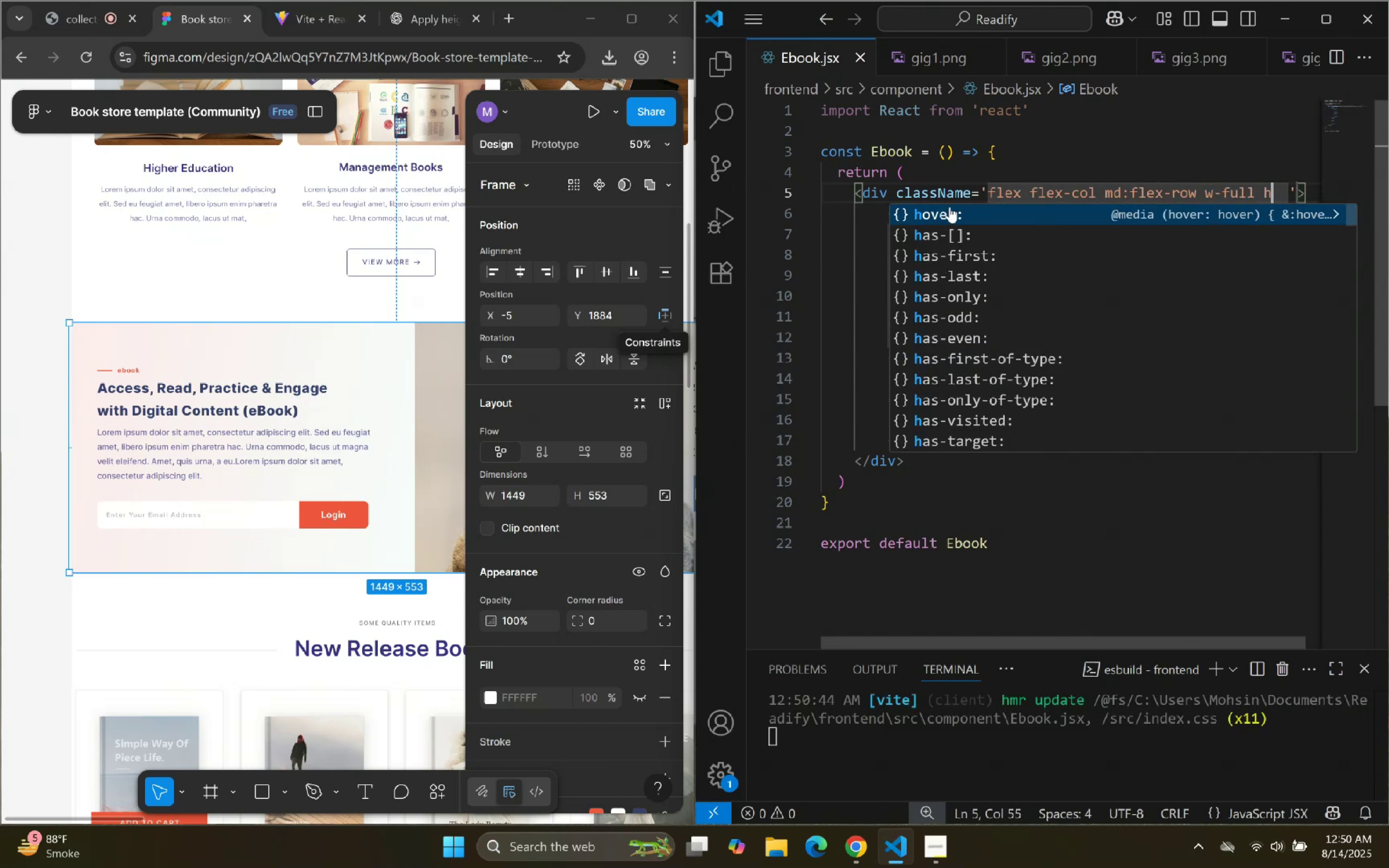 
wait(5.97)
 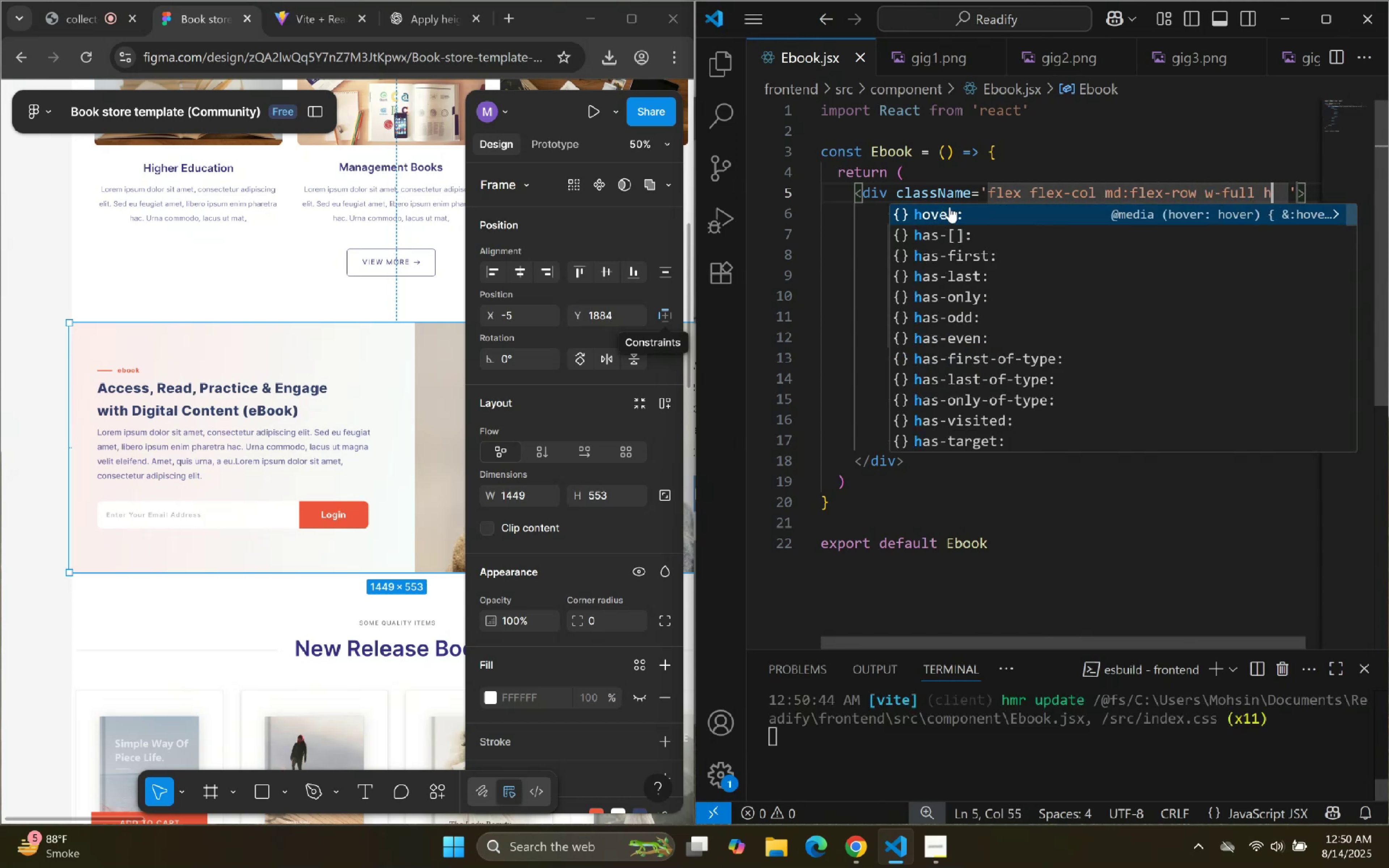 
key(Minus)
 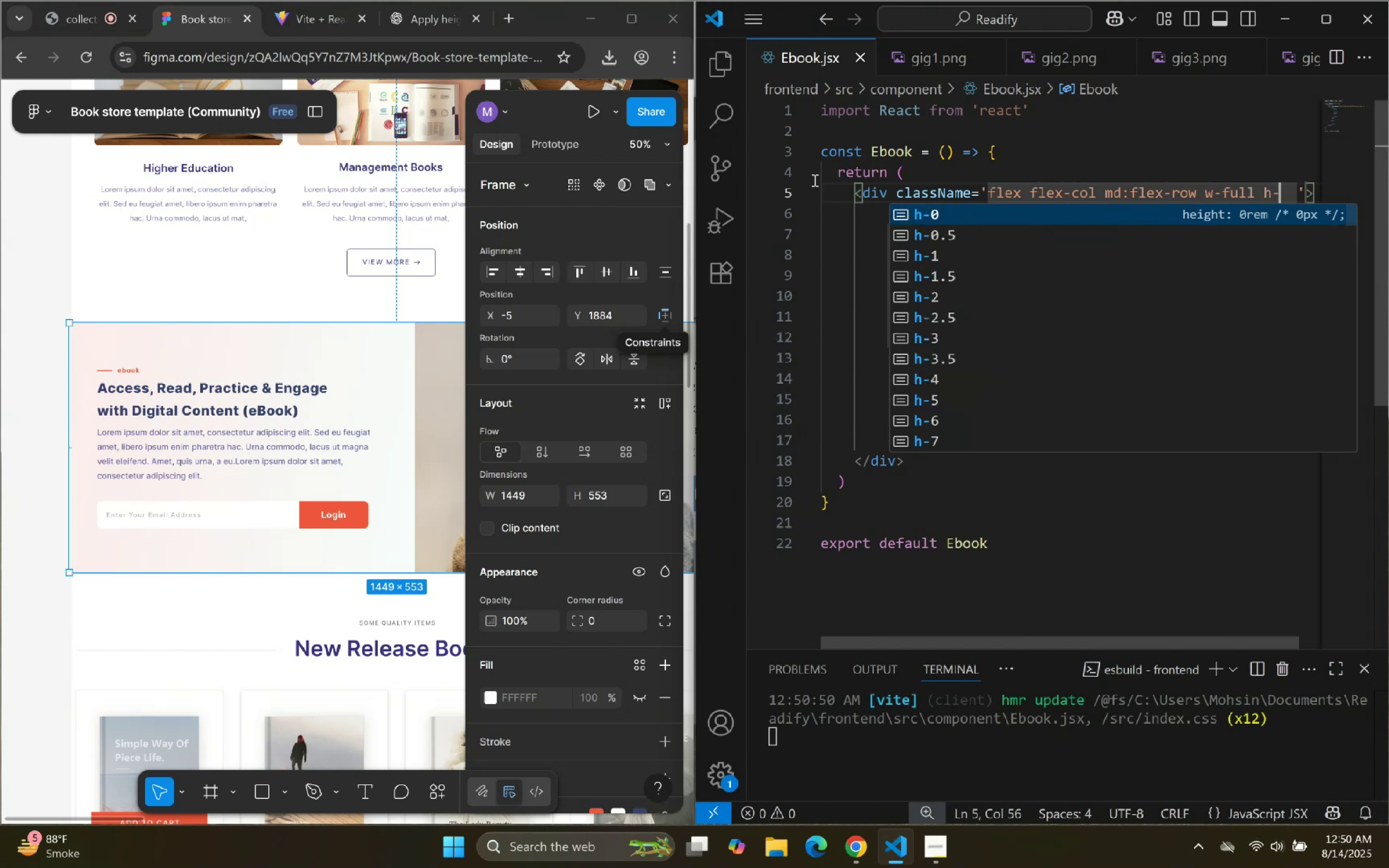 
hold_key(key=ControlLeft, duration=2.64)
 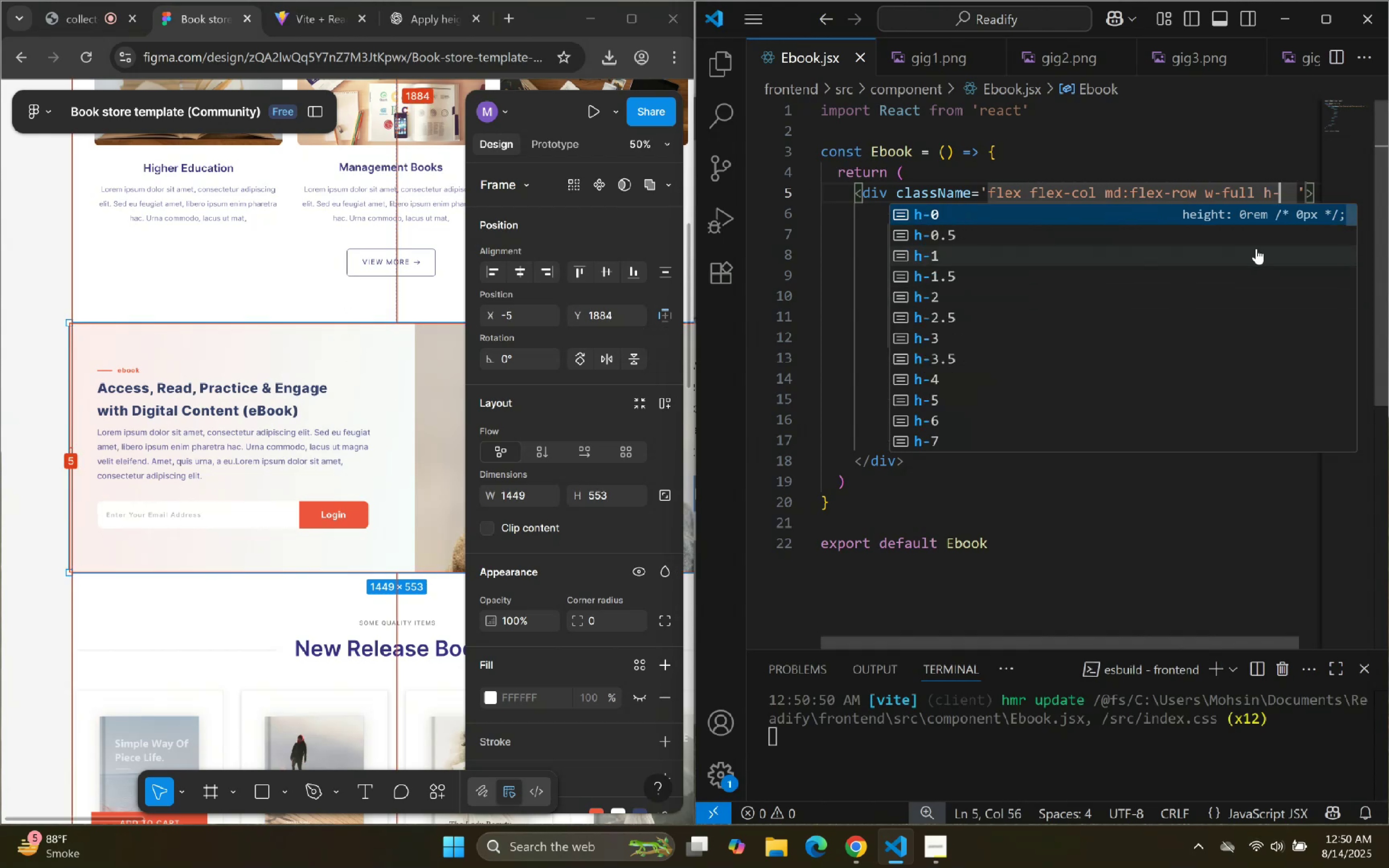 
hold_key(key=AltLeft, duration=1.5)
 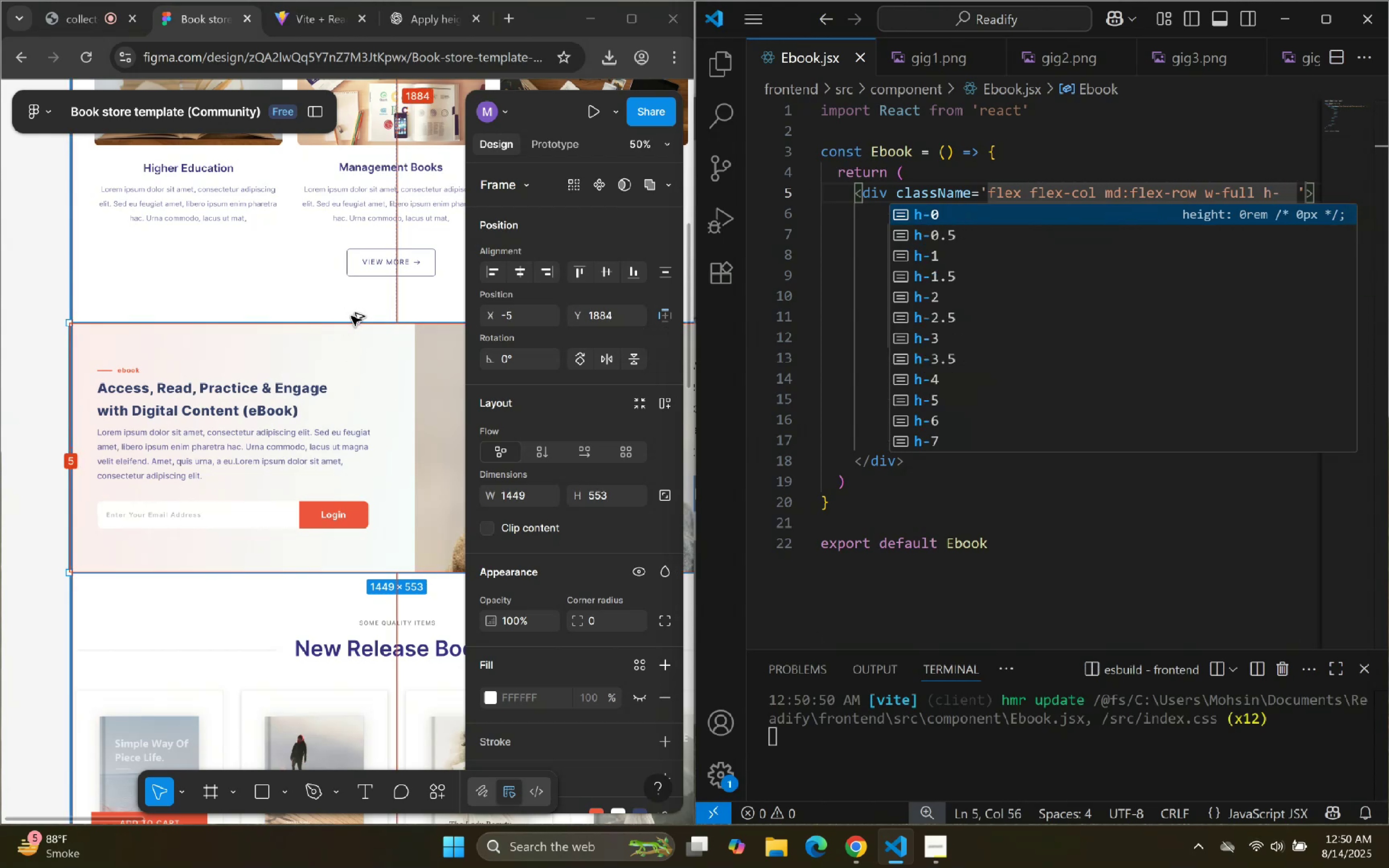 
hold_key(key=AltLeft, duration=0.65)
 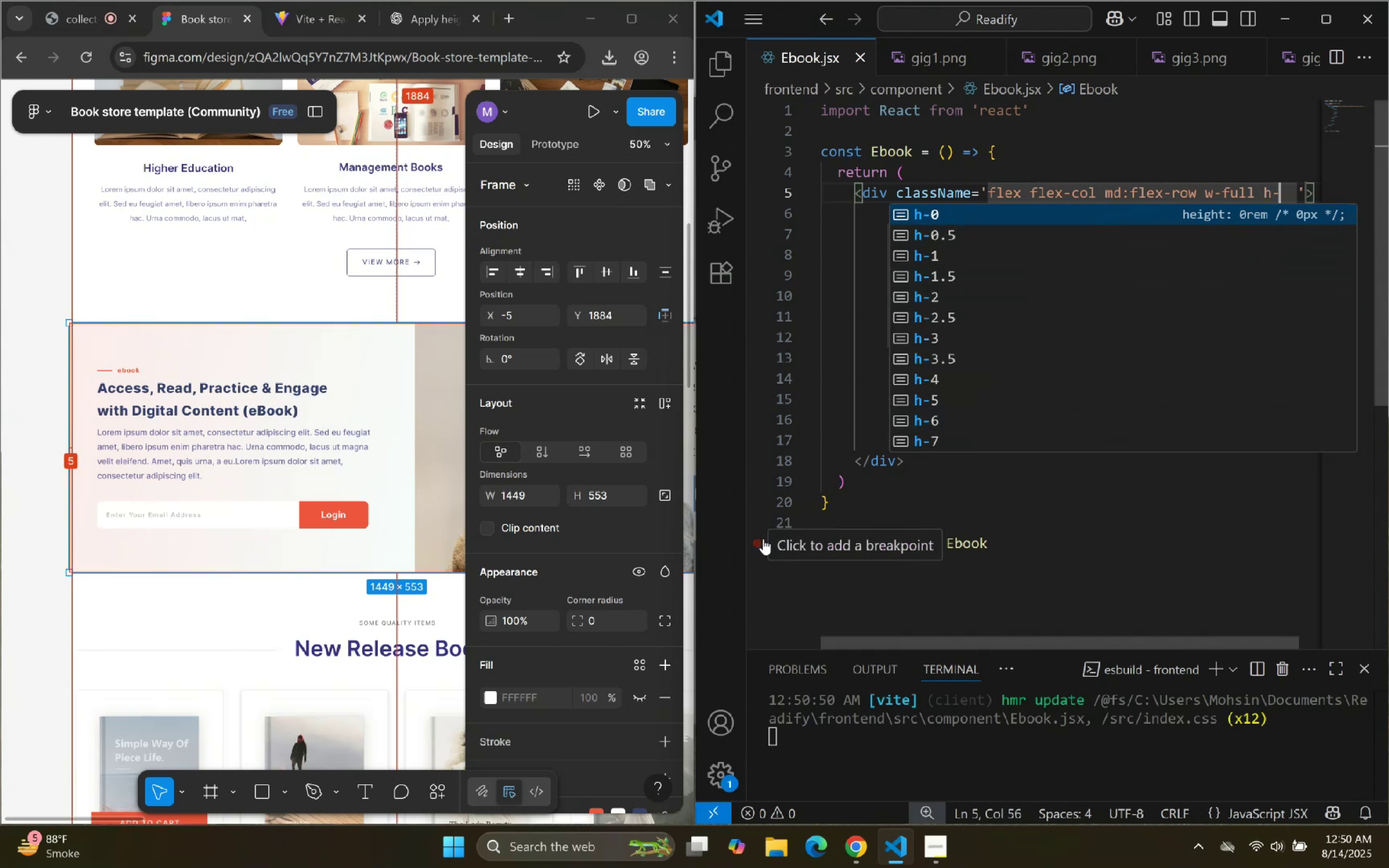 
key(BracketLeft)
 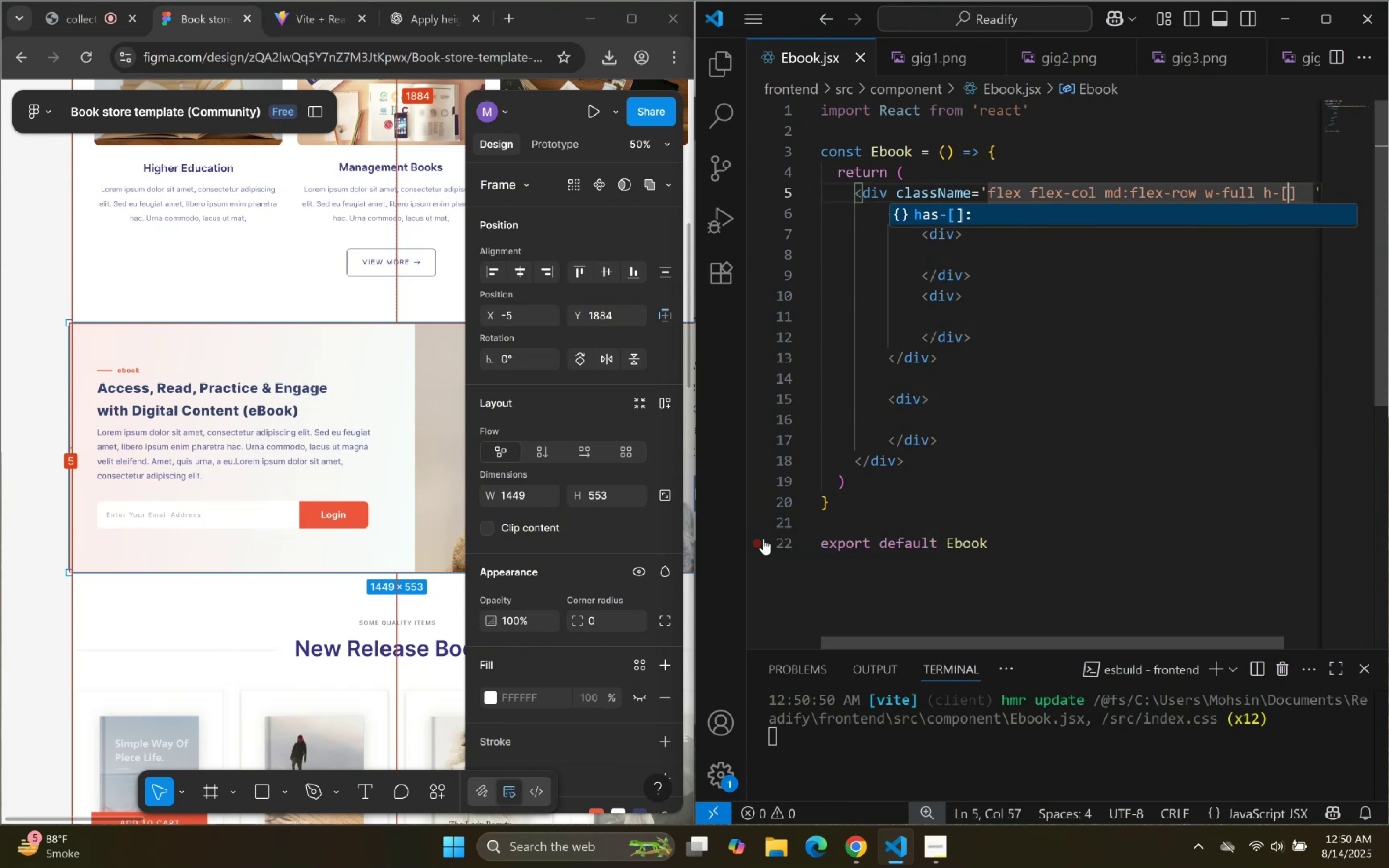 
key(BracketRight)
 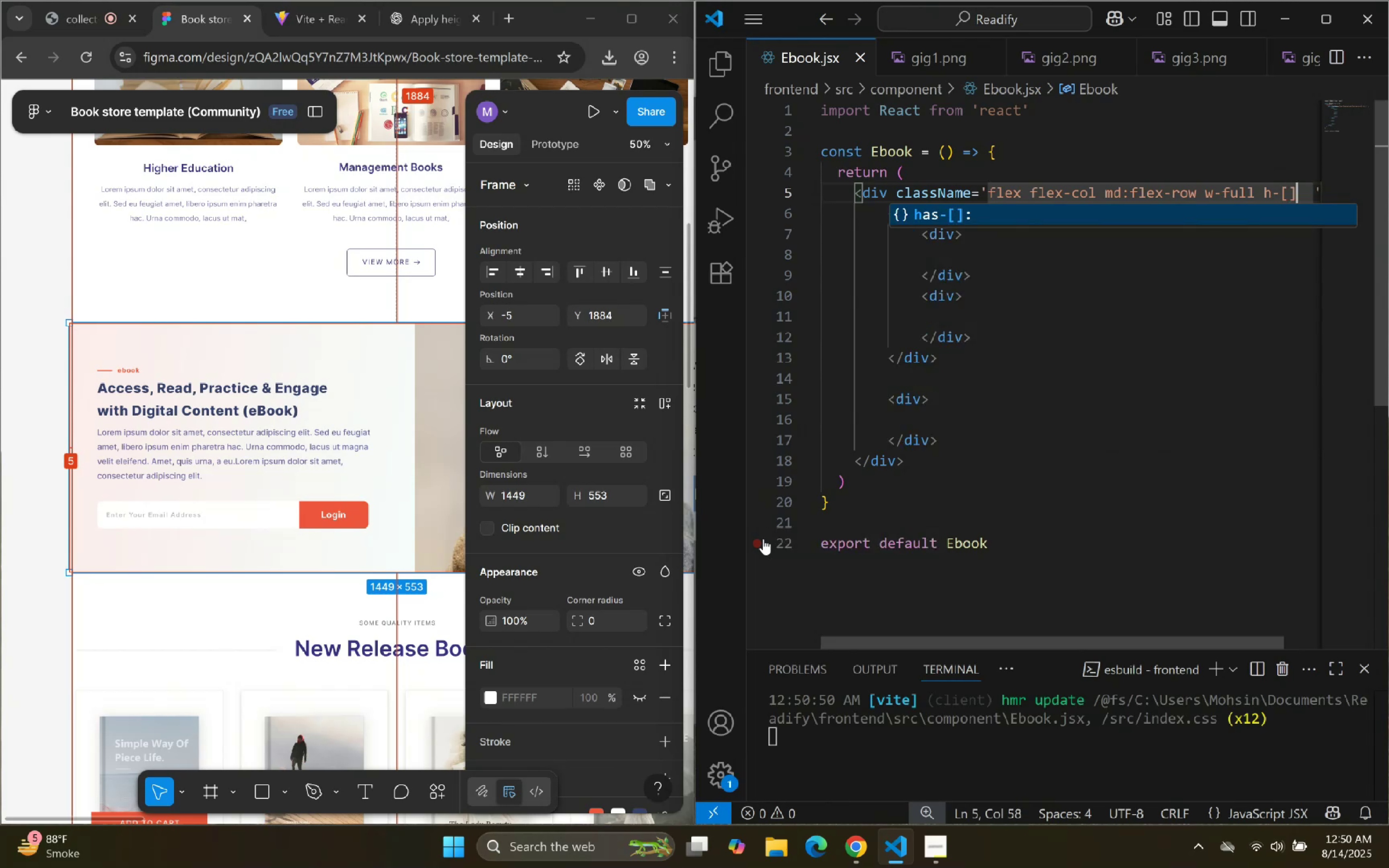 
key(ArrowLeft)
 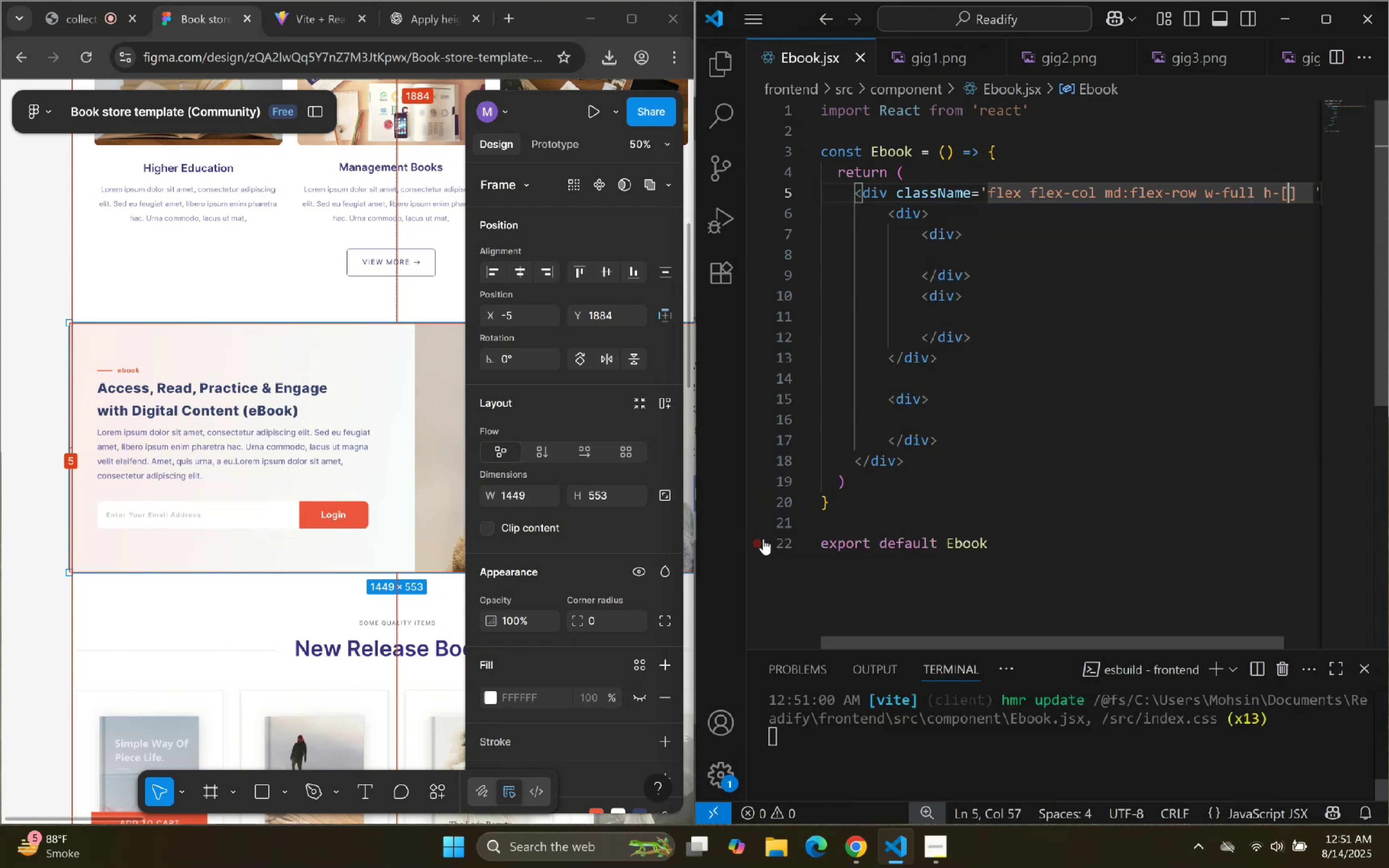 
type(669)
 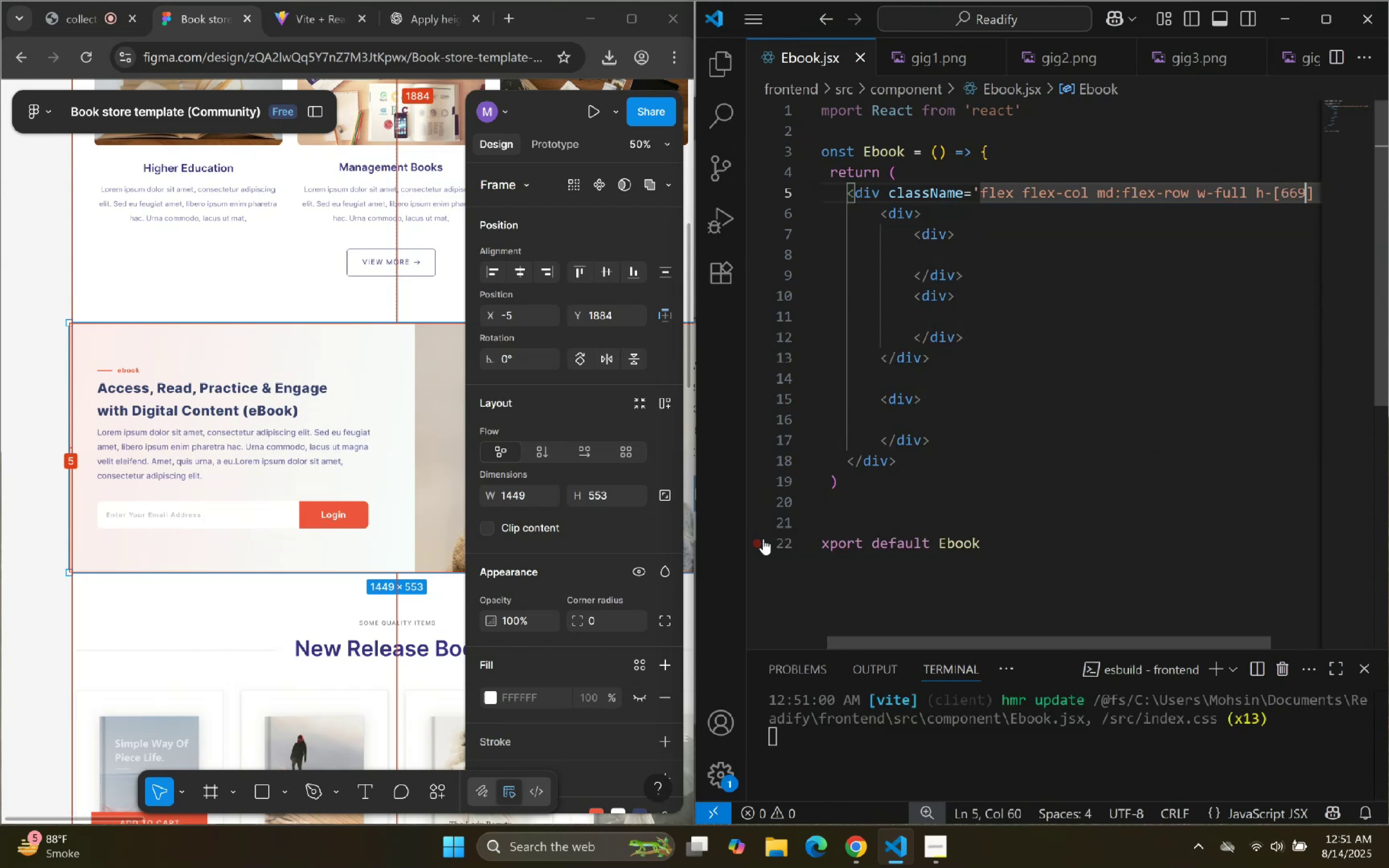 
key(ArrowRight)
 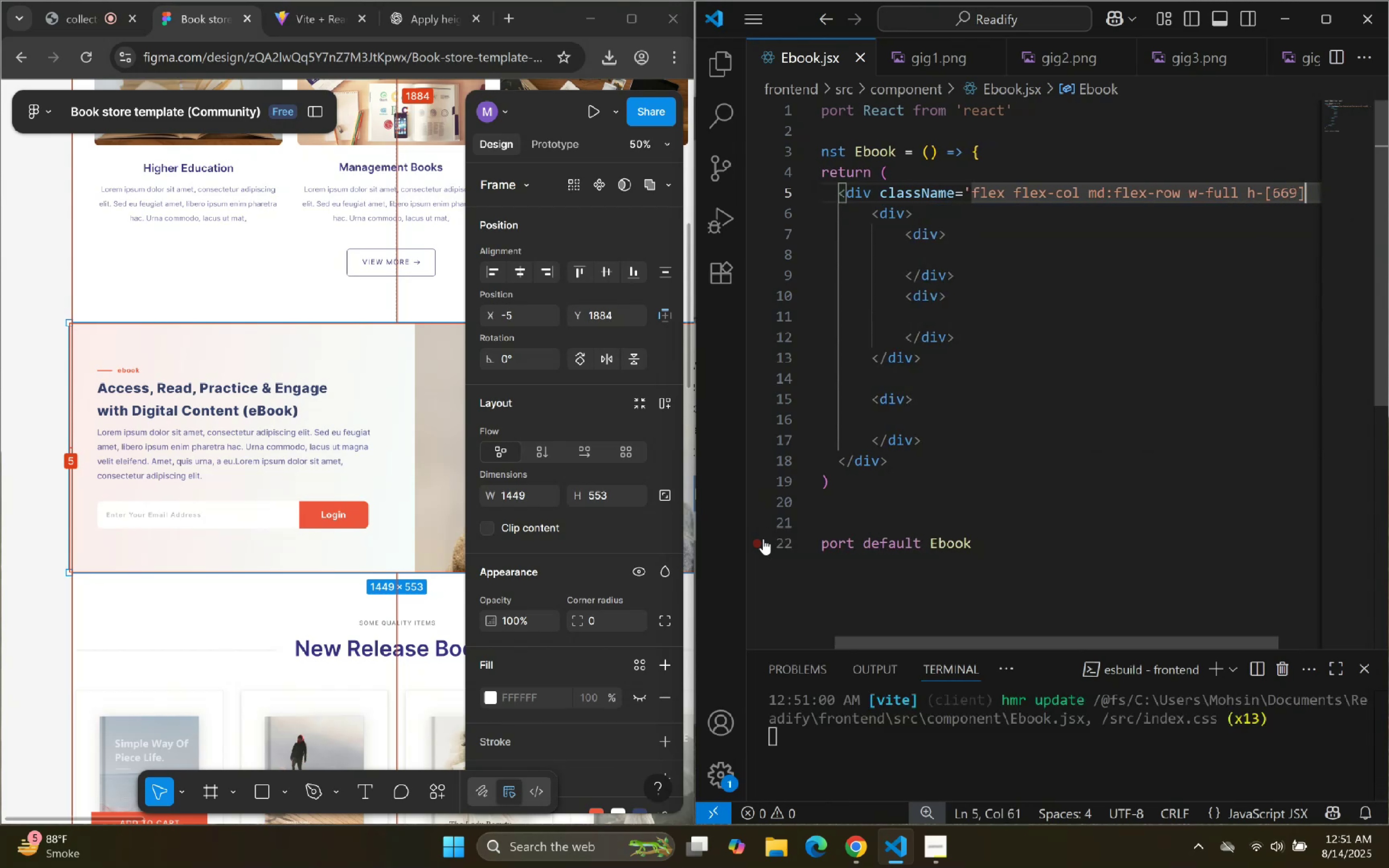 
key(ArrowLeft)
 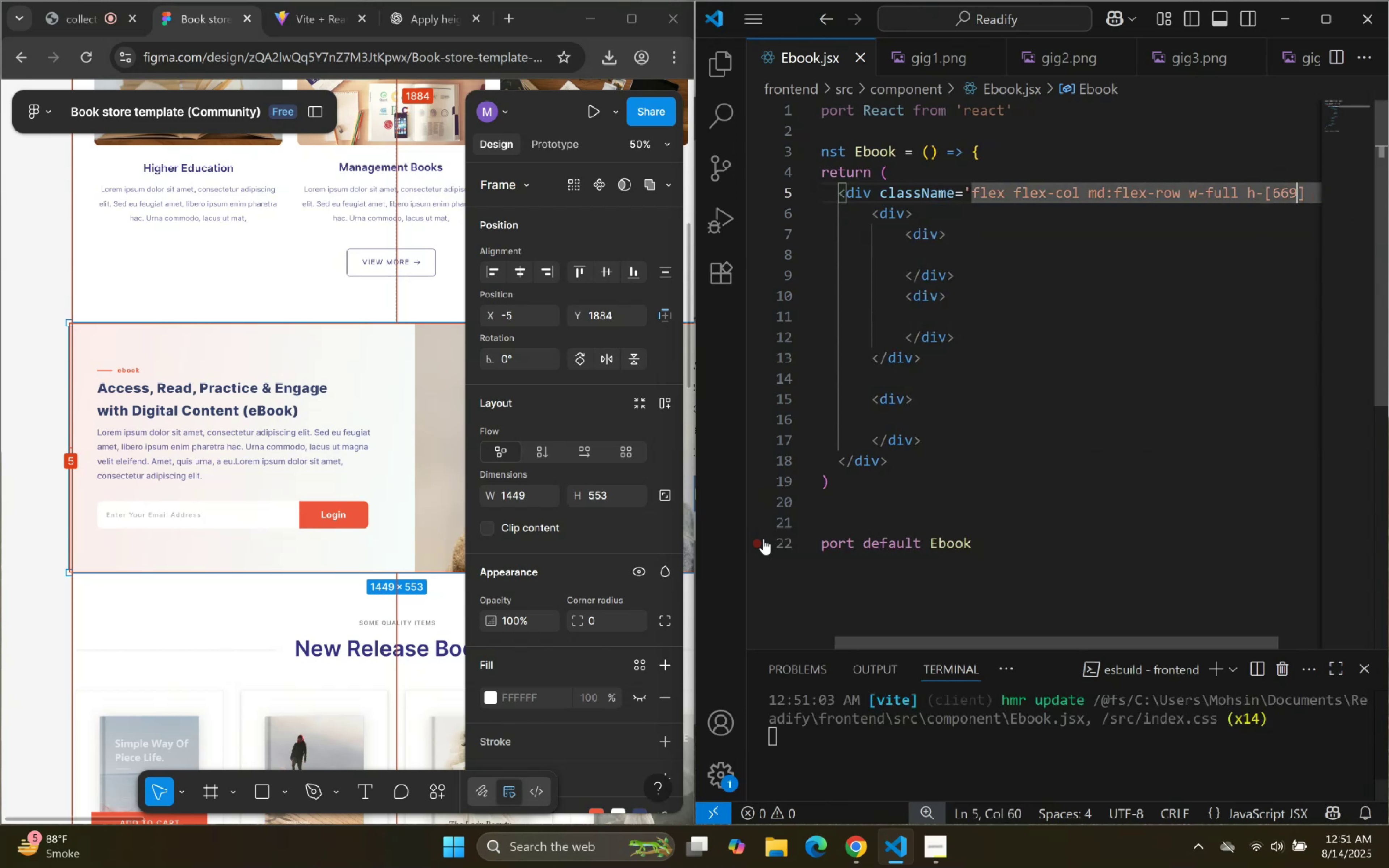 
type(px)
 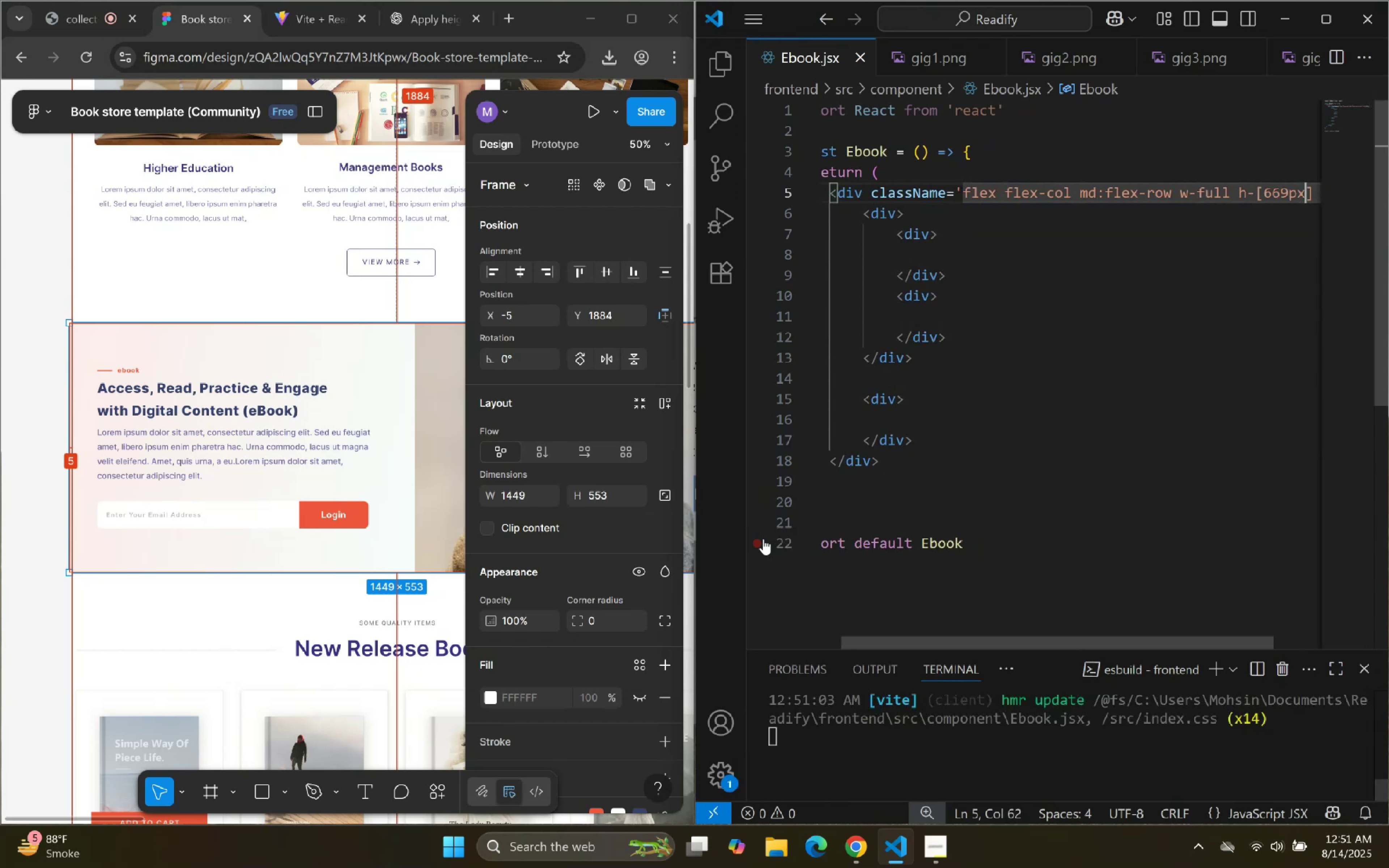 
key(ArrowRight)
 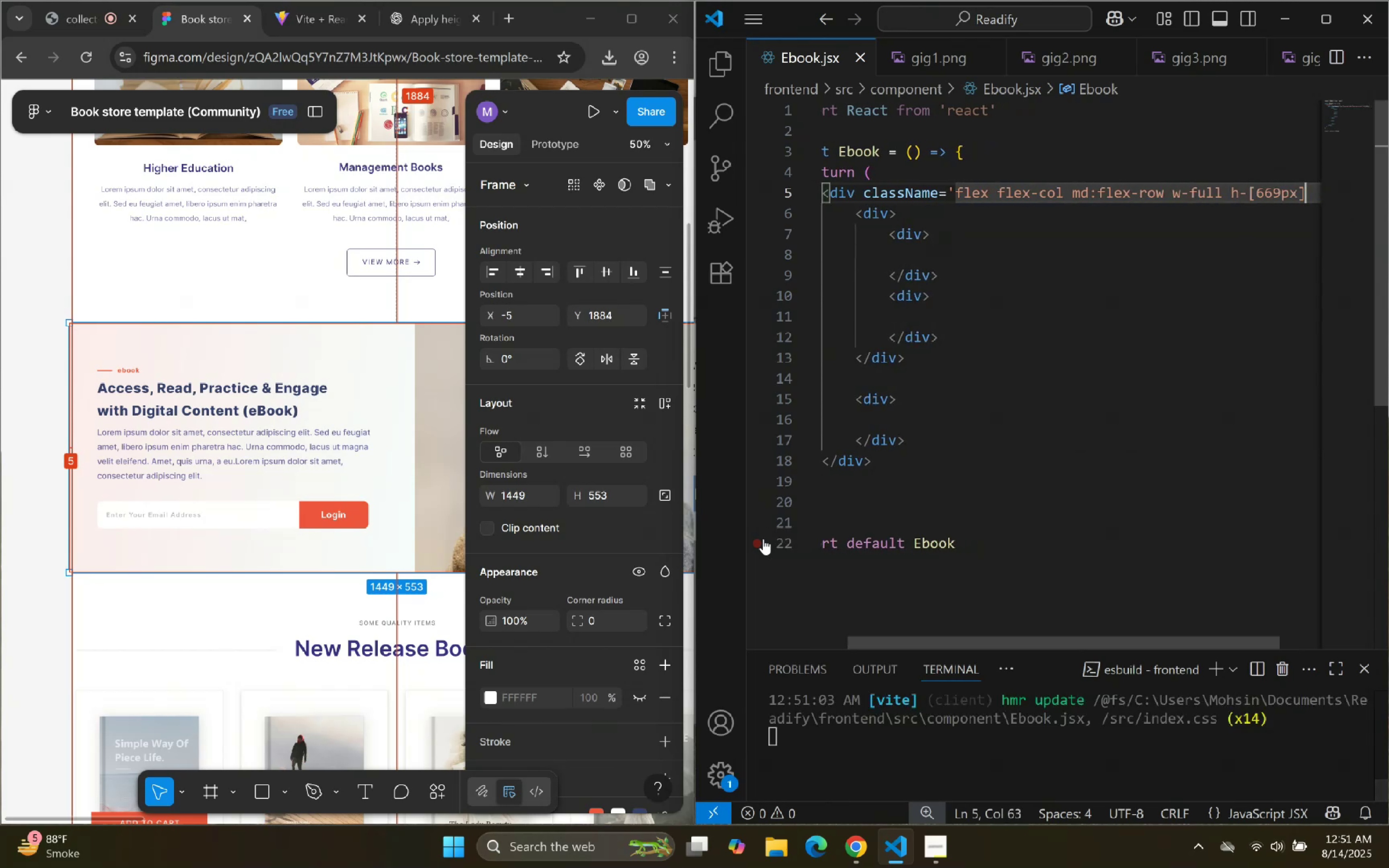 
key(ArrowDown)
 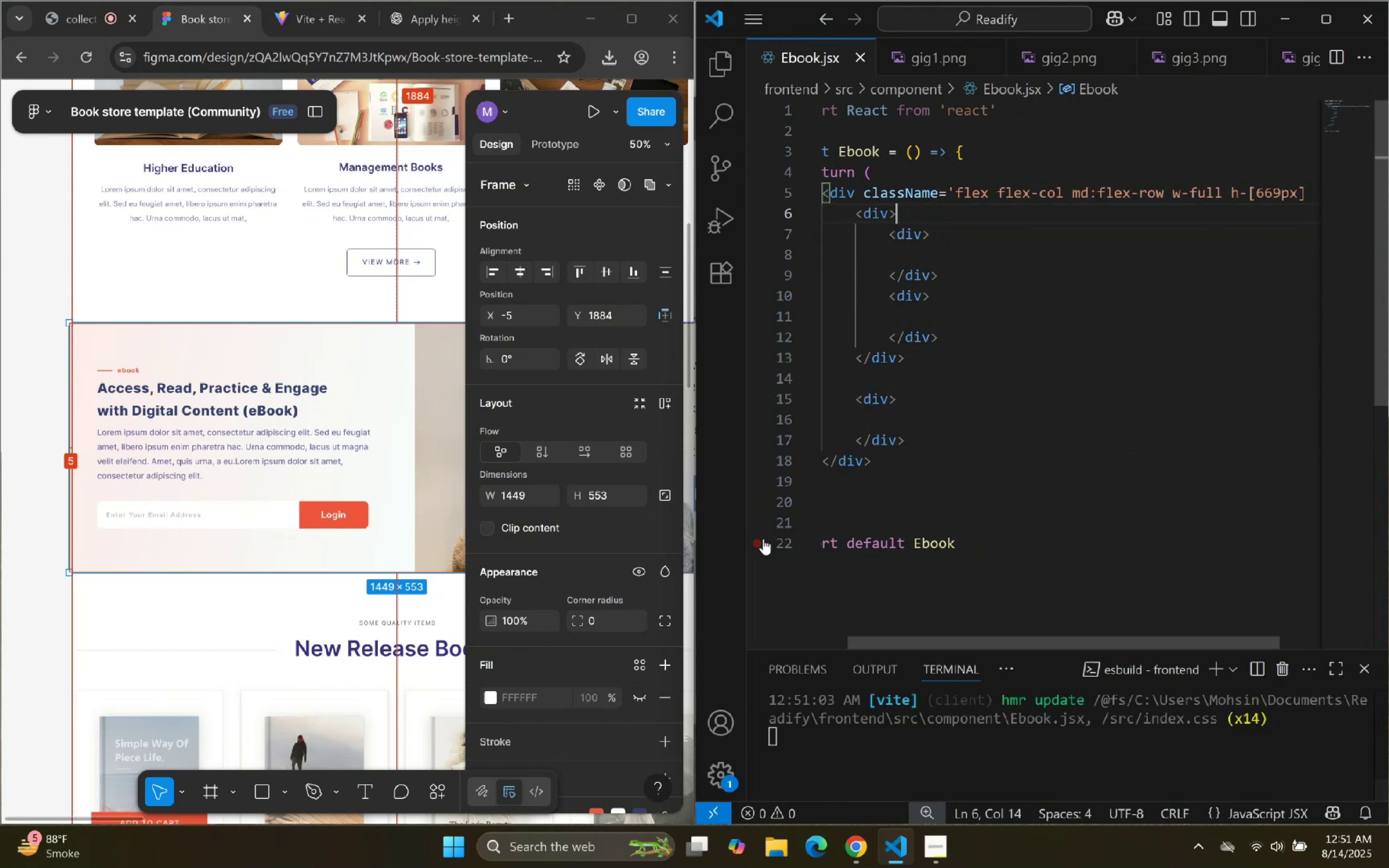 
key(ArrowDown)
 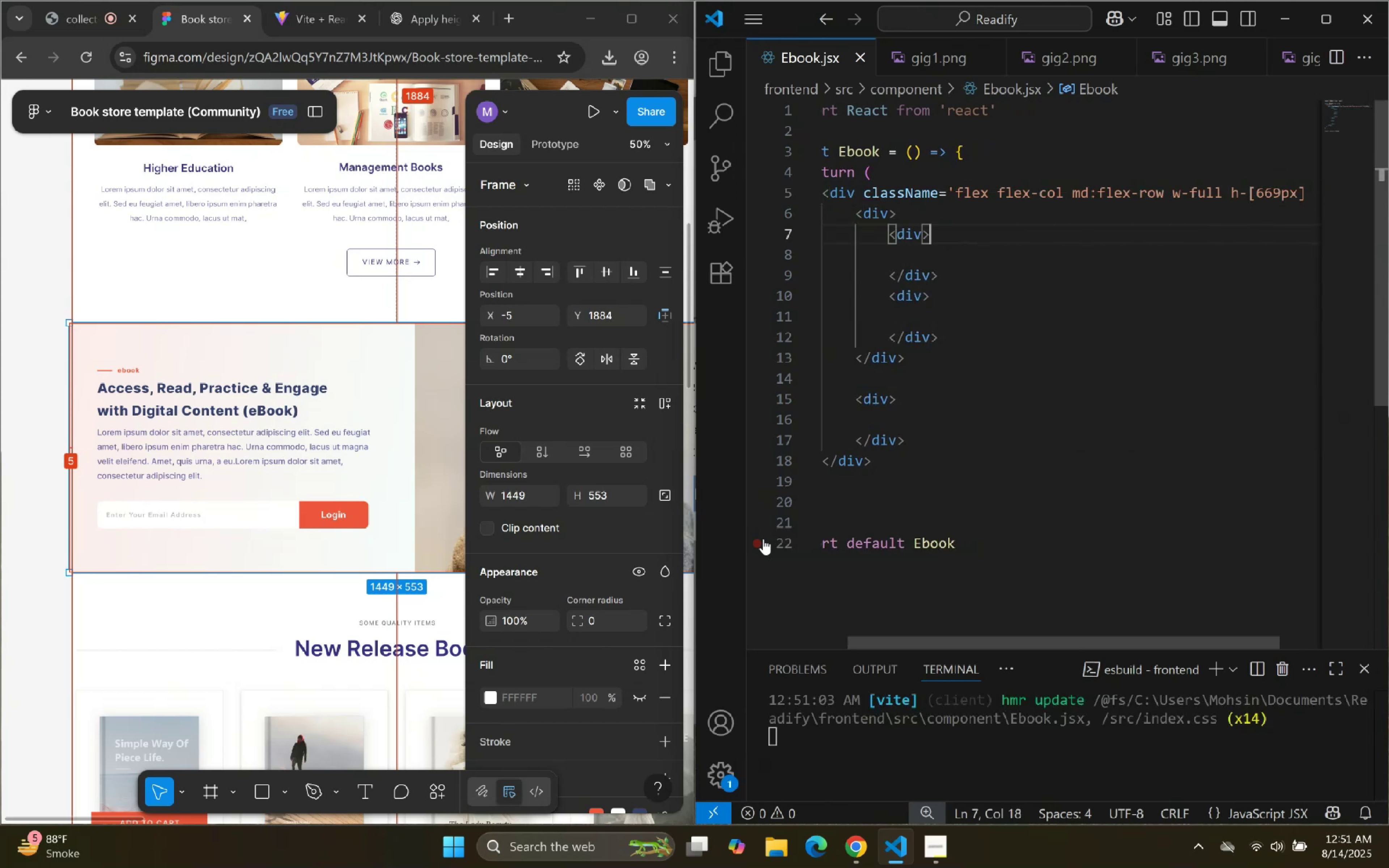 
key(ArrowDown)
 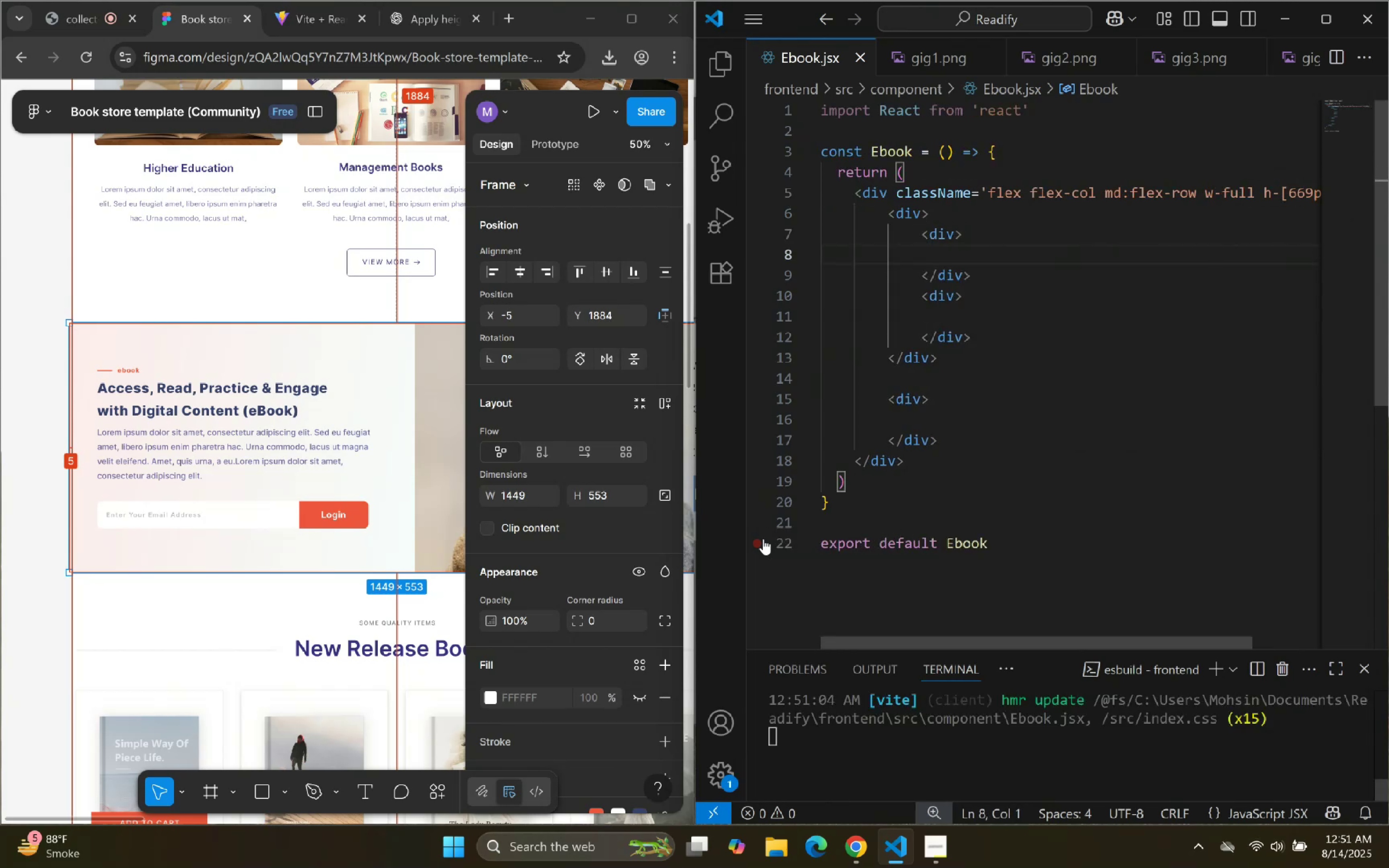 
key(Backspace)
 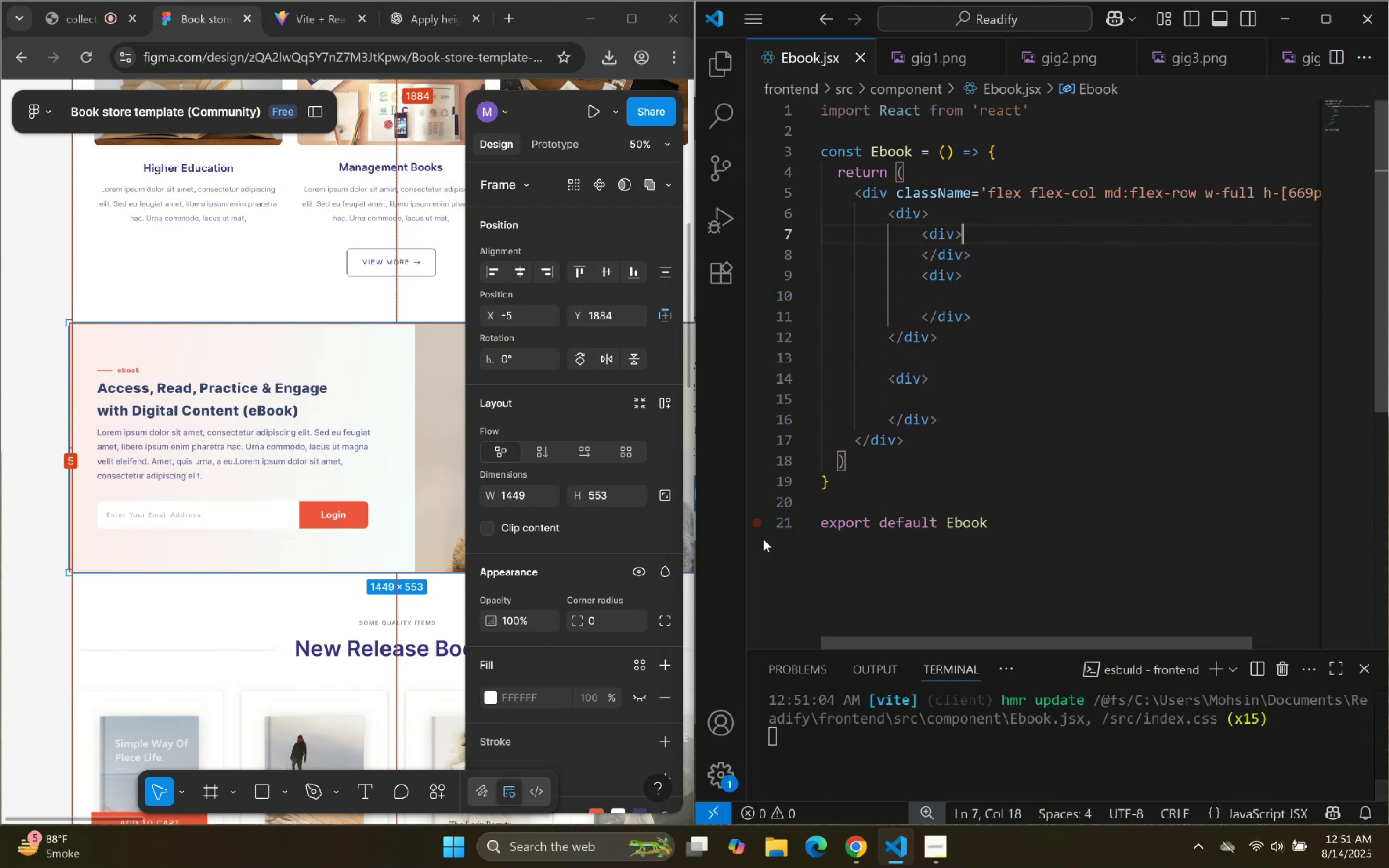 
key(Shift+ShiftRight)
 